 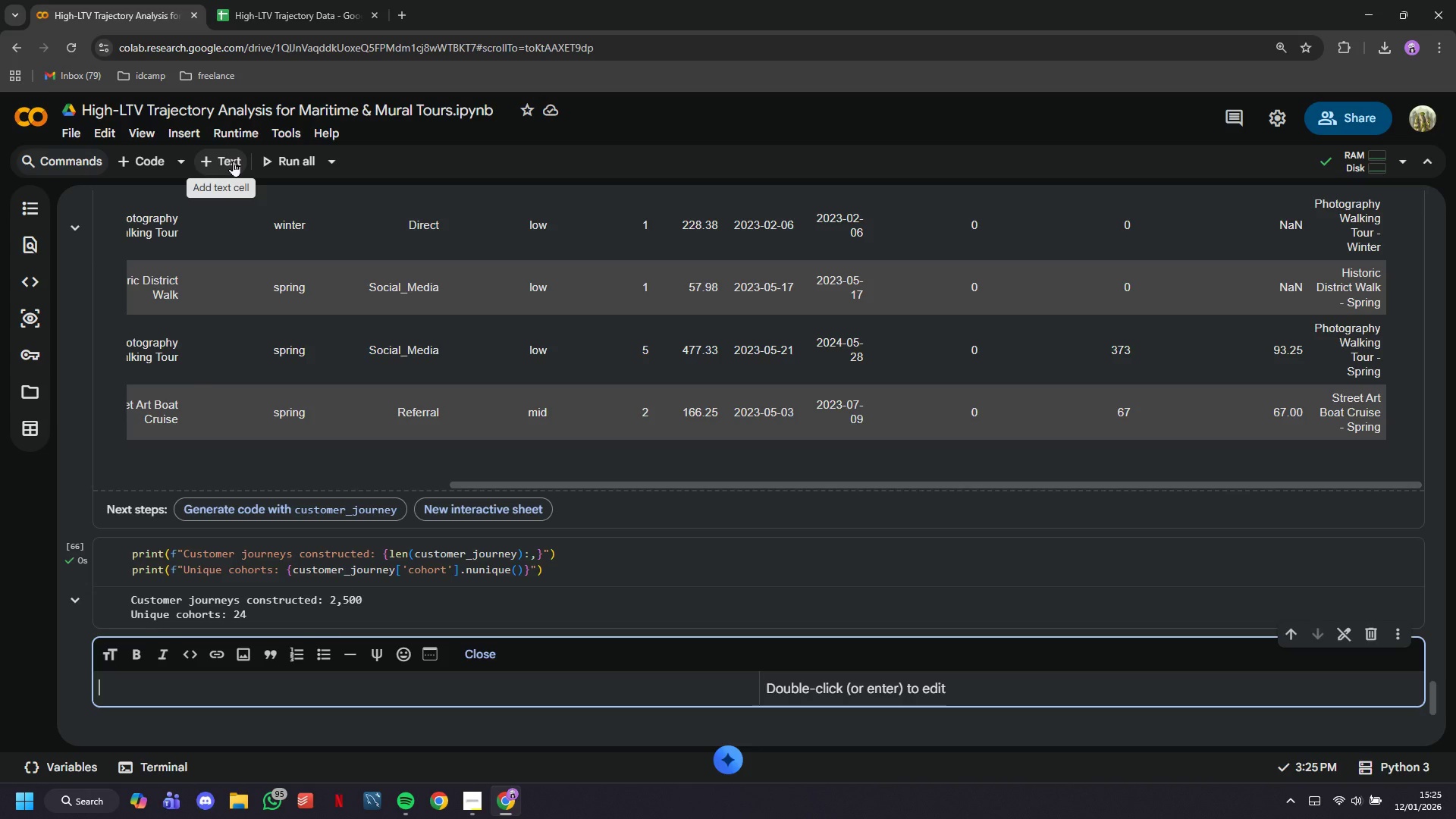 
type(## )
 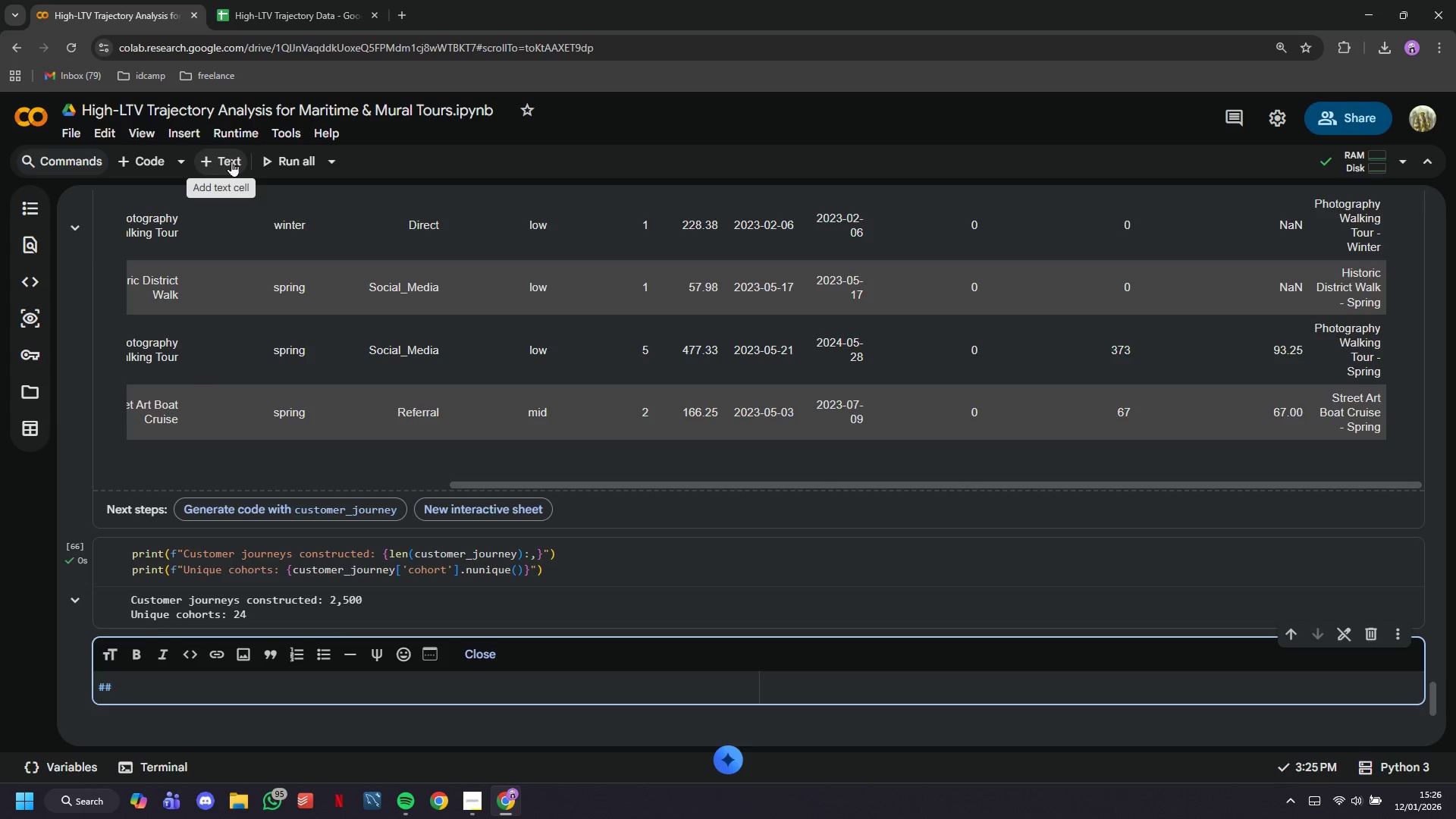 
wait(5.86)
 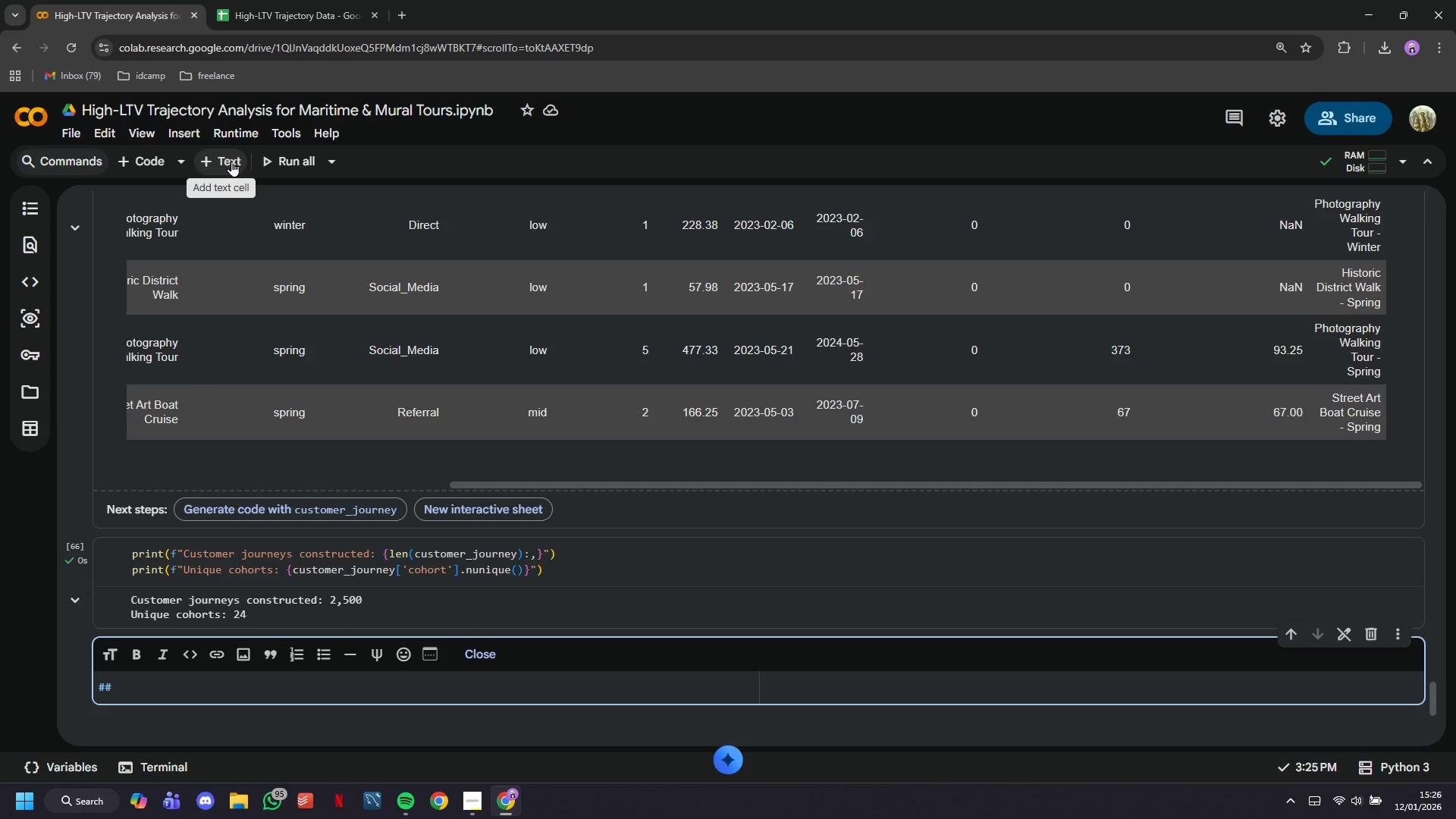 
type(Cohort Analysis)
 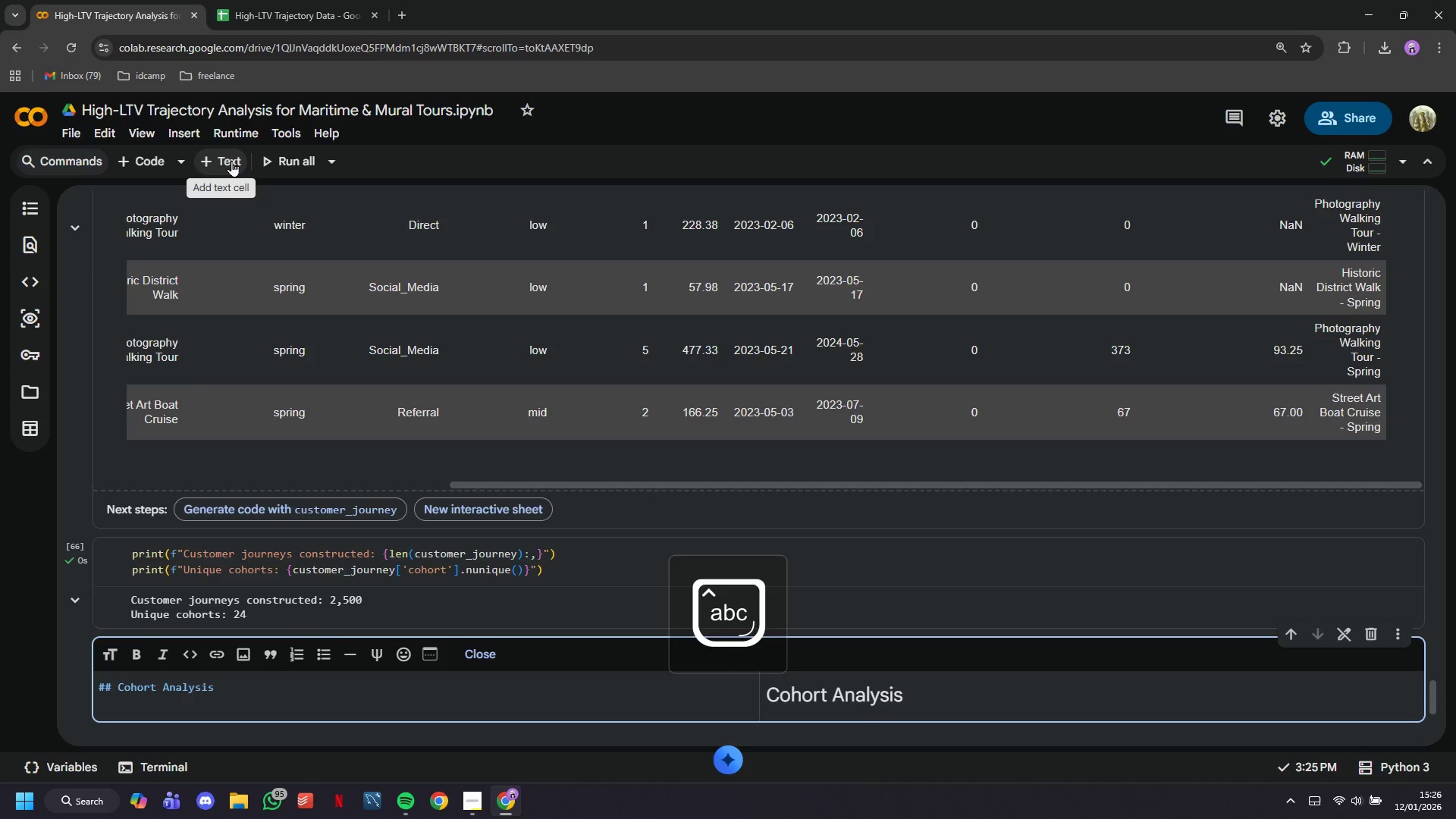 
hold_key(key=ArrowLeft, duration=0.91)
 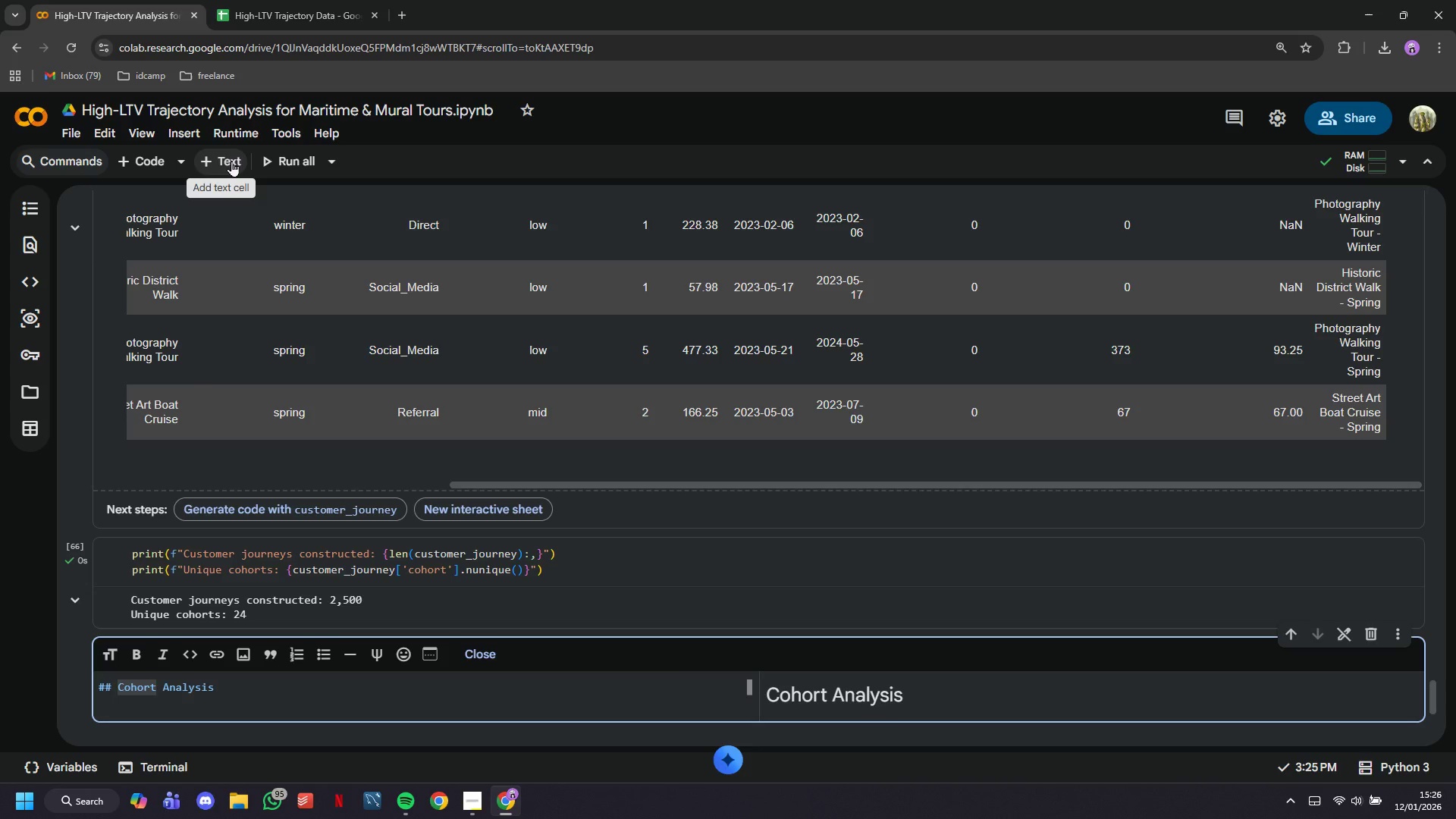 
key(5)
 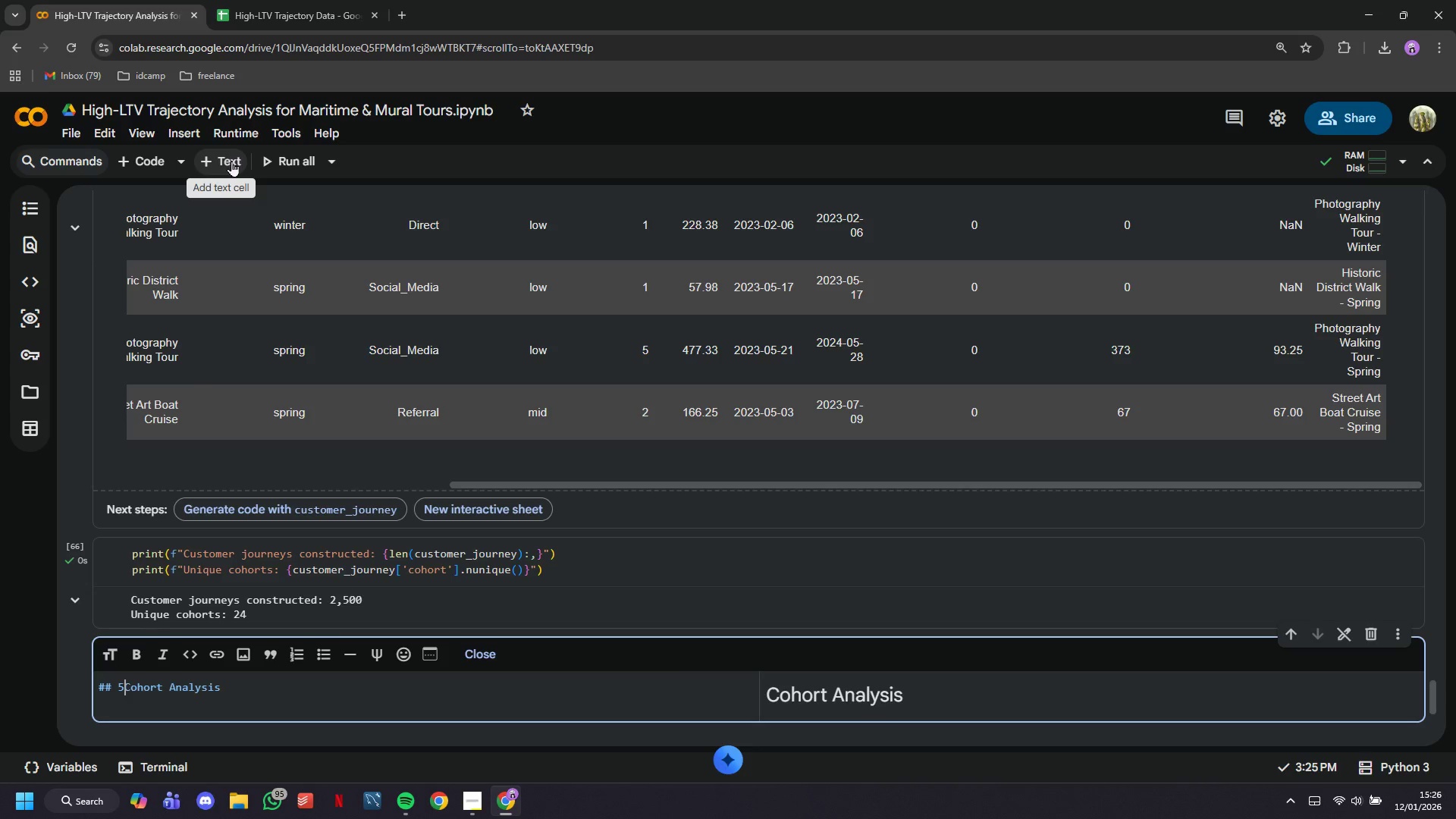 
key(Period)
 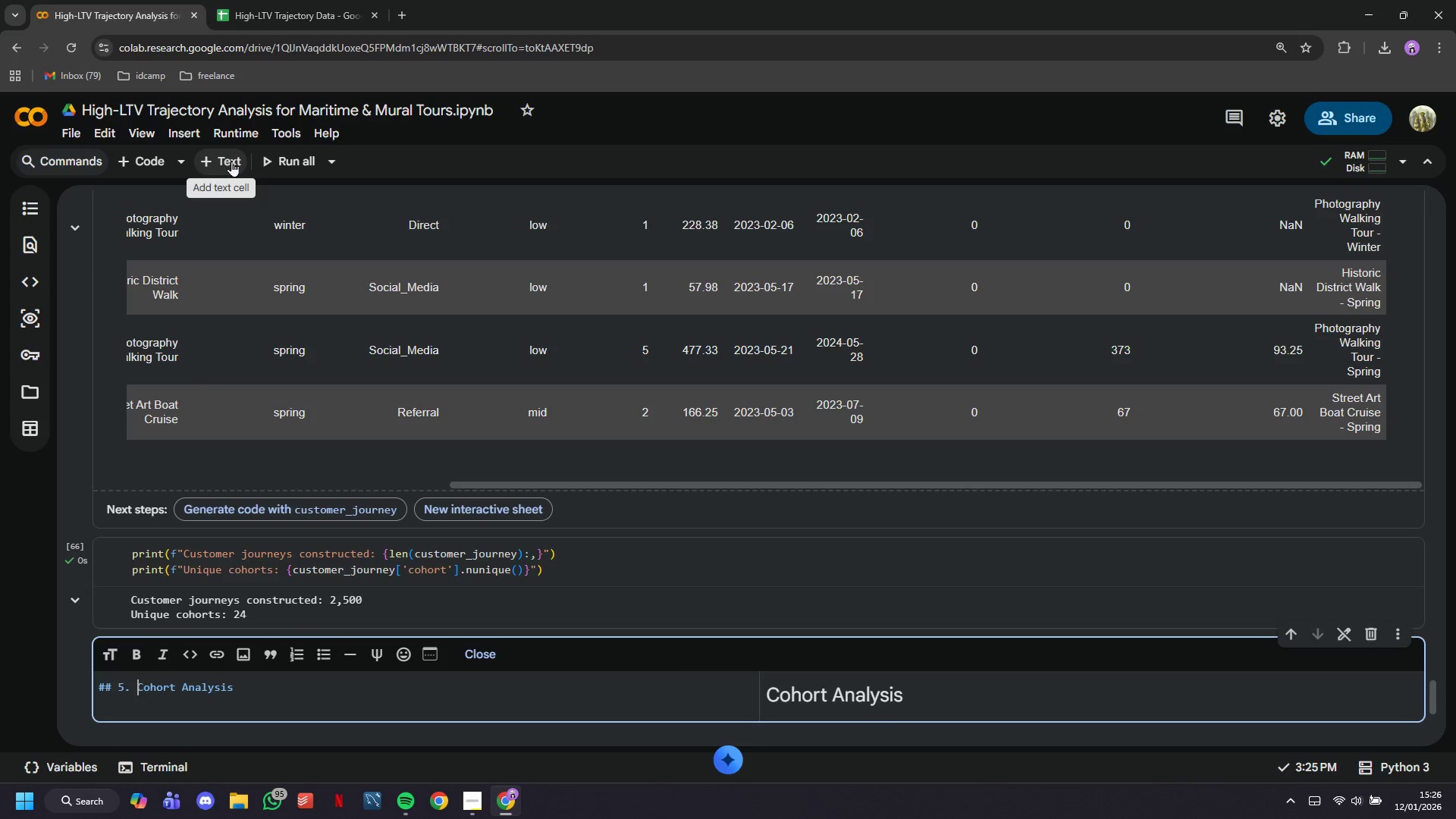 
key(Space)
 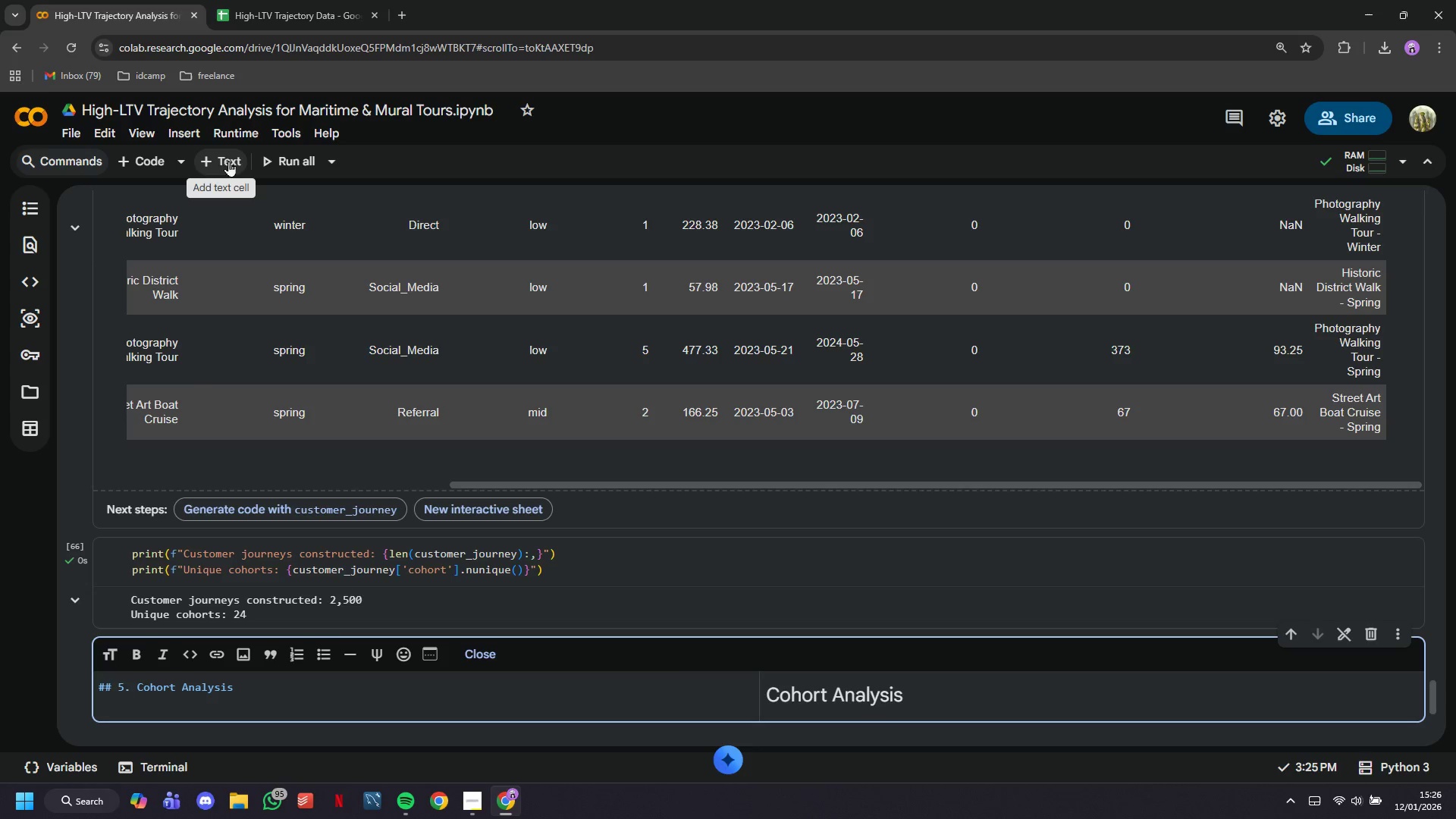 
scroll: coordinate [315, 474], scroll_direction: up, amount: 25.0
 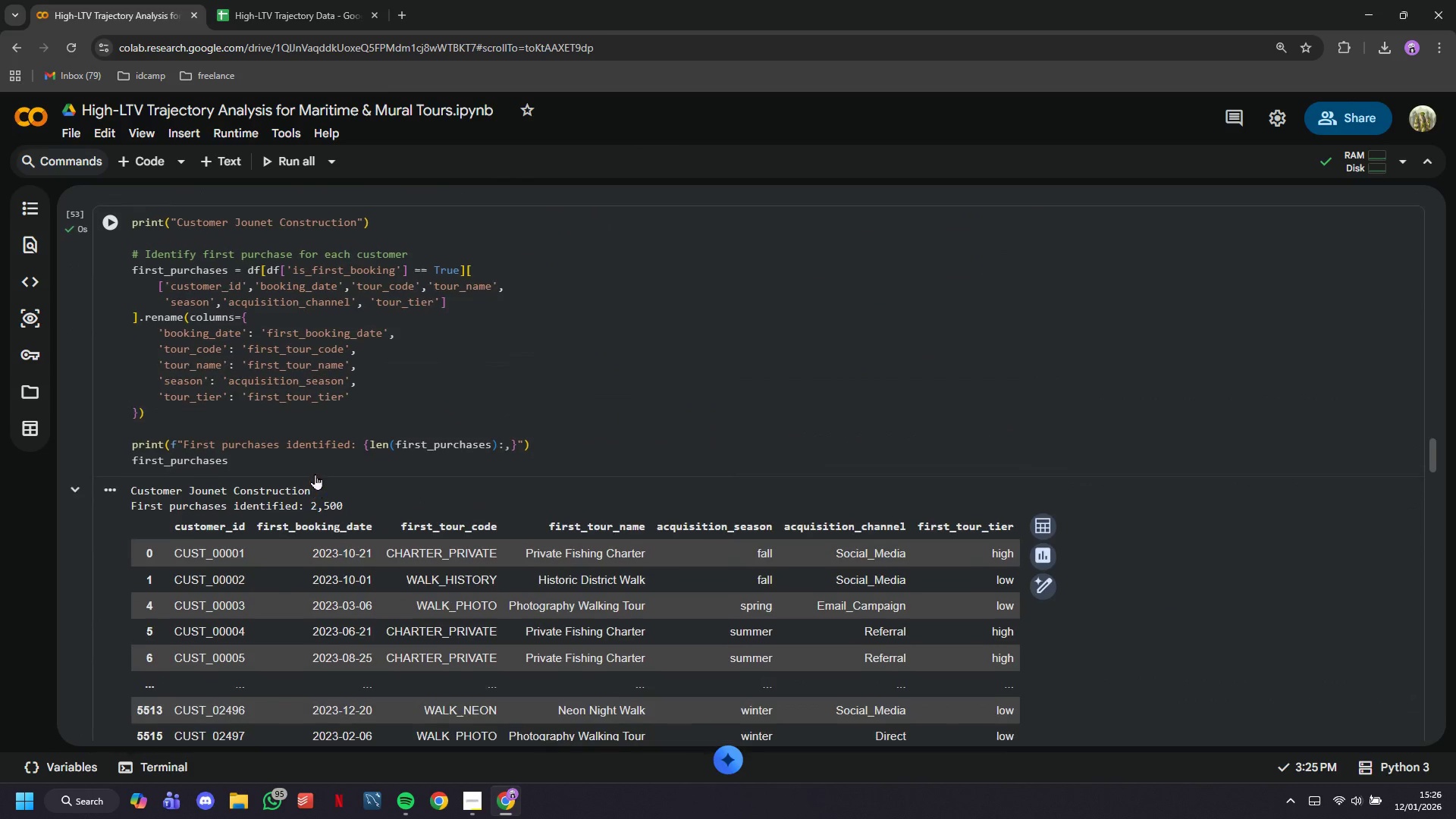 
left_click([341, 485])
 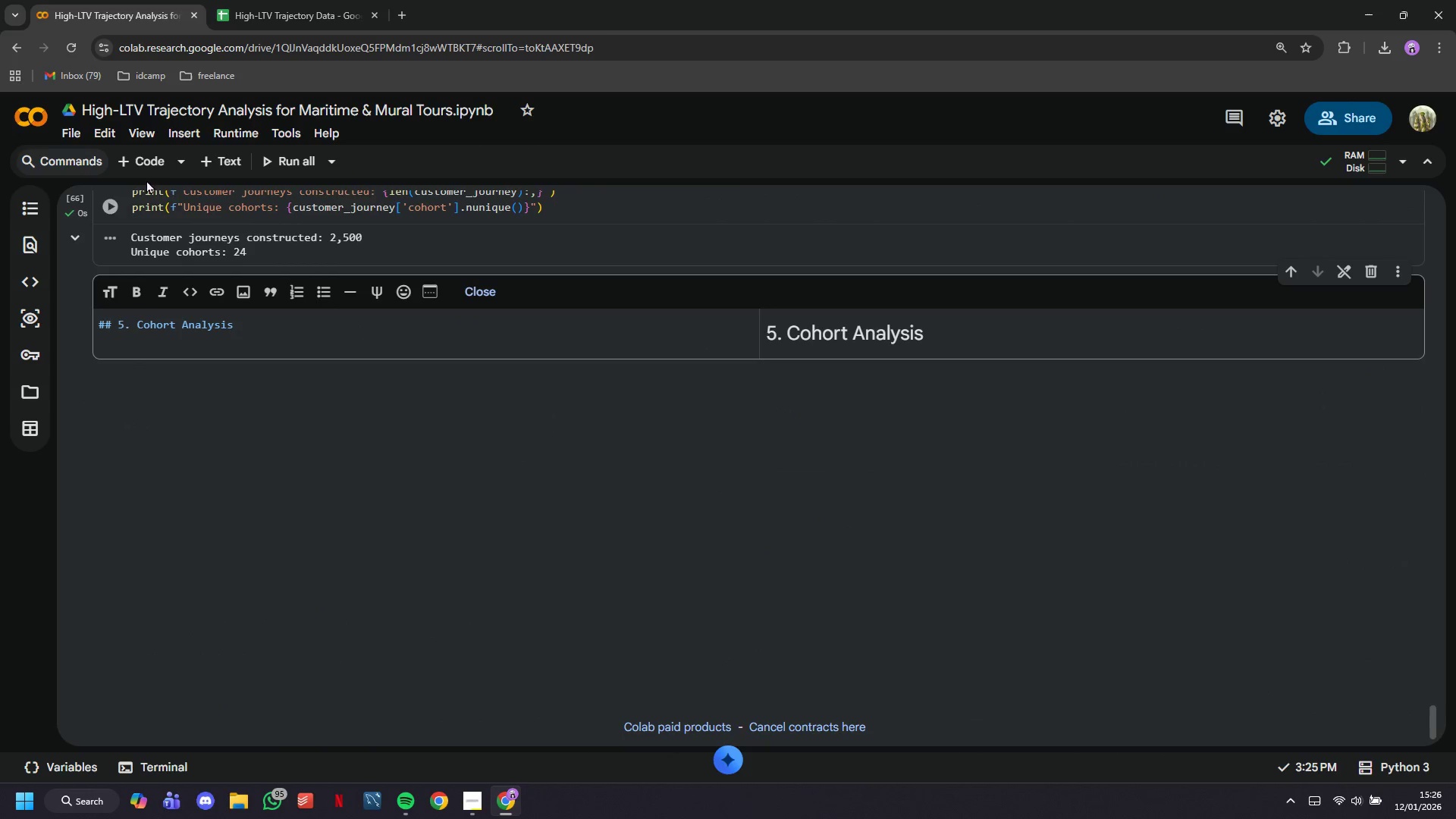 
scroll: coordinate [341, 485], scroll_direction: down, amount: 60.0
 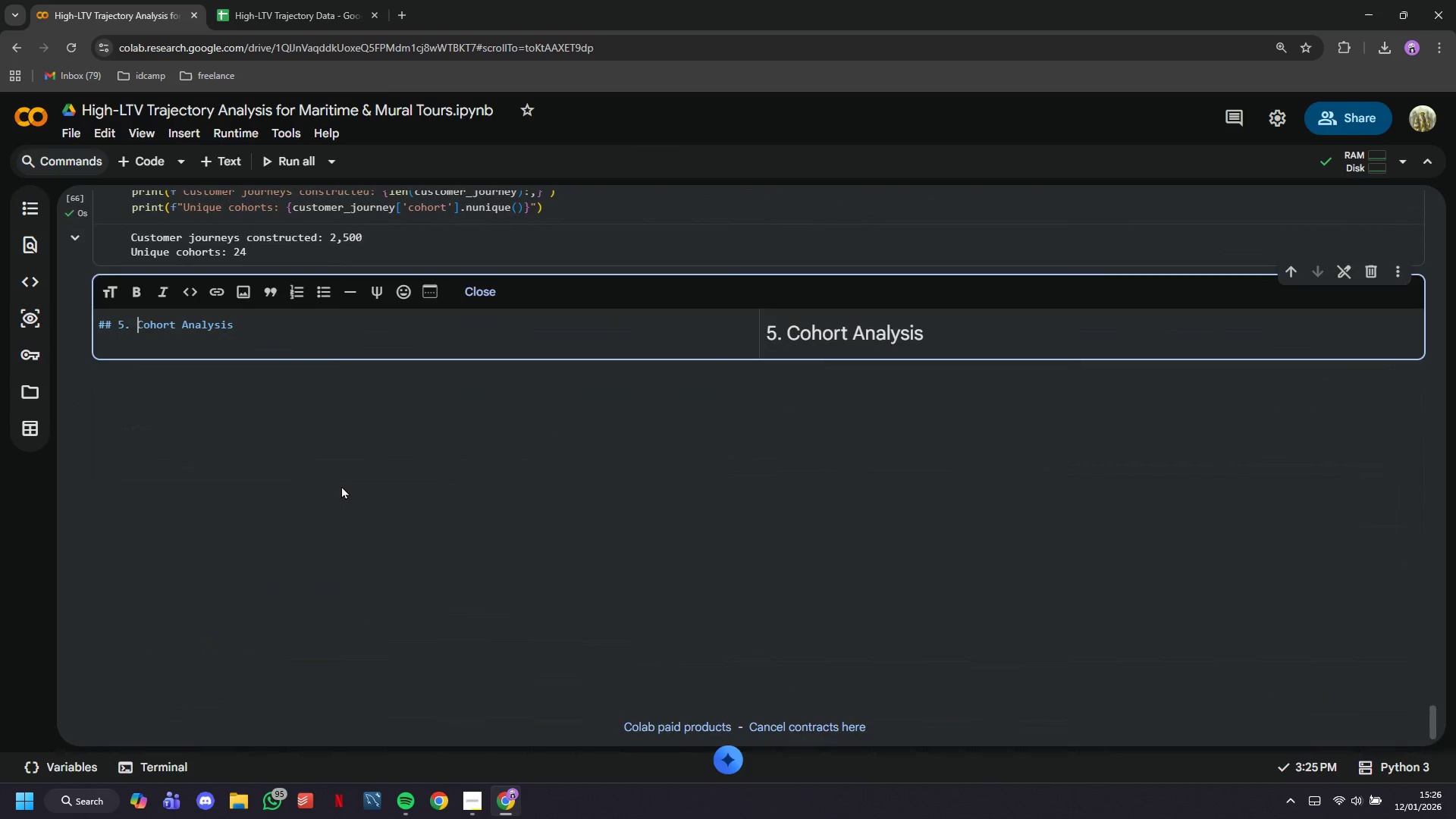 
left_click([147, 166])
 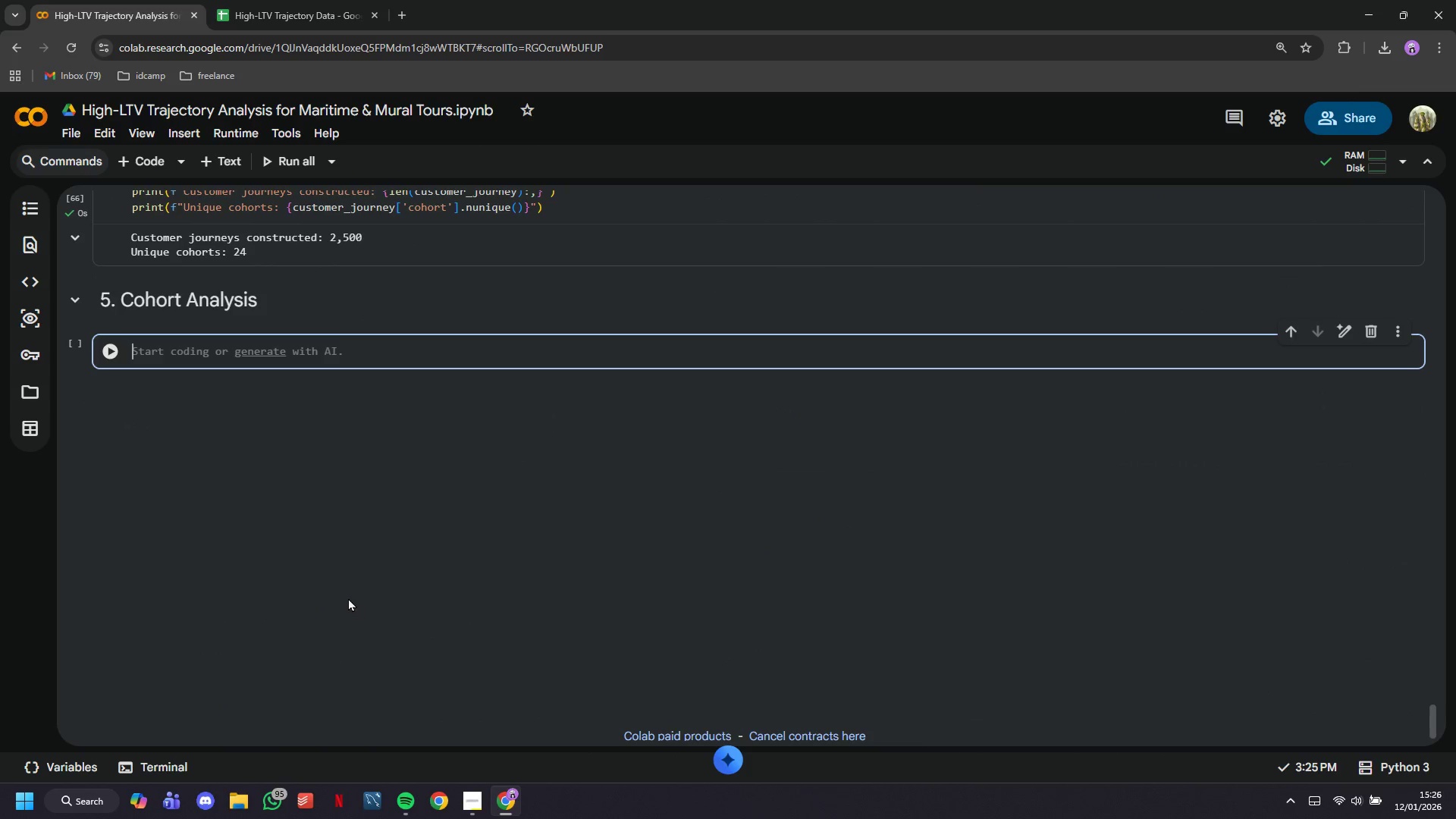 
scroll: coordinate [310, 471], scroll_direction: up, amount: 6.0
 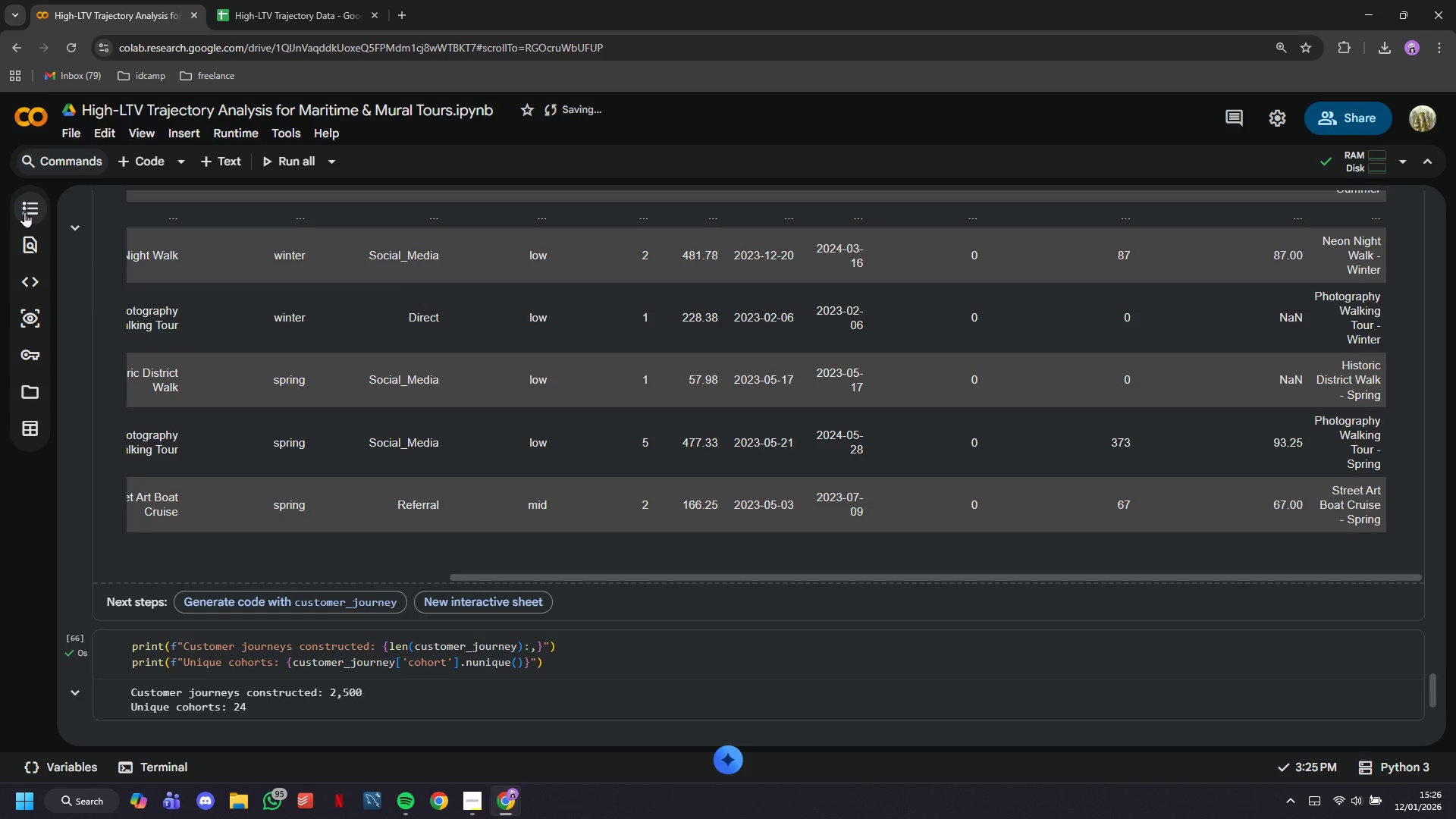 
left_click([24, 212])
 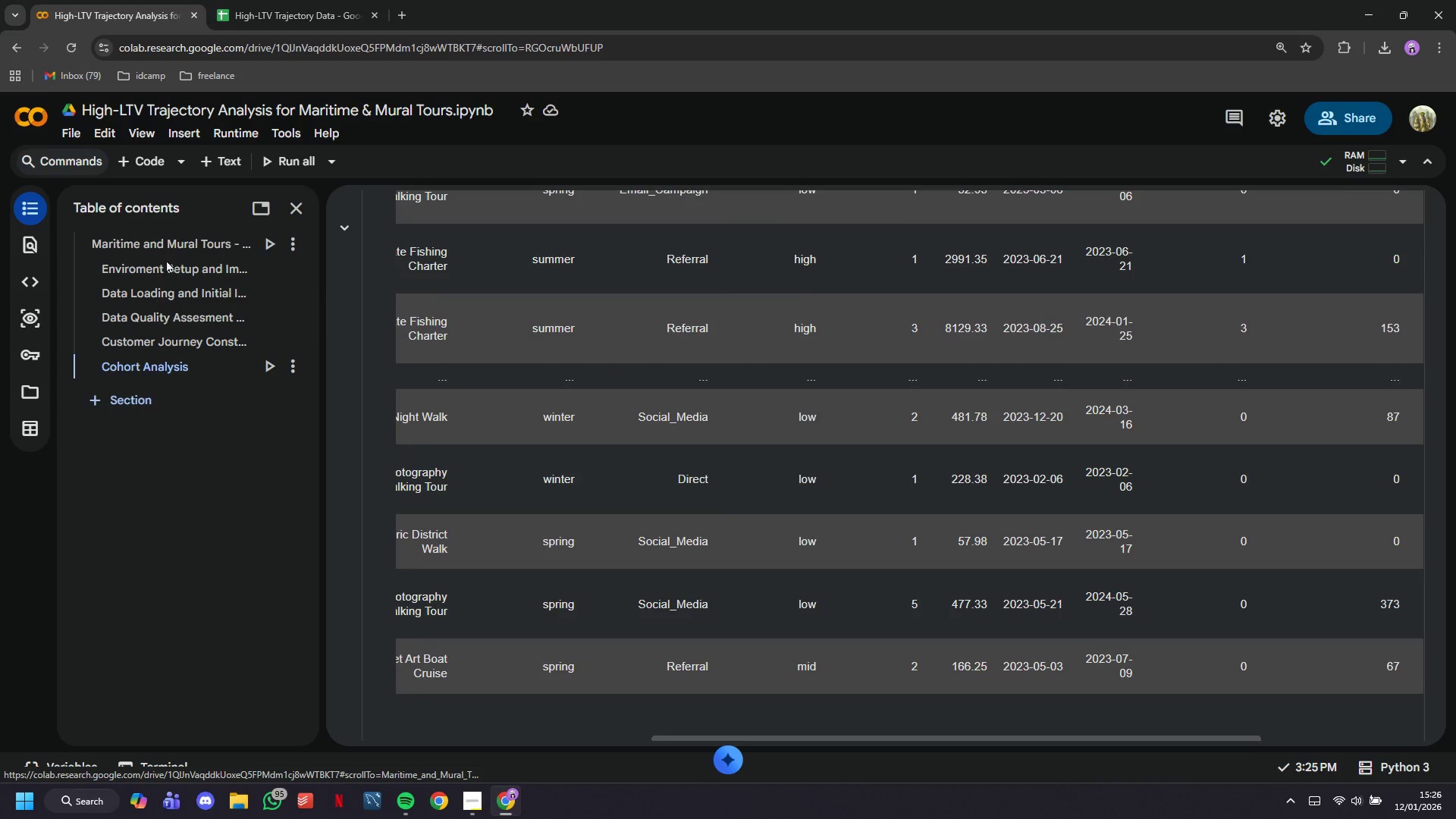 
scroll: coordinate [659, 420], scroll_direction: down, amount: 23.0
 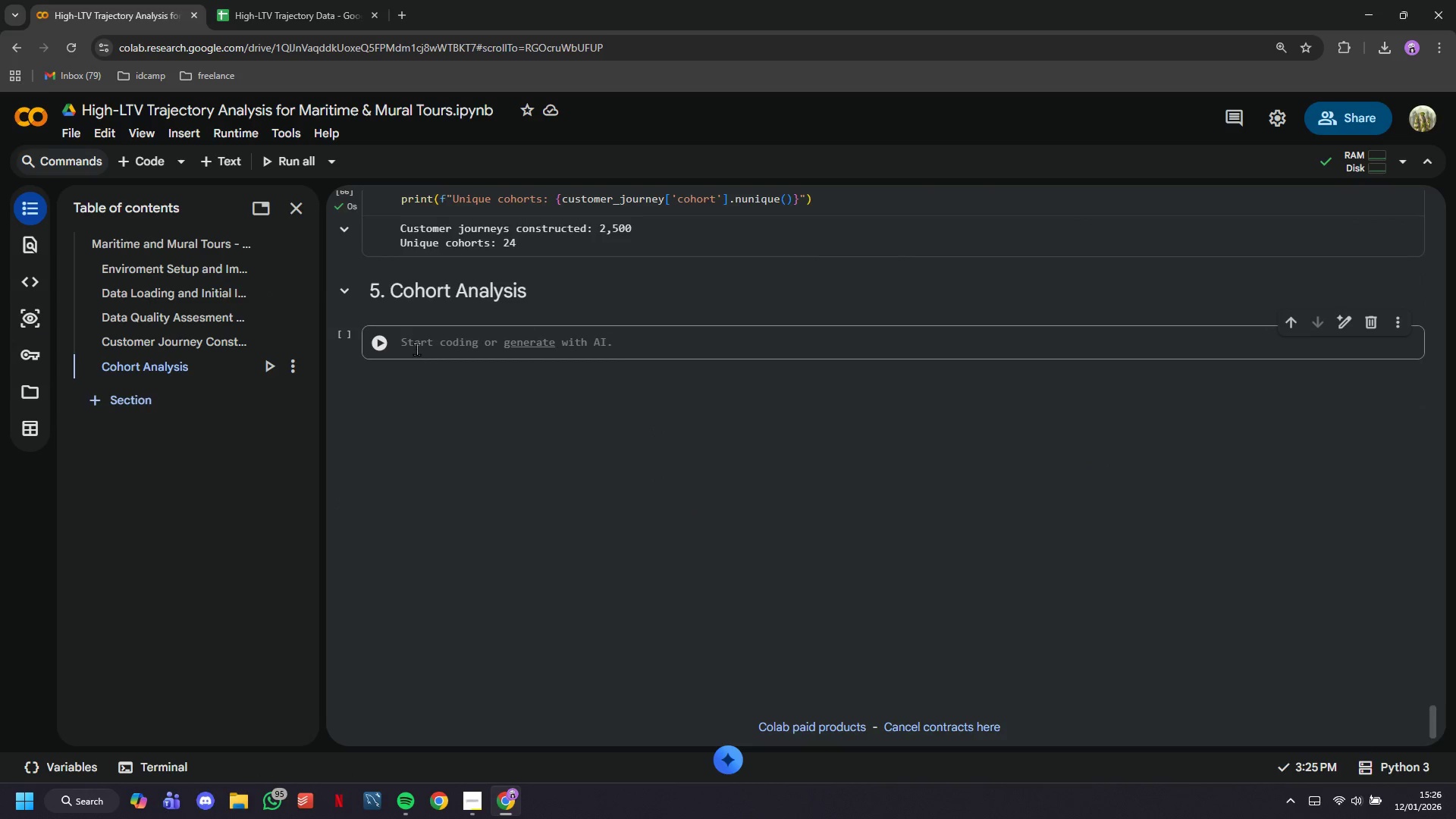 
left_click([427, 340])
 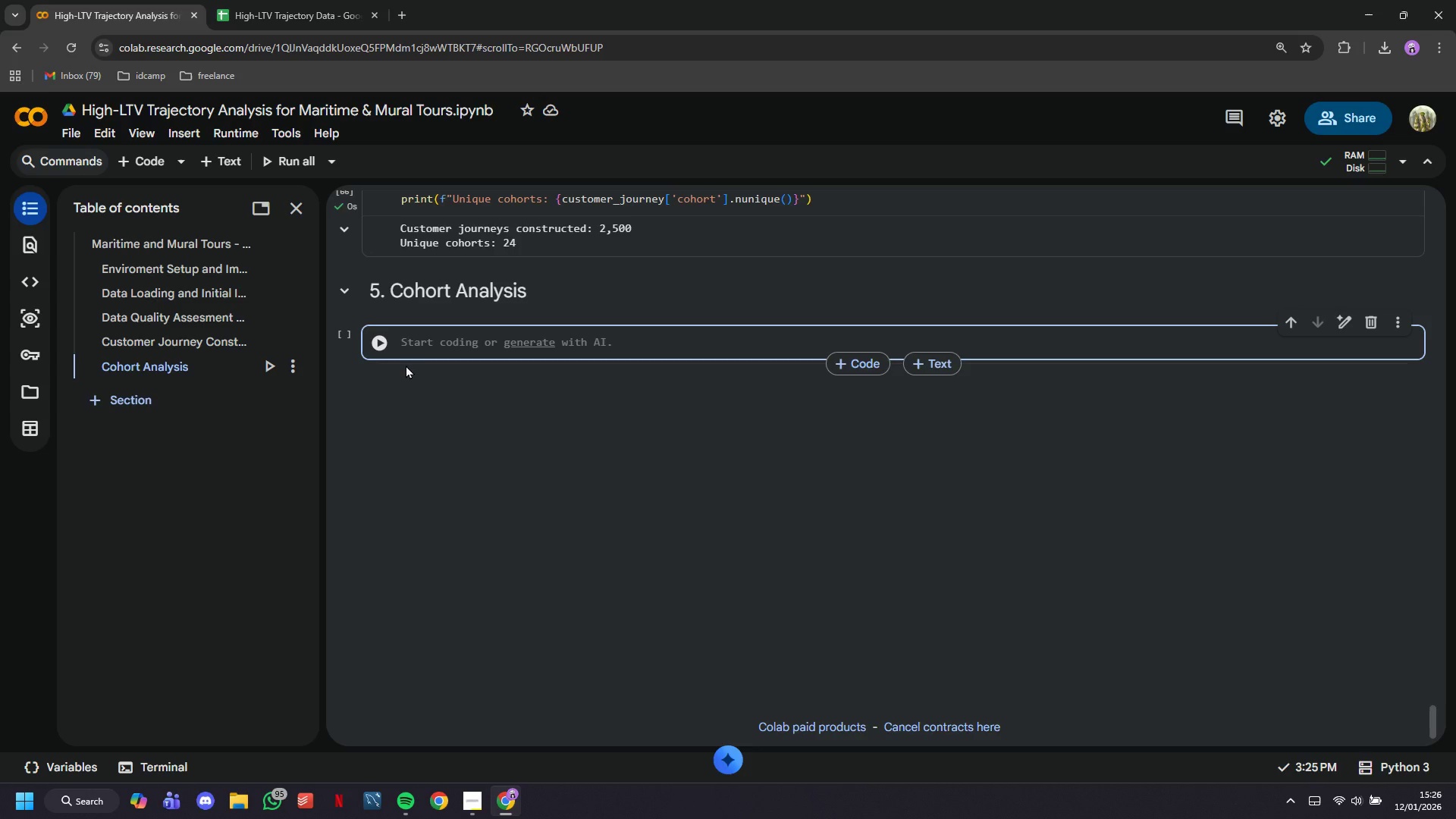 
wait(23.84)
 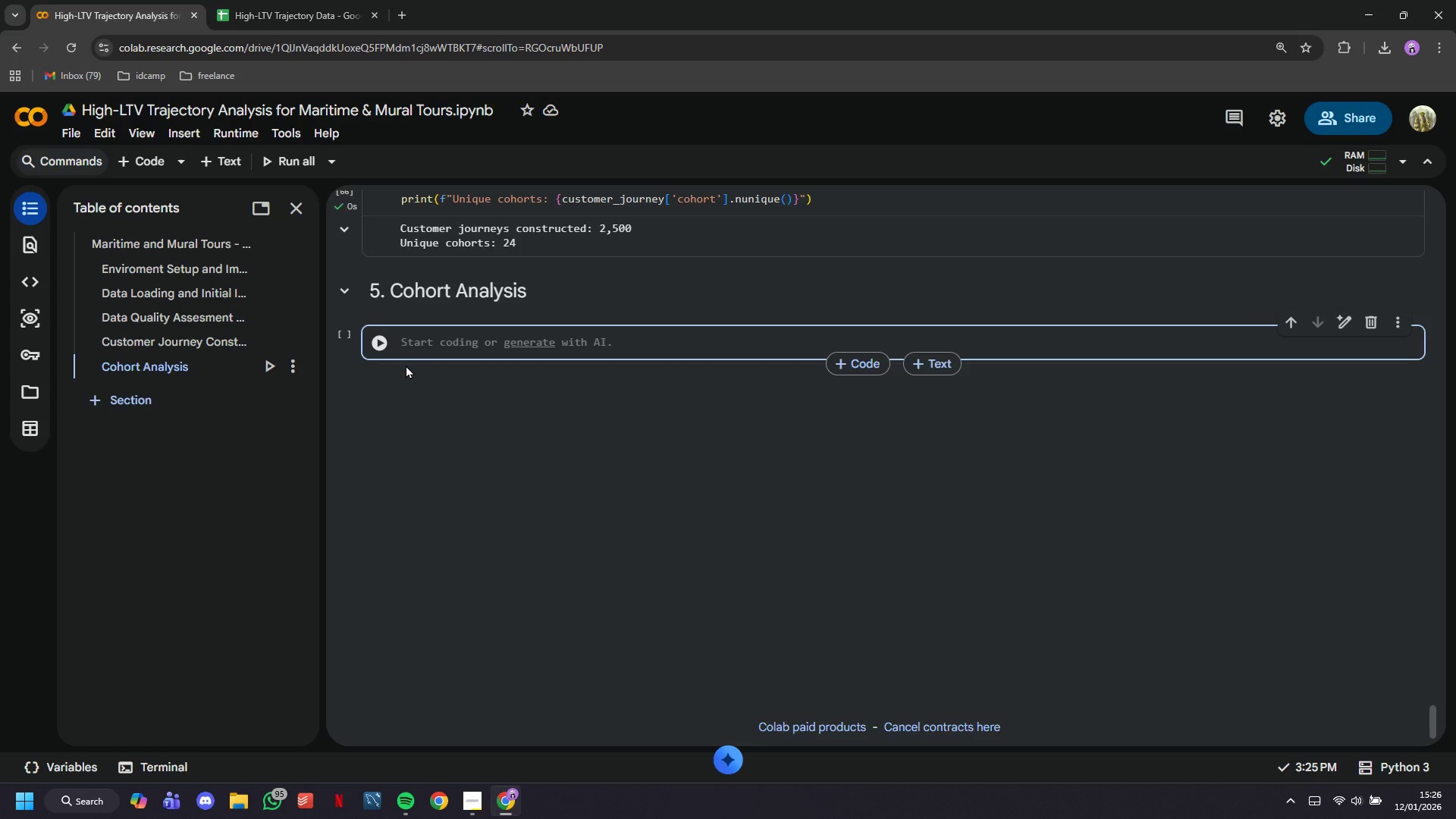 
left_click([300, 216])
 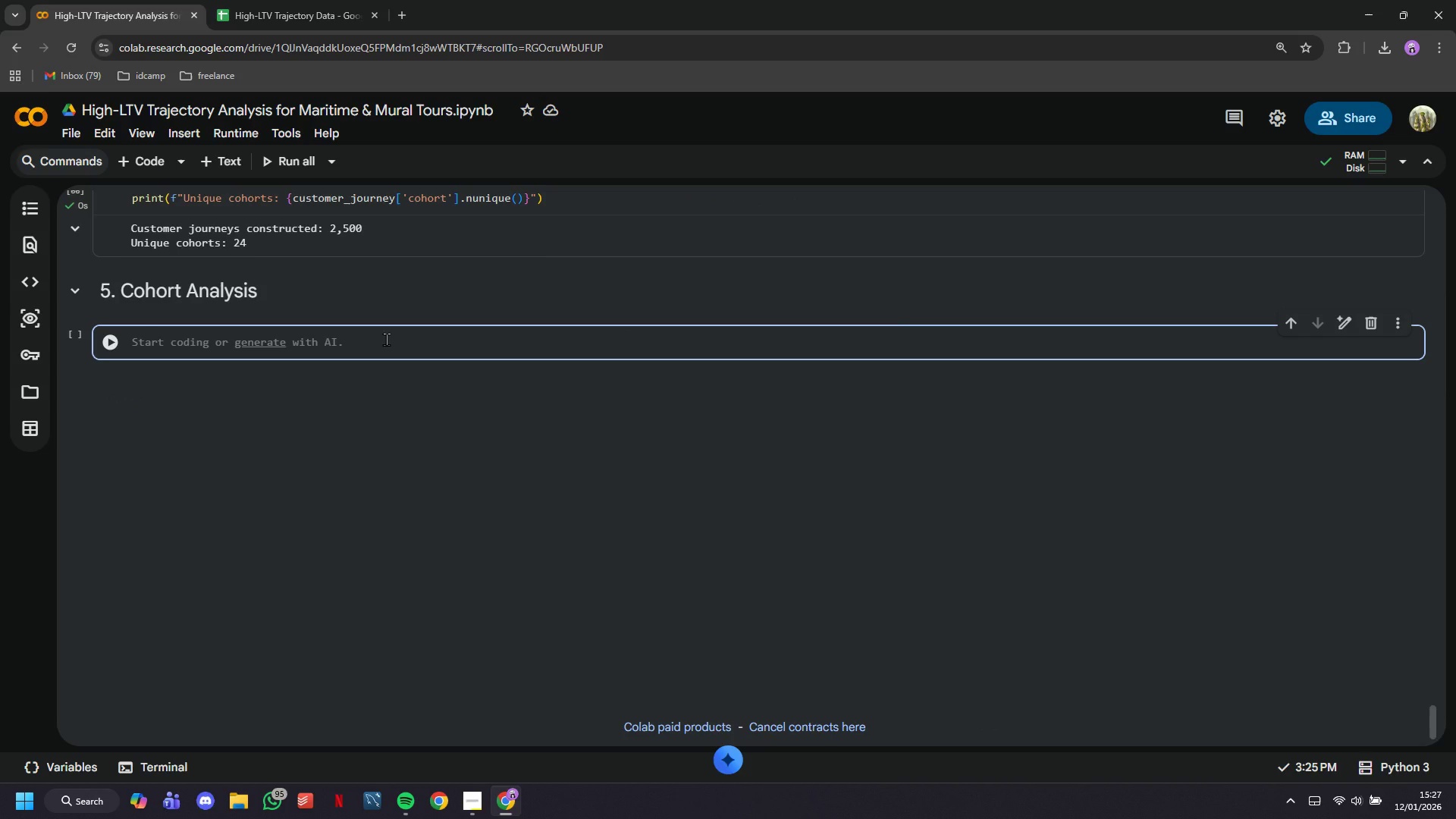 
type(ptin)
key(Backspace)
key(Backspace)
key(Backspace)
type(rint("Cohr)
key(Backspace)
type(ort Analysis - Retention & Ltv)
key(Backspace)
key(Backspace)
type(TV Patterns)
 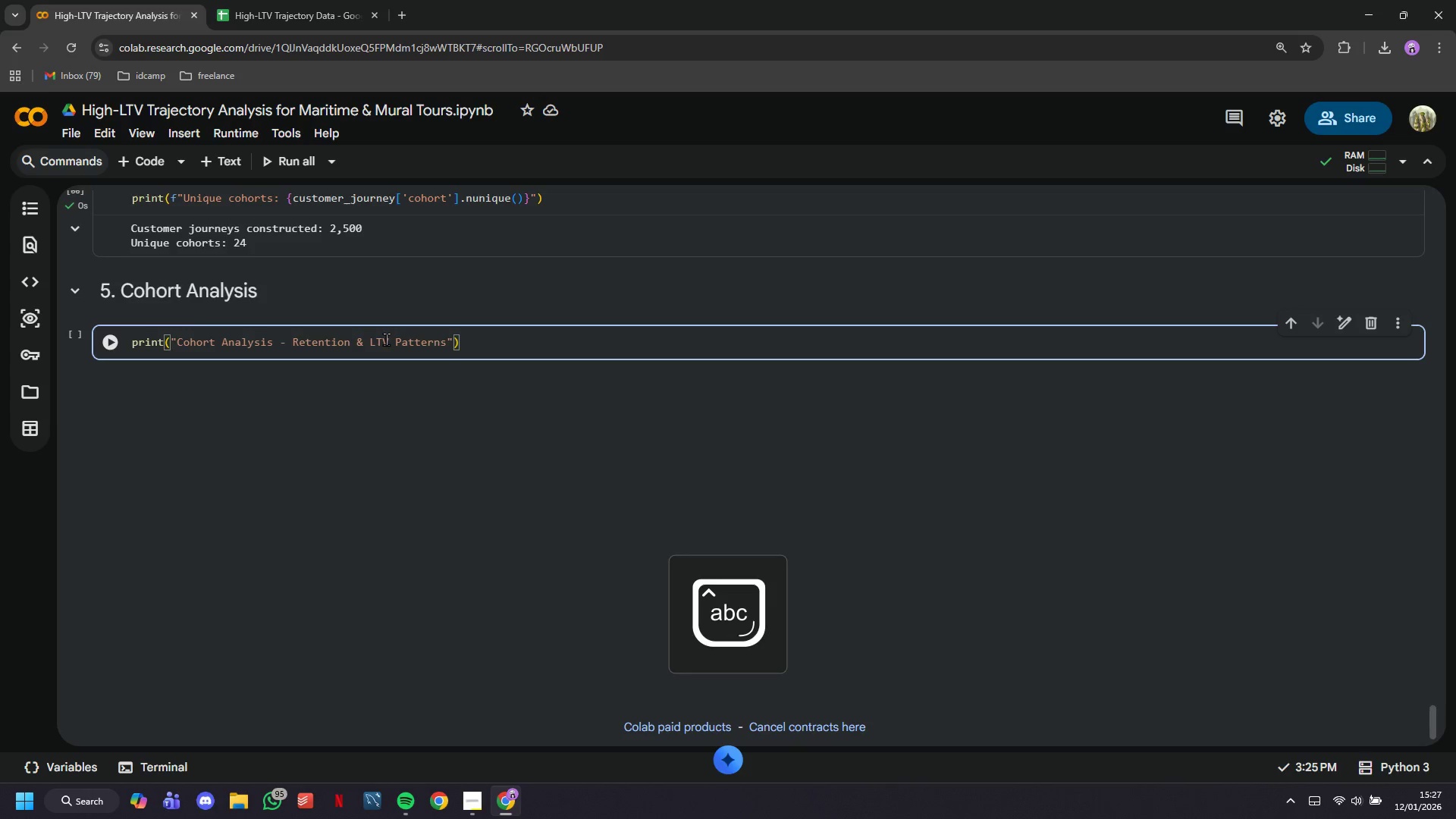 
wait(10.47)
 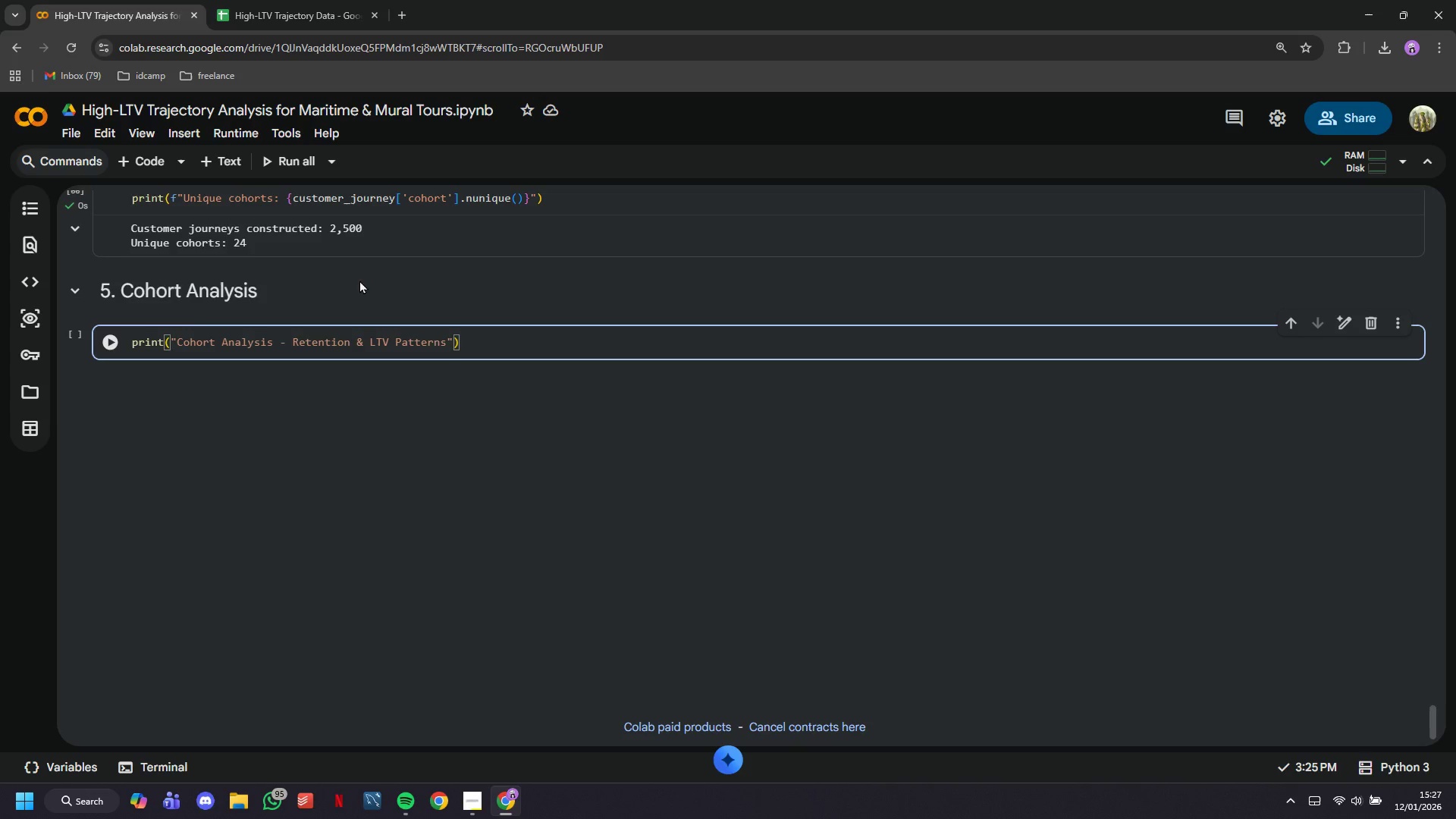 
key(ArrowRight)
 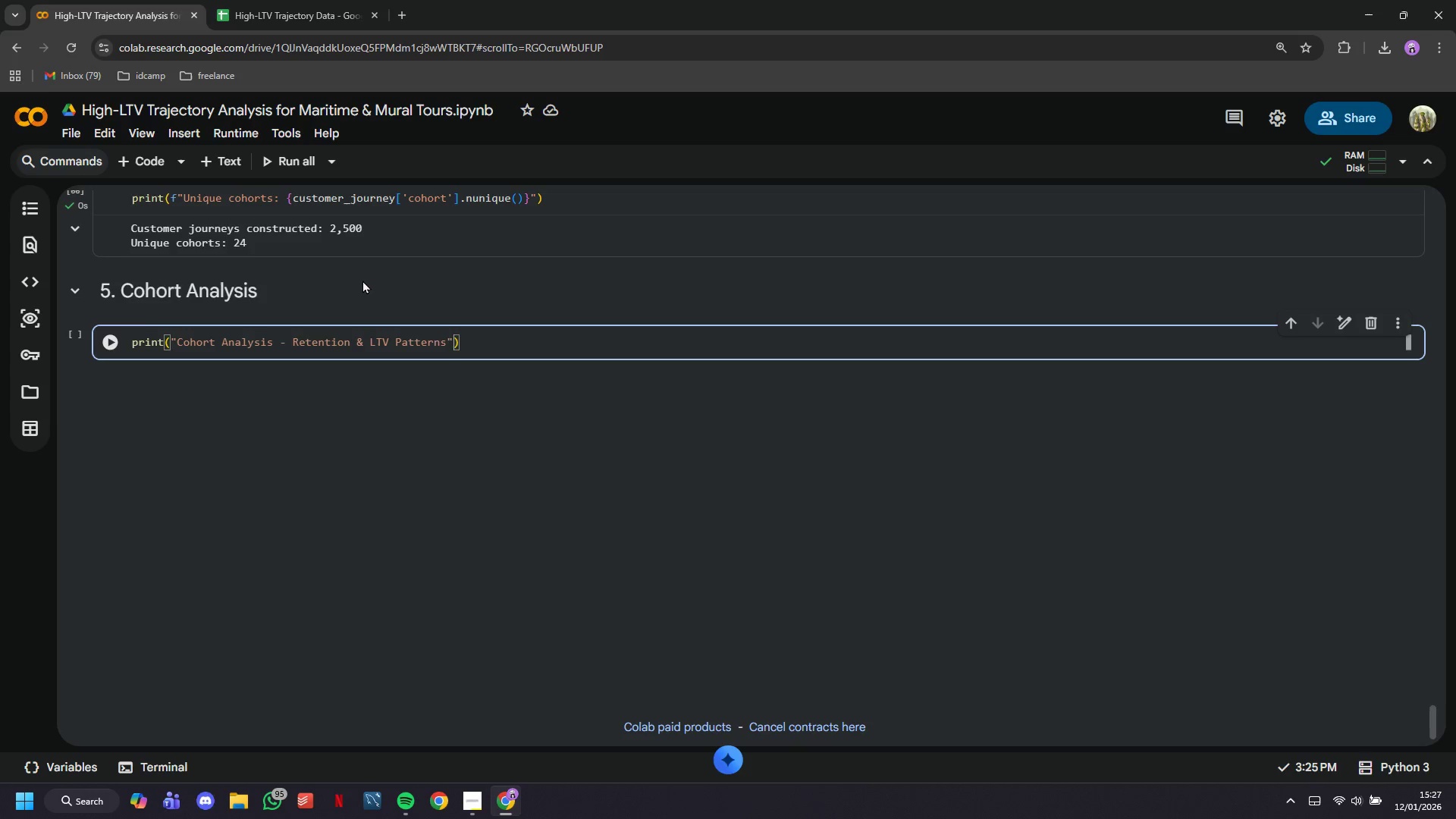 
key(ArrowRight)
 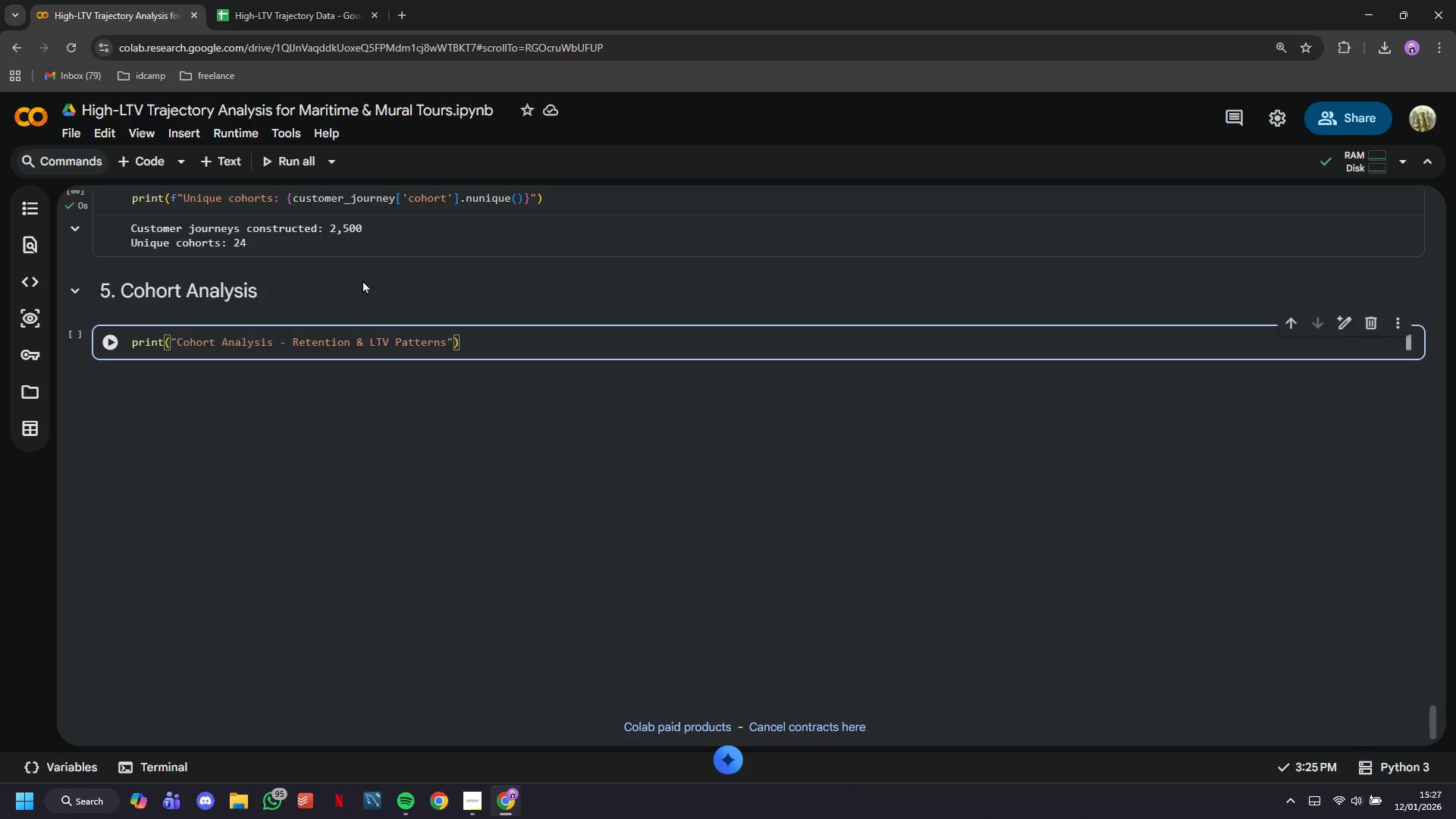 
key(Enter)
 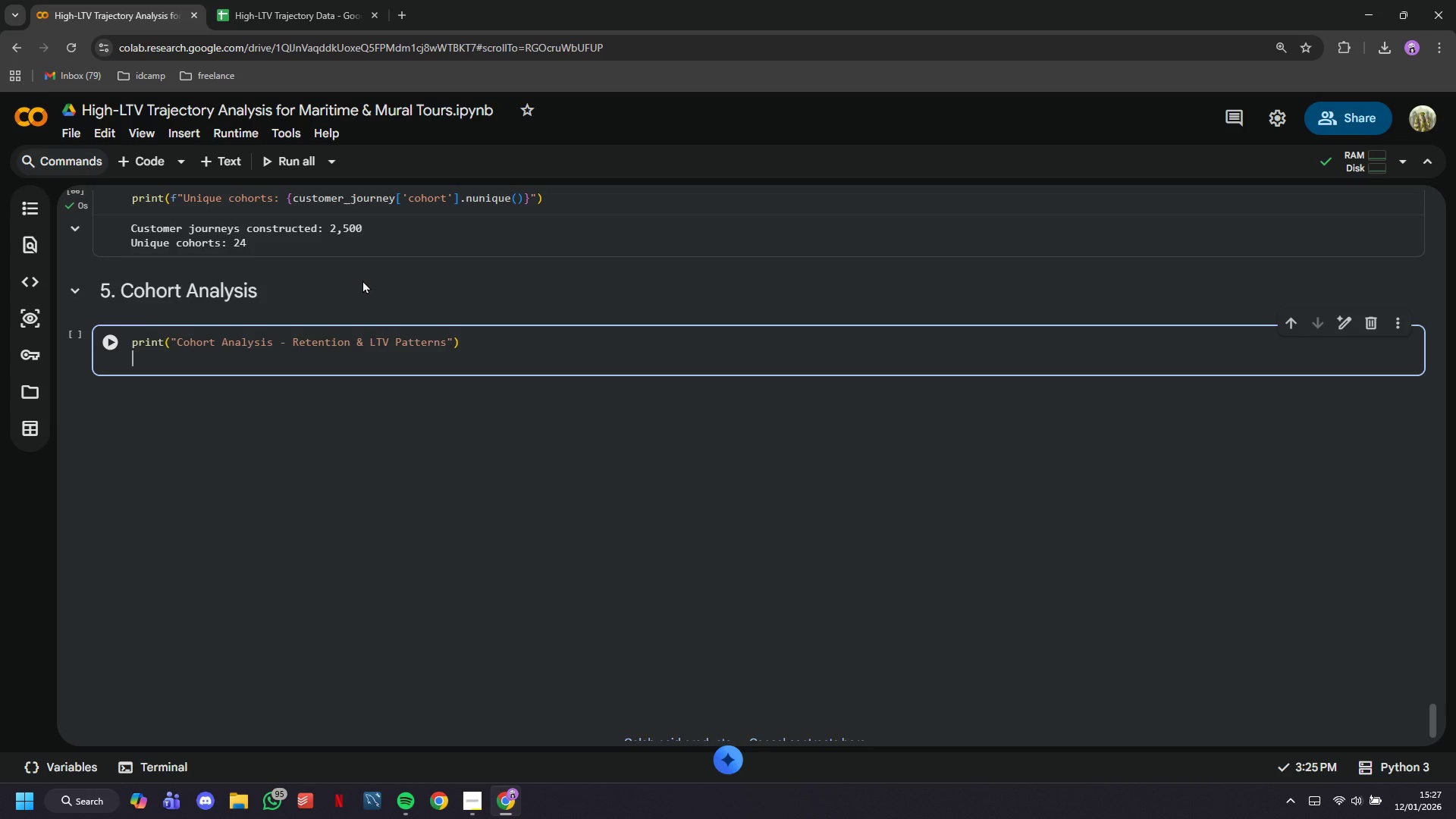 
key(Enter)
 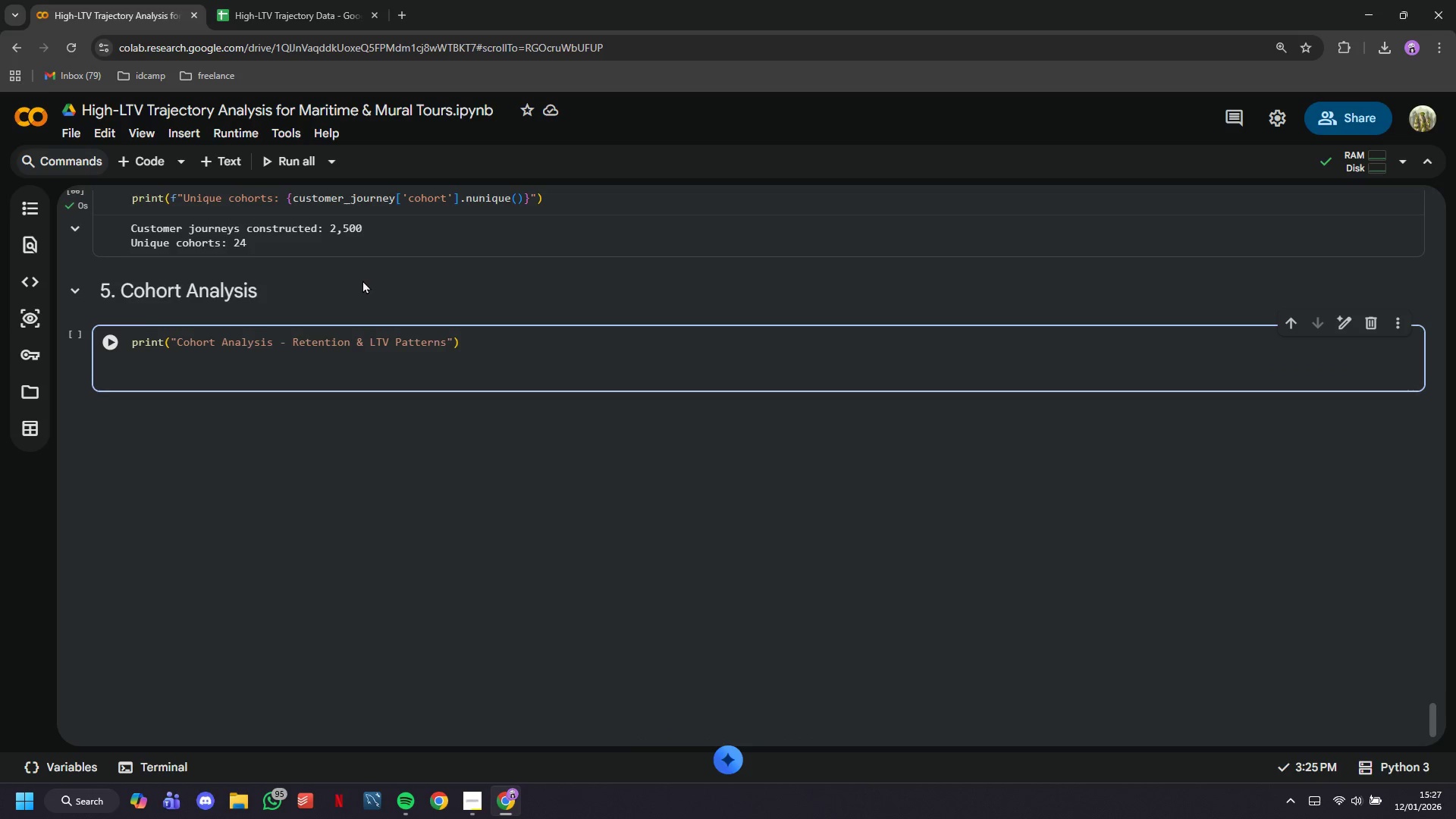 
type(# Cohort summary sya)
key(Backspace)
key(Backspace)
type(tatistics)
 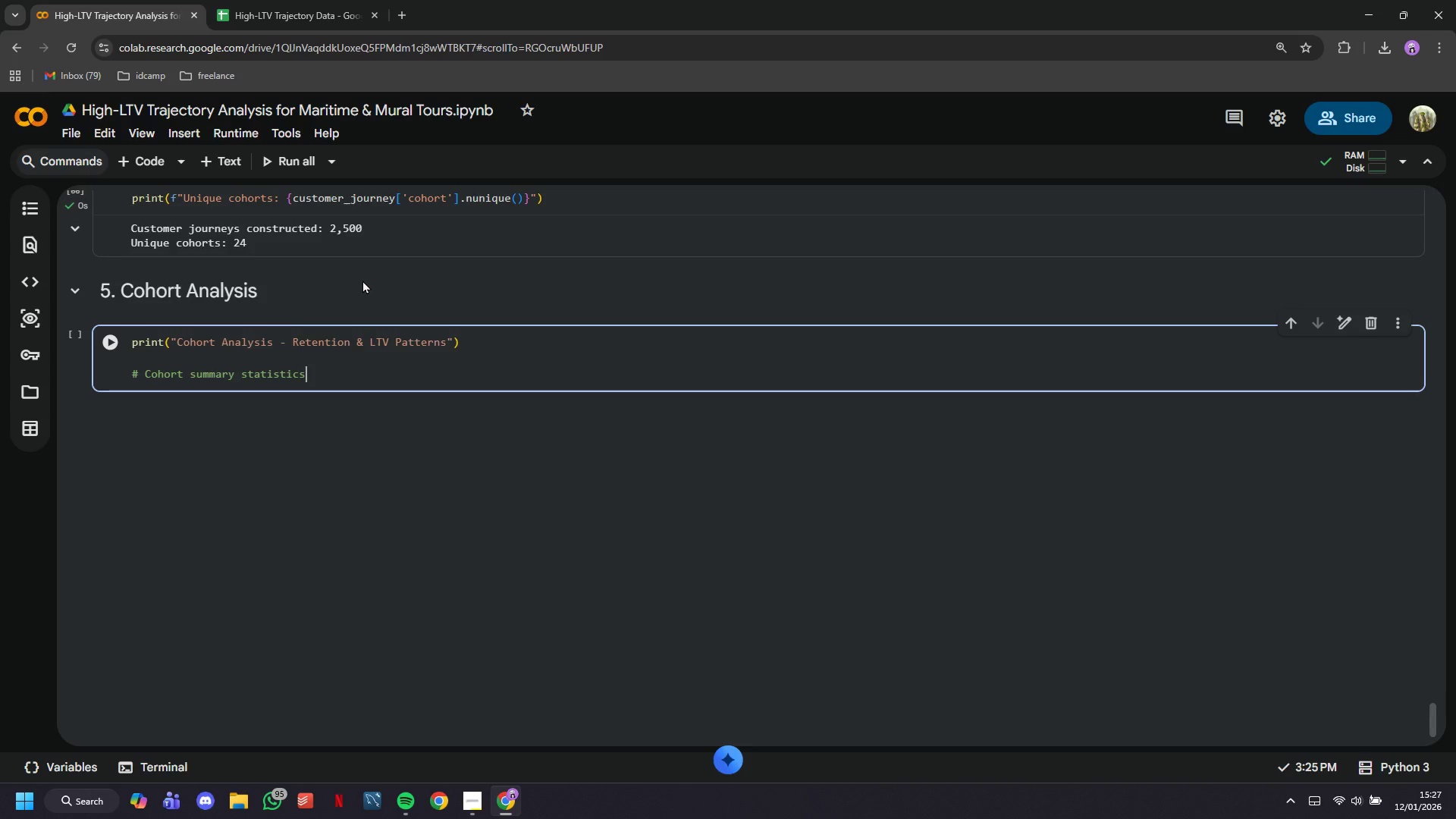 
key(Enter)
 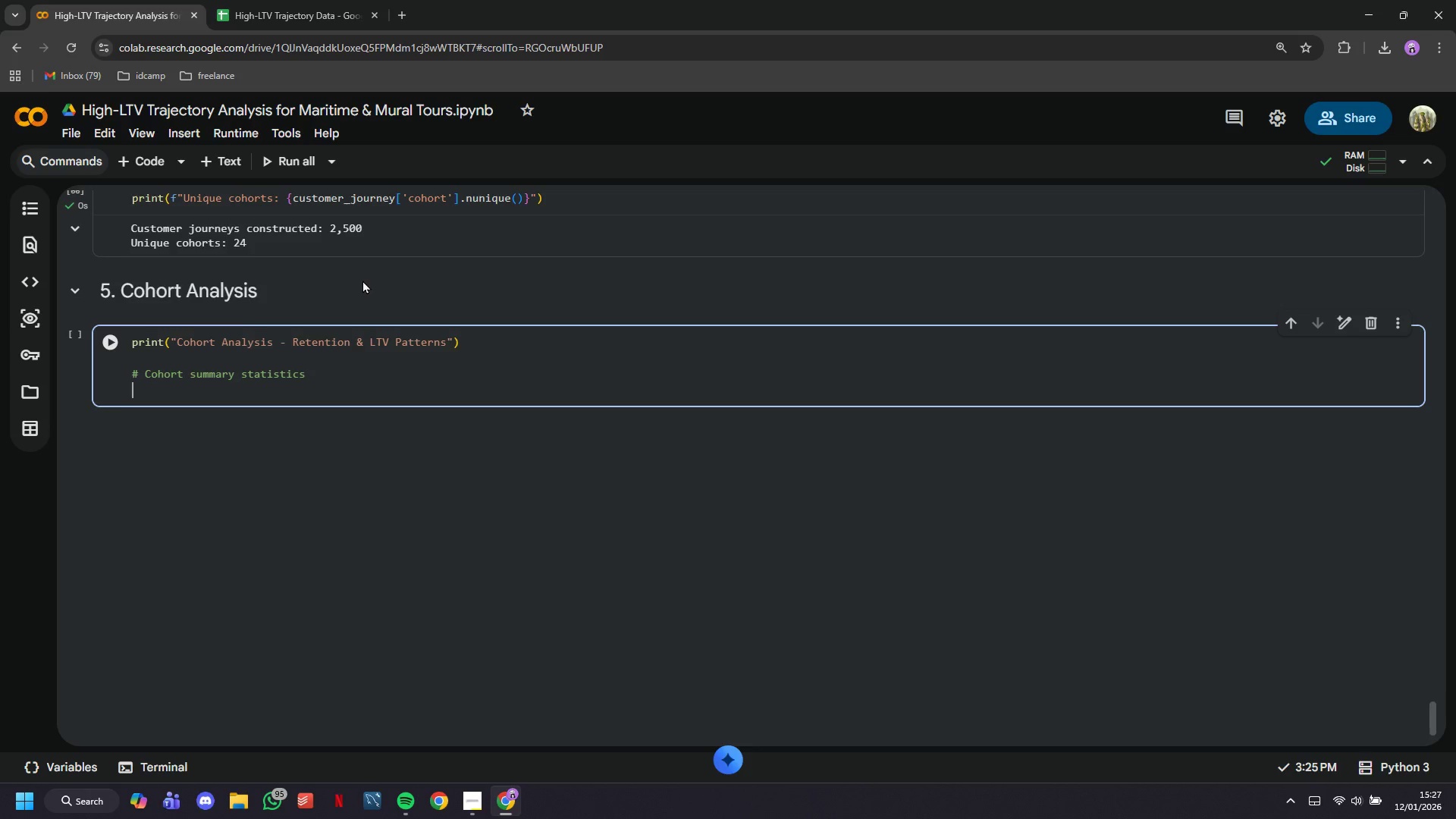 
type(cohort_summary = customer_journeyr_journey.groupn)
key(Backspace)
type(by('coo)
key(Backspace)
type(hort)
 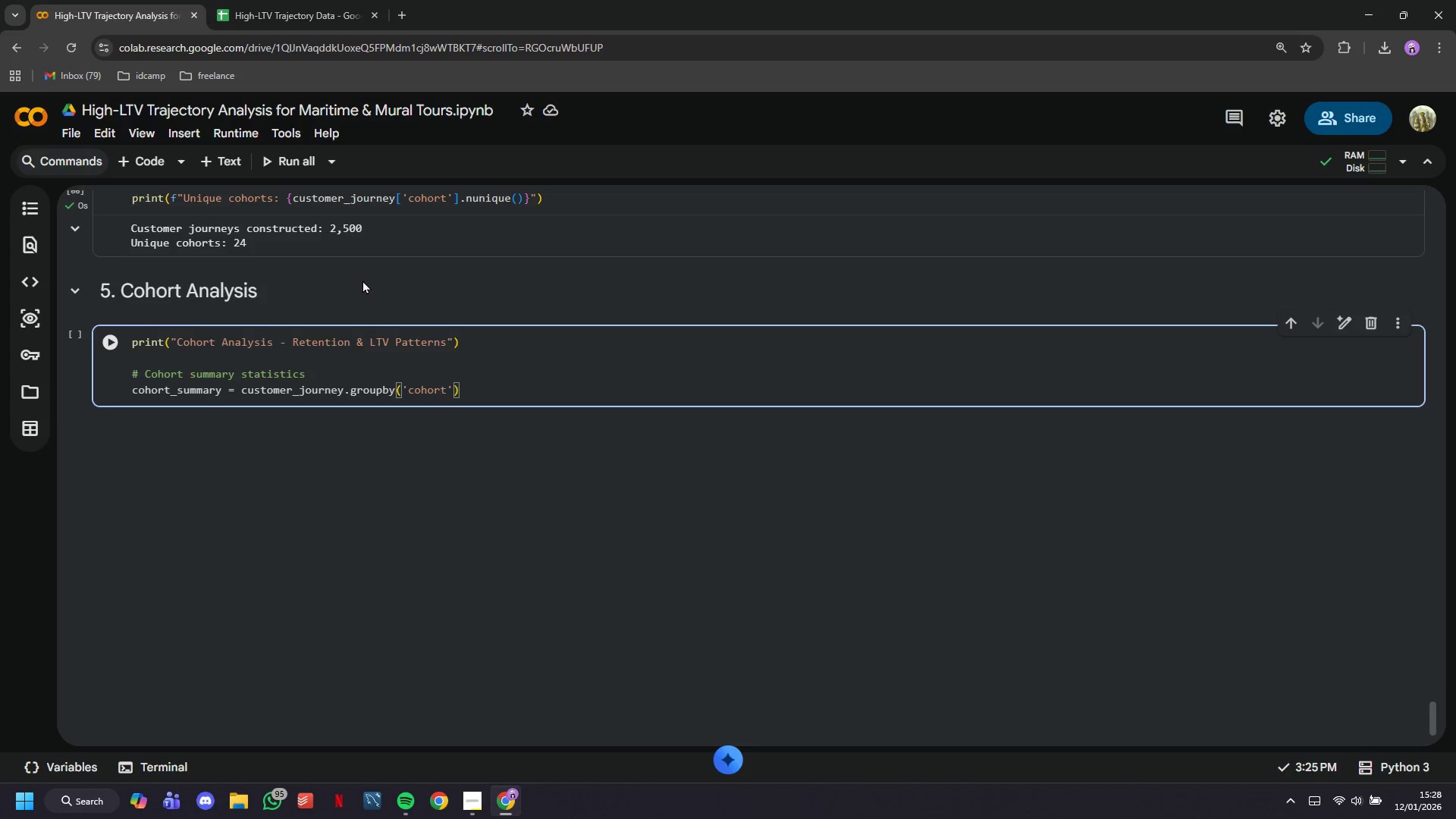 
key(ArrowRight)
 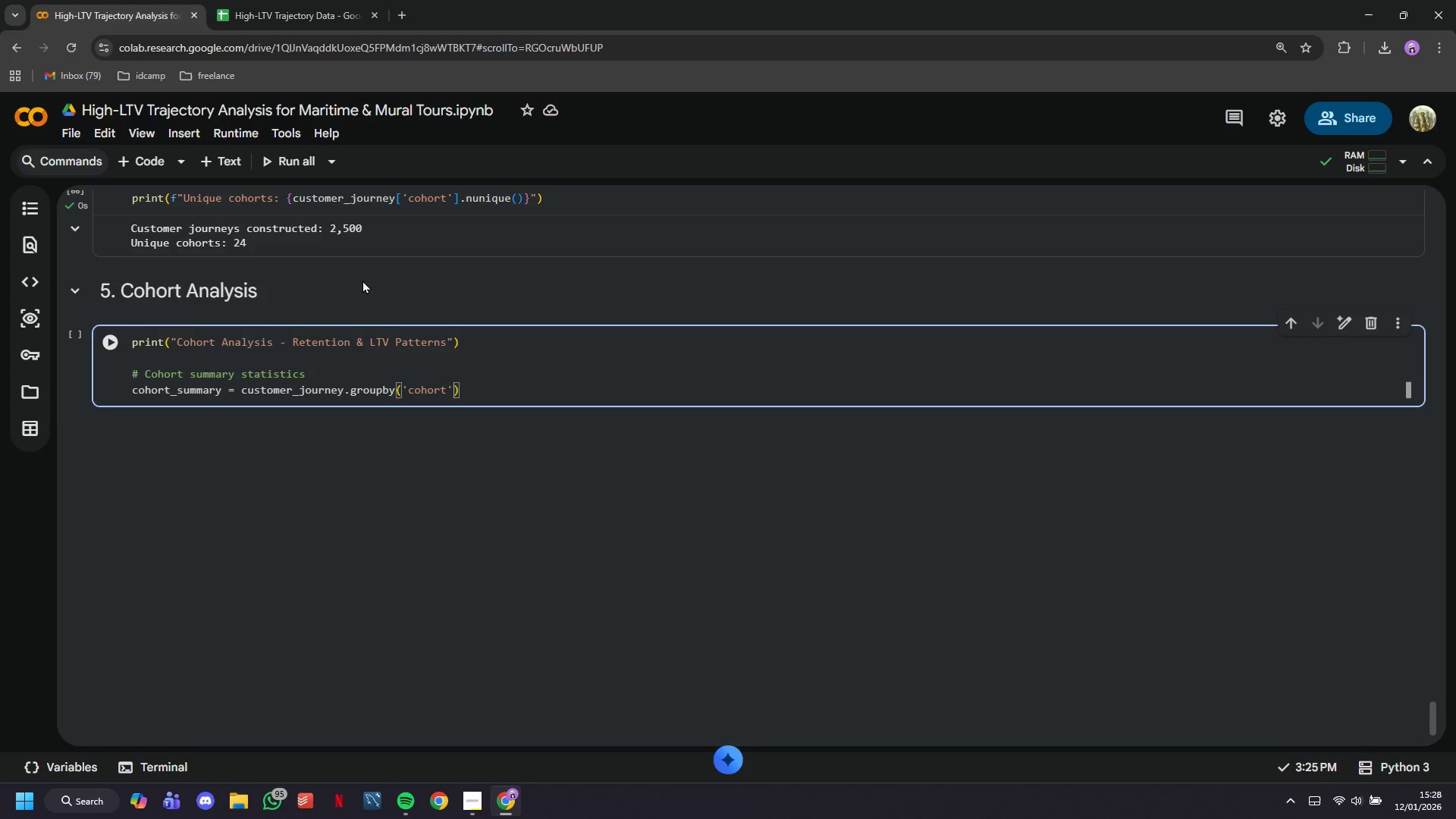 
key(ArrowRight)
 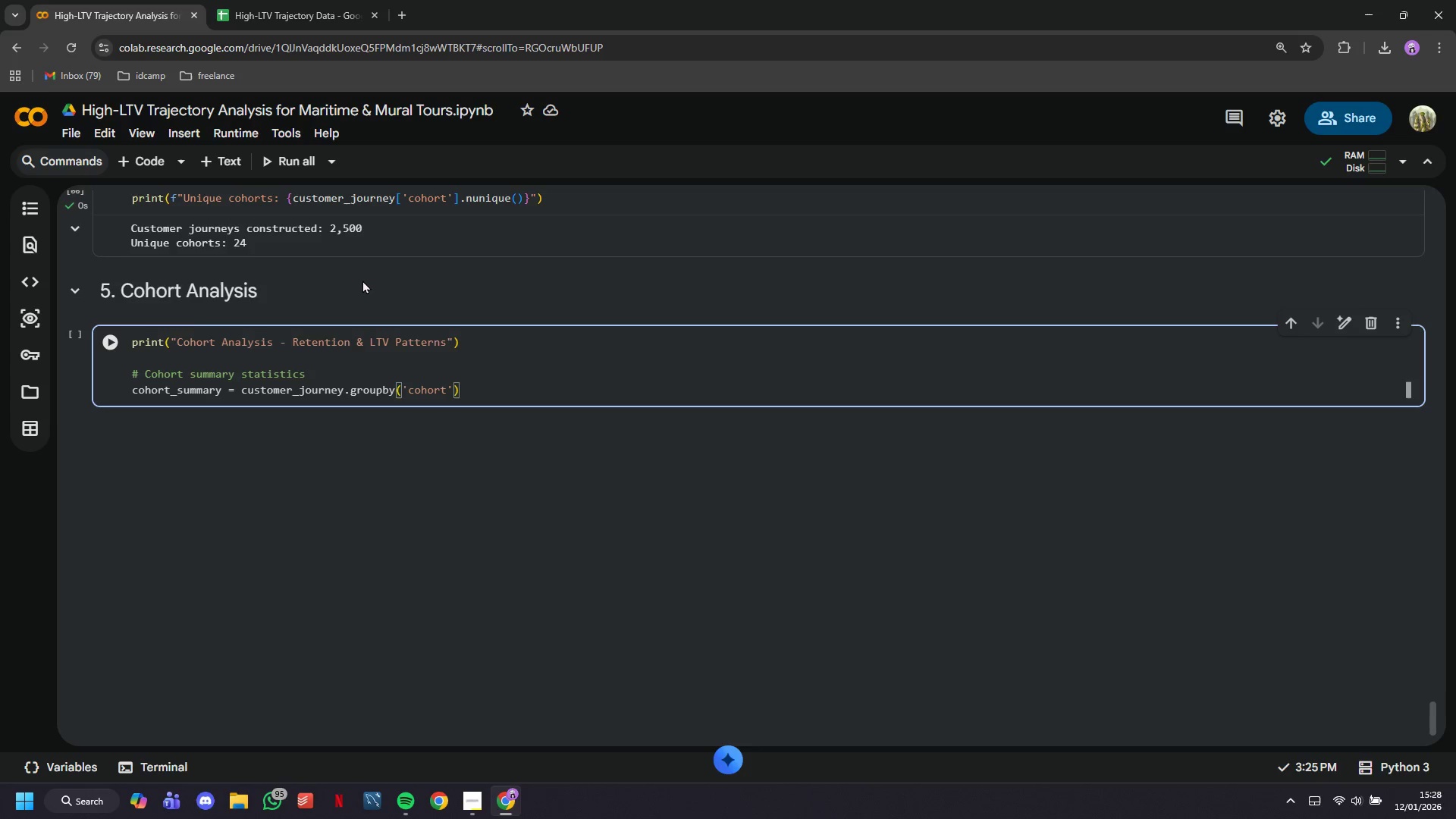 
type(.agg({)
 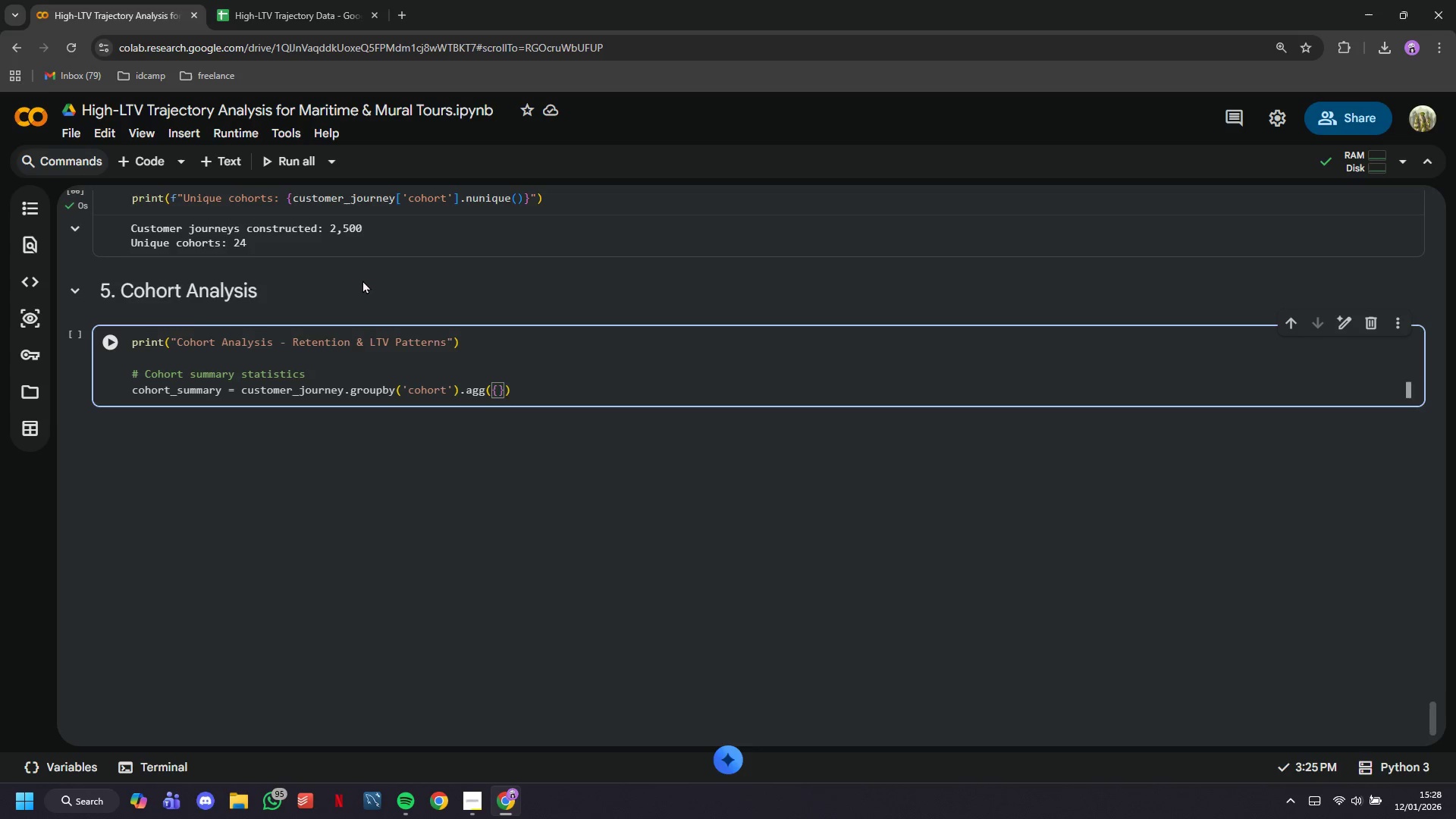 
key(Enter)
 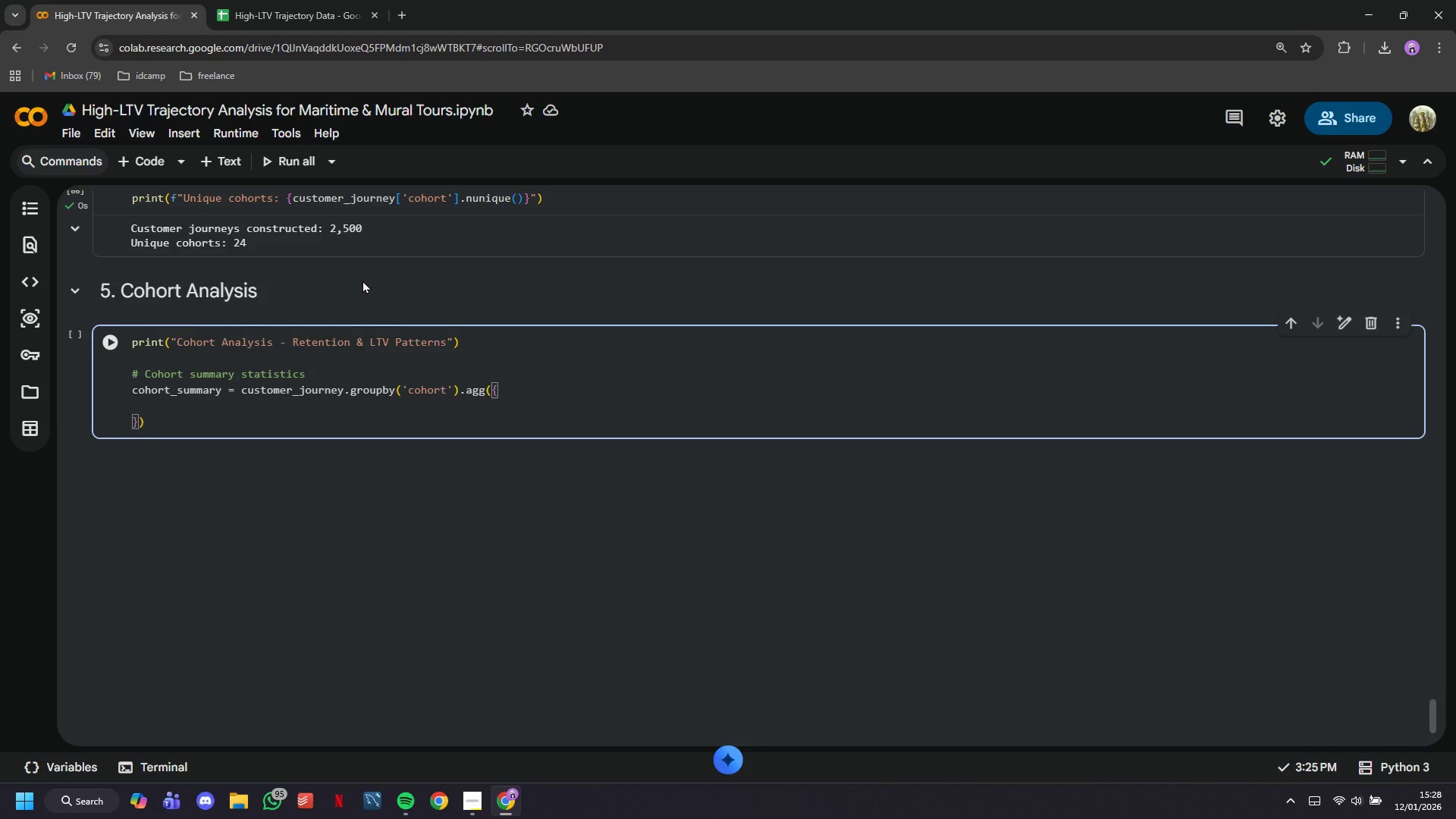 
type('customer_id)
 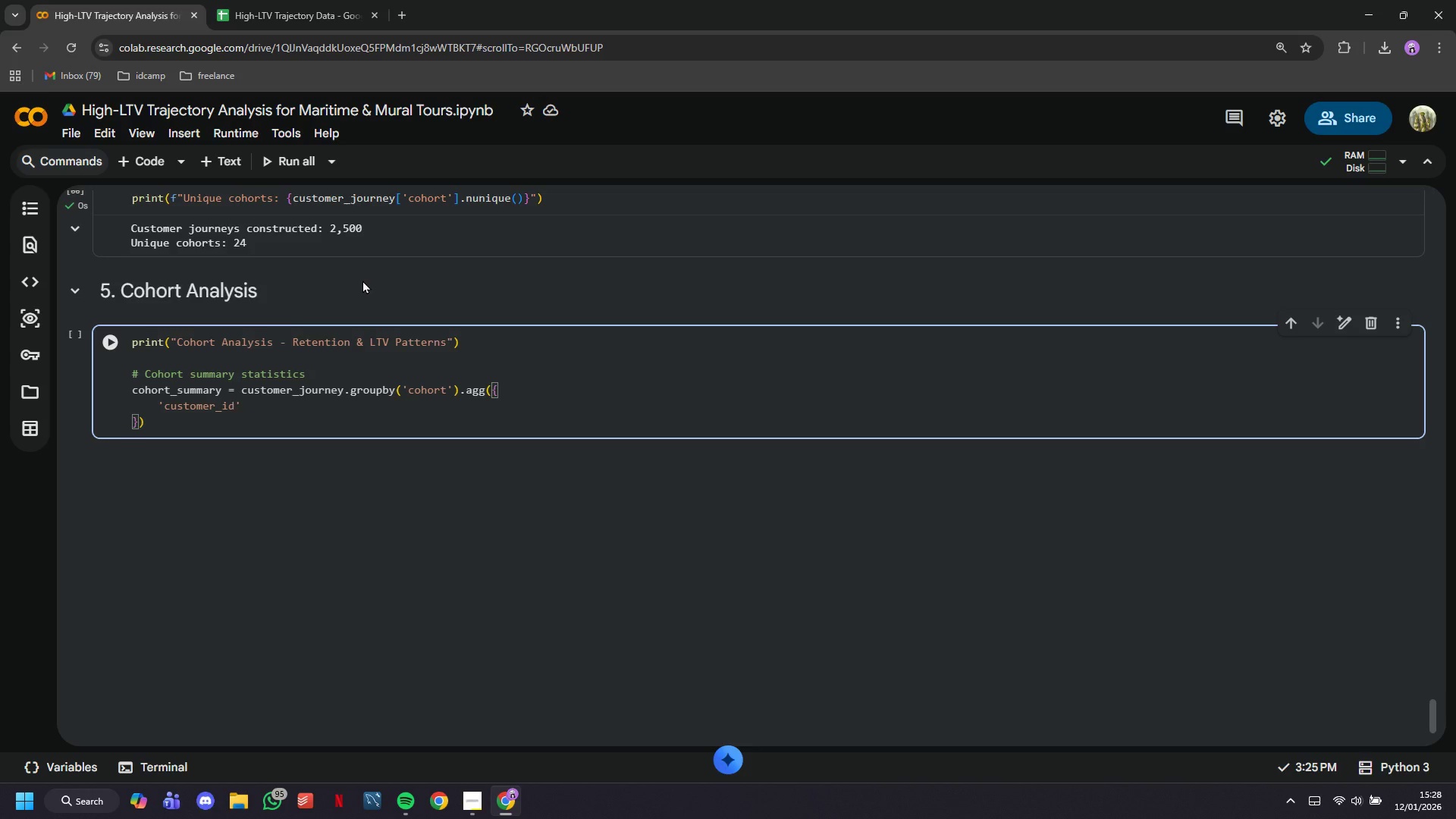 
key(ArrowRight)
 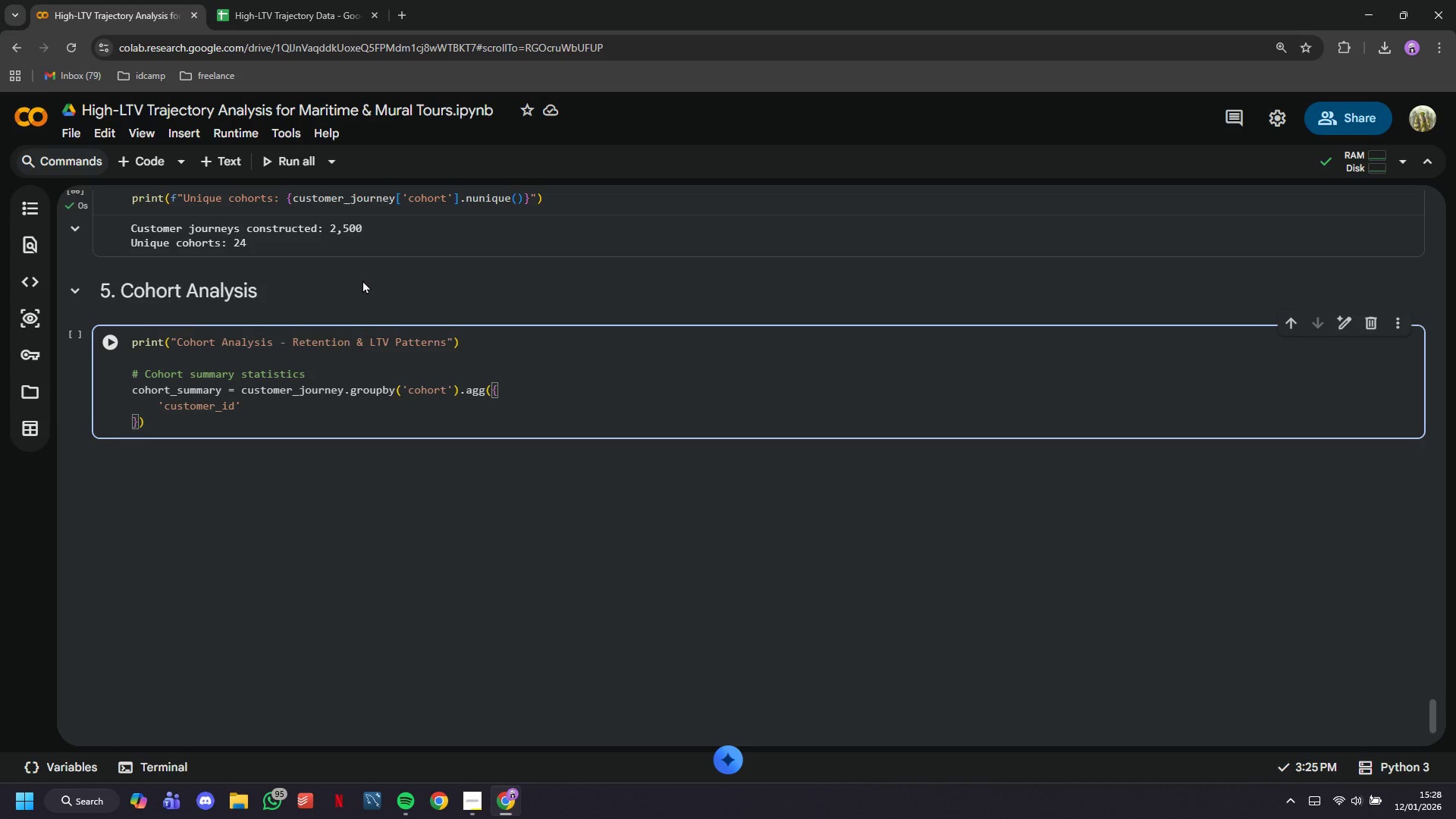 
wait(18.66)
 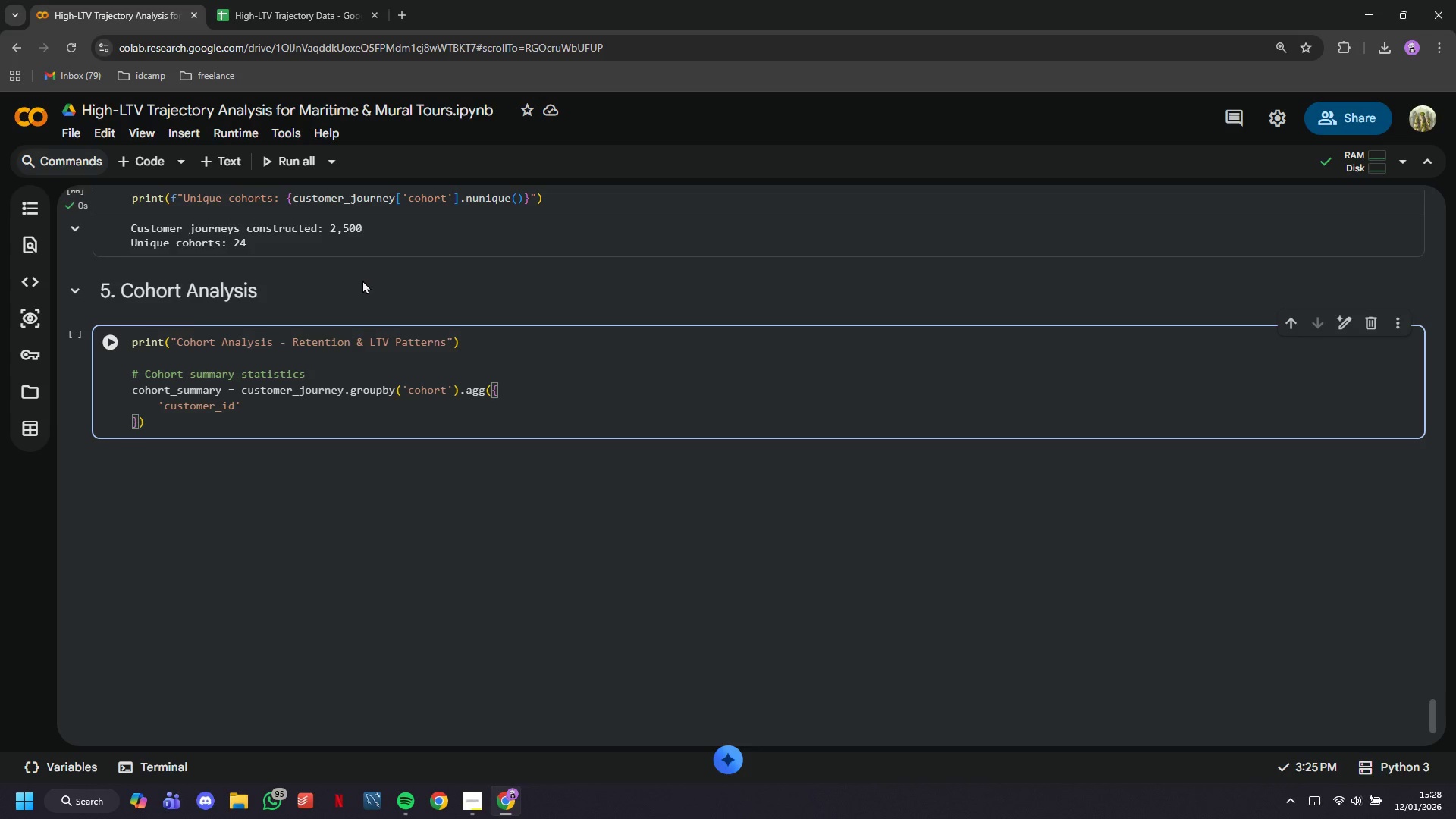 
type(:'count)
 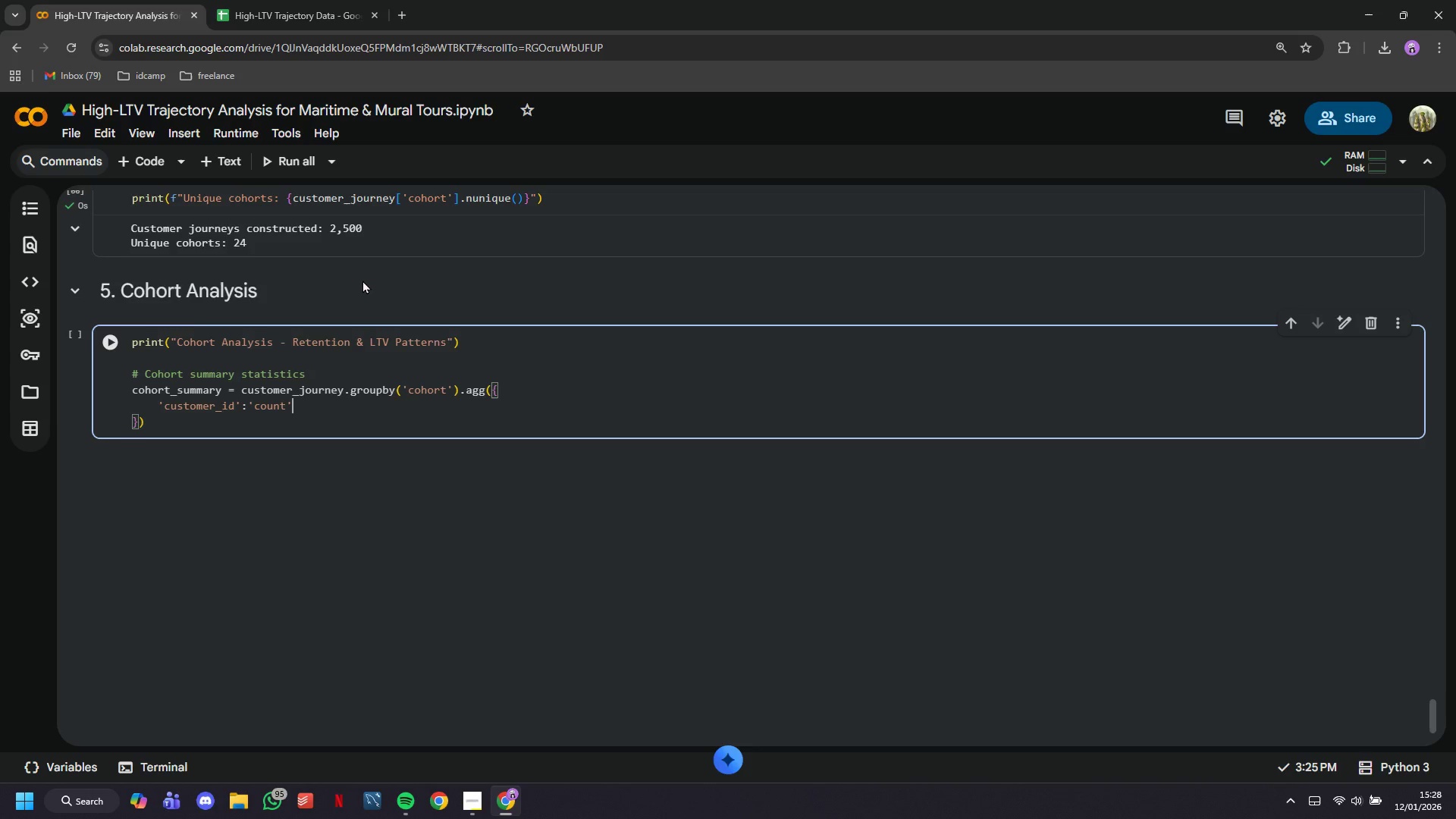 
key(ArrowRight)
 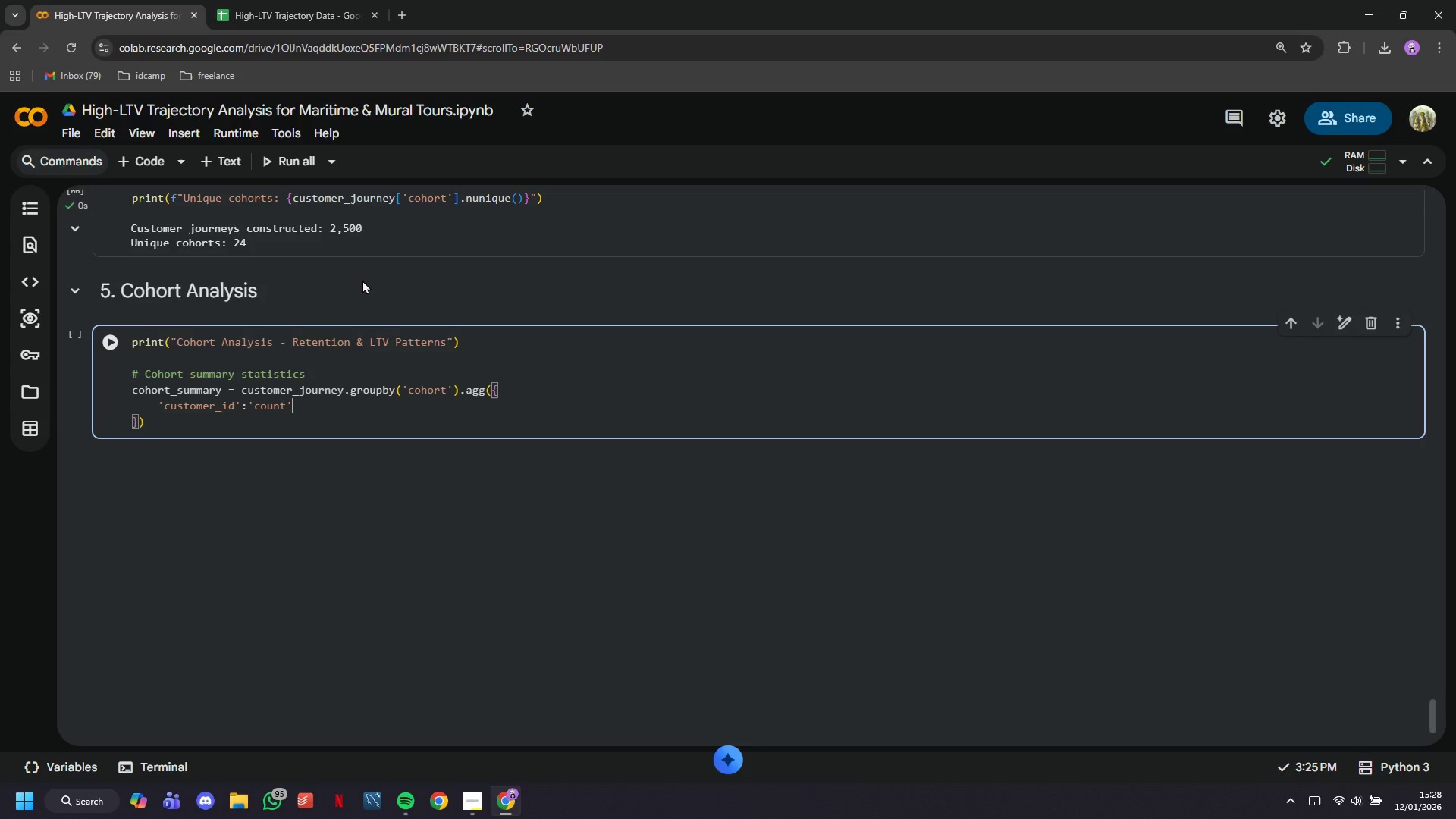 
key(Comma)
 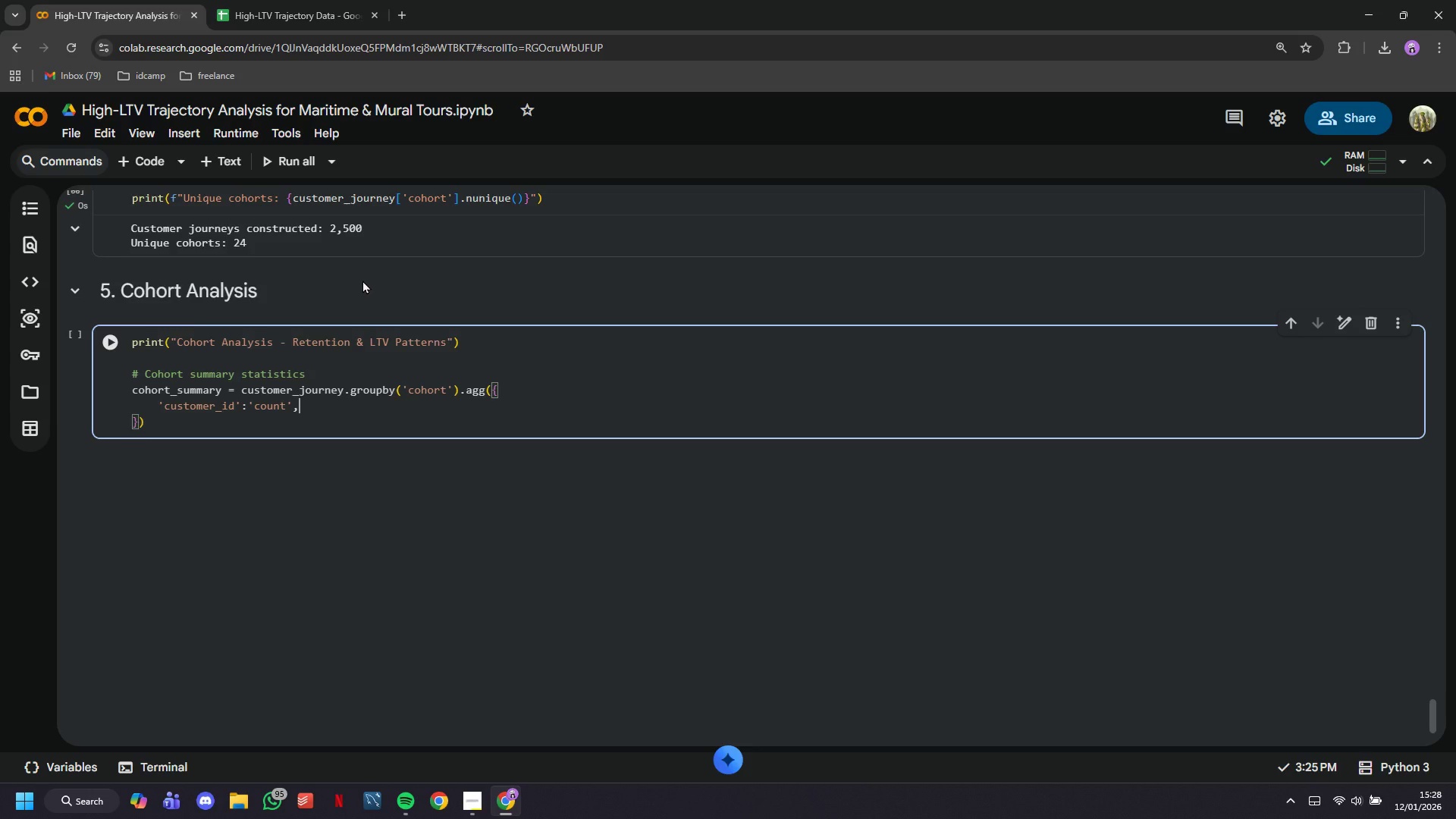 
key(Enter)
 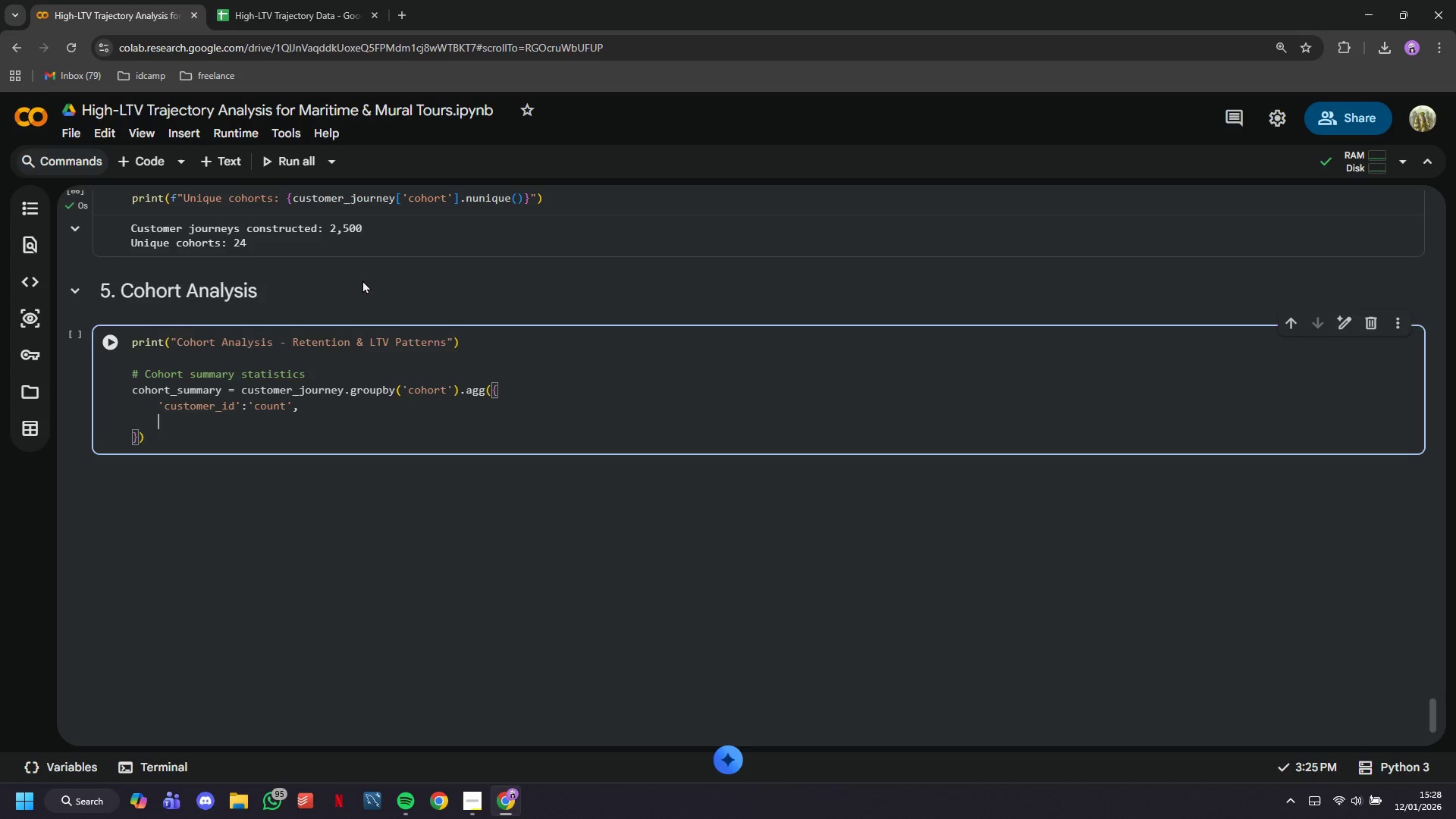 
type('total_ltv)
 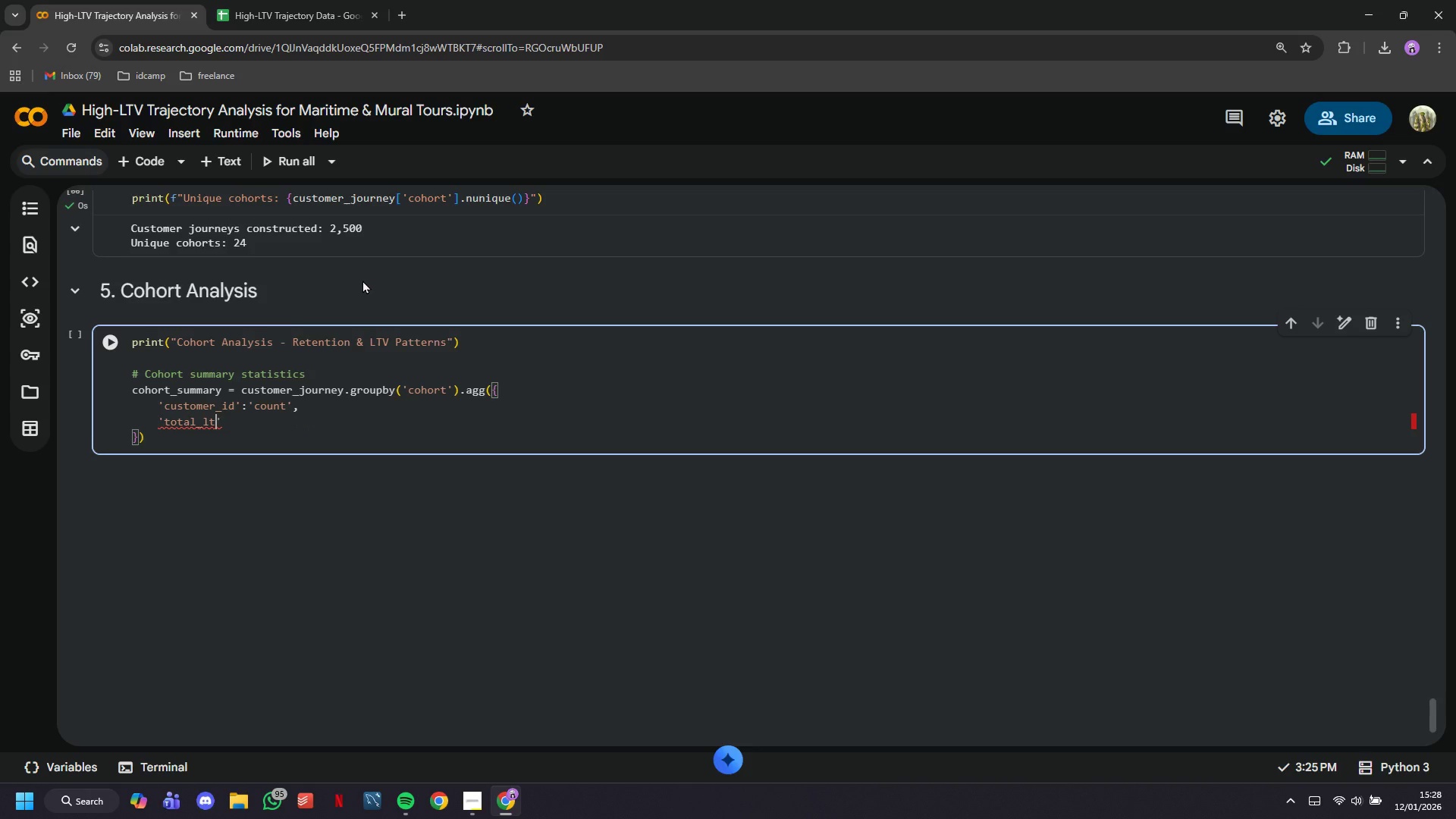 
 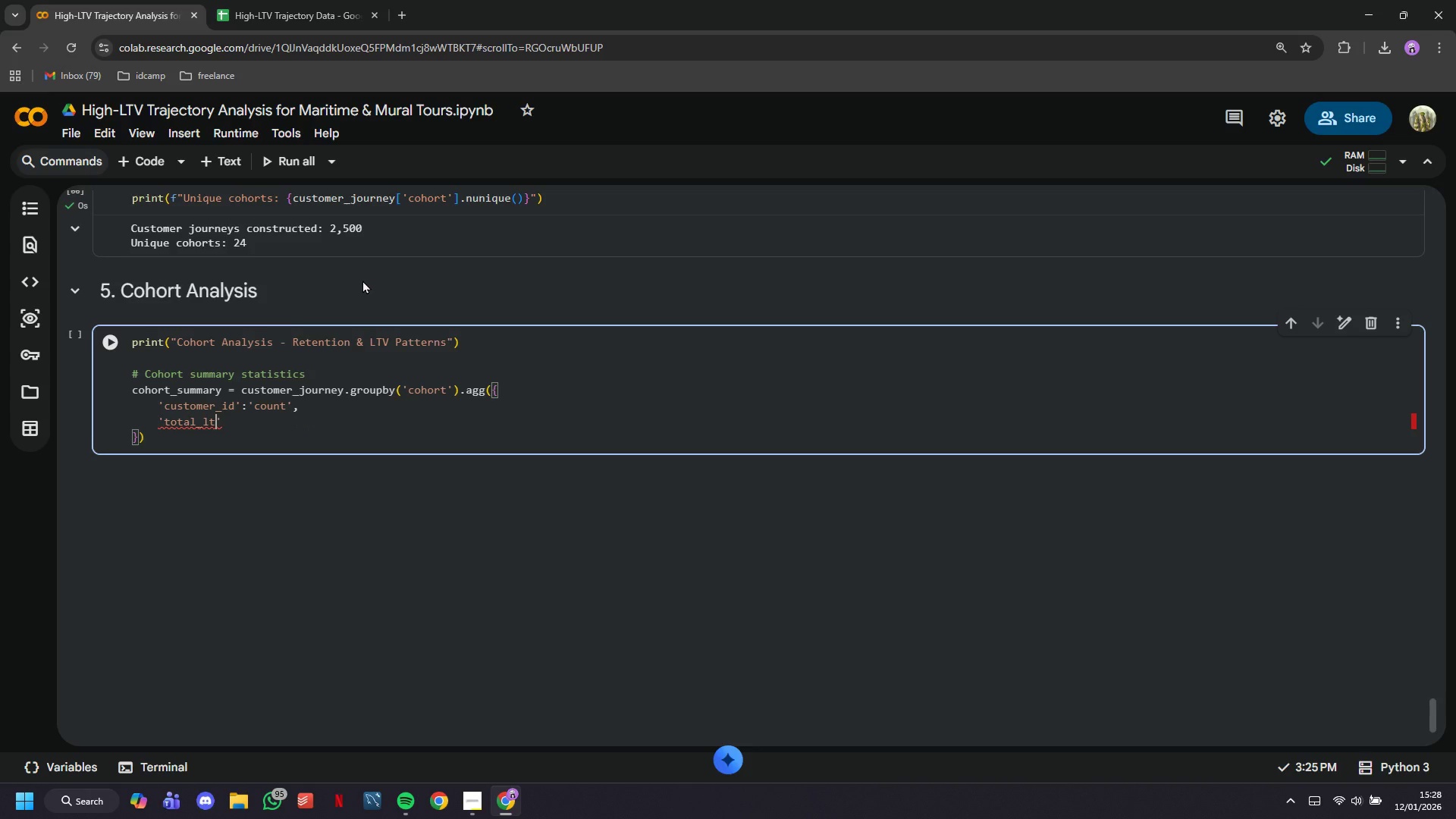 
key(ArrowRight)
 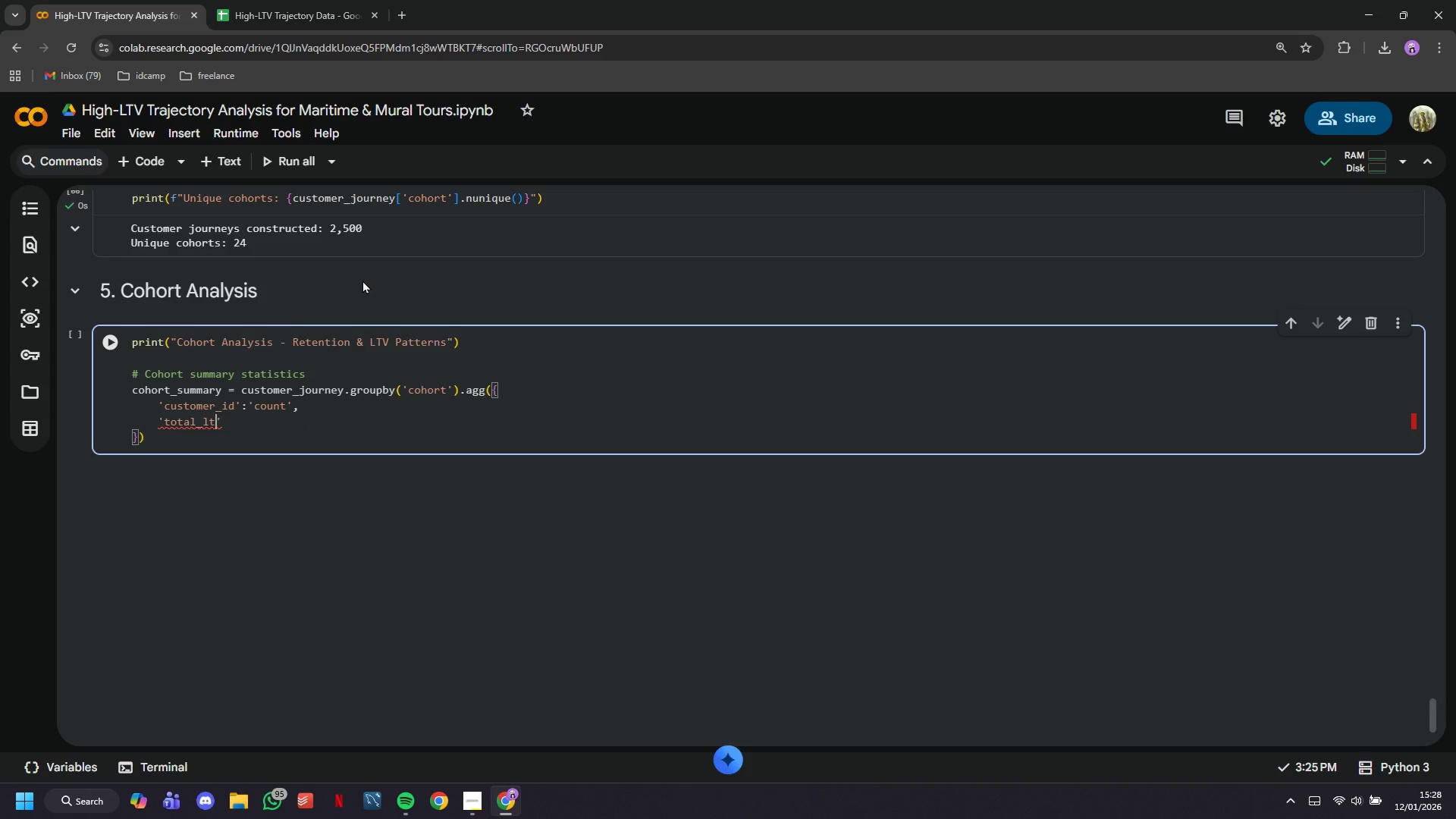 
type(: ['mean)
 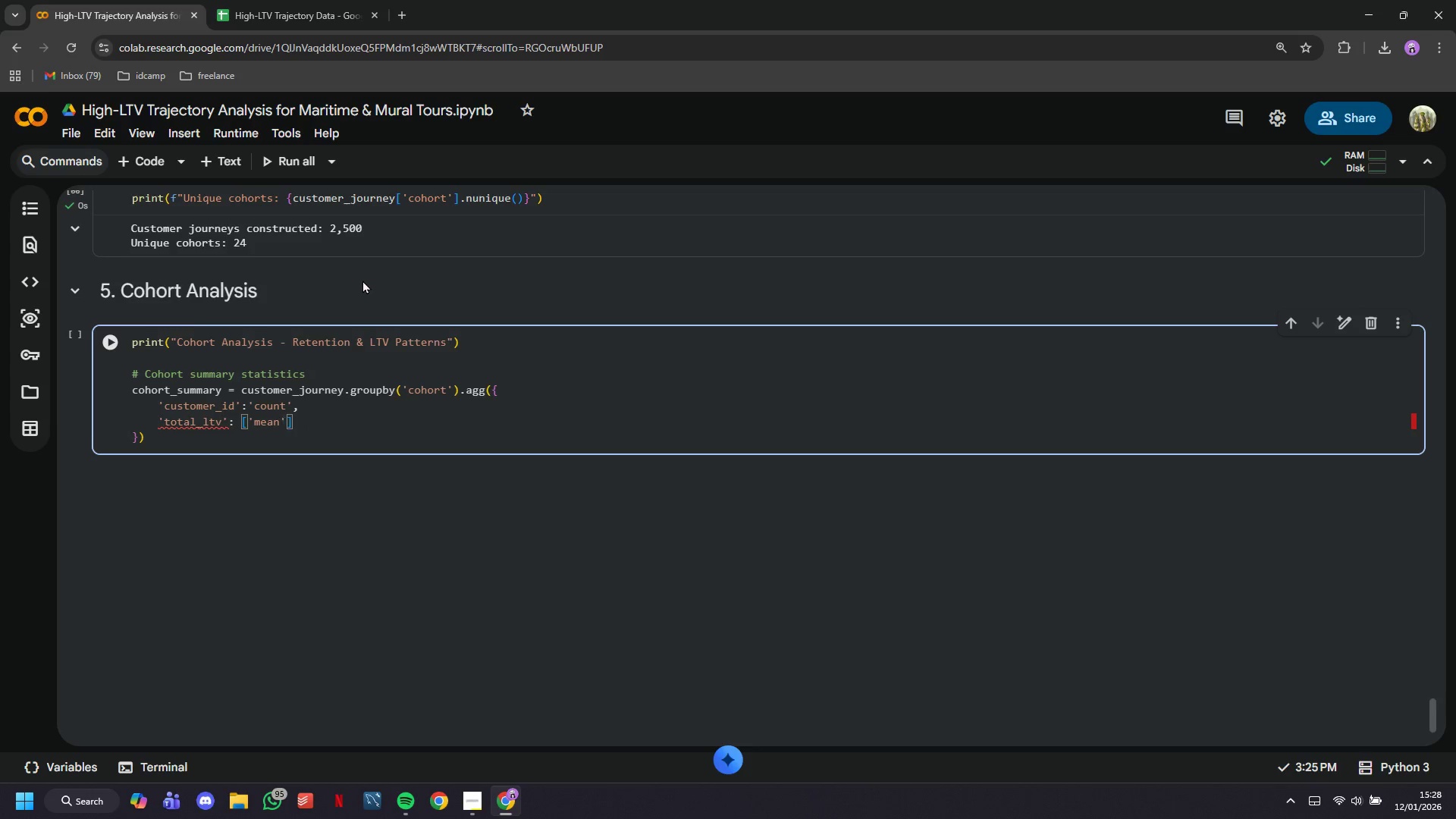 
key(ArrowRight)
 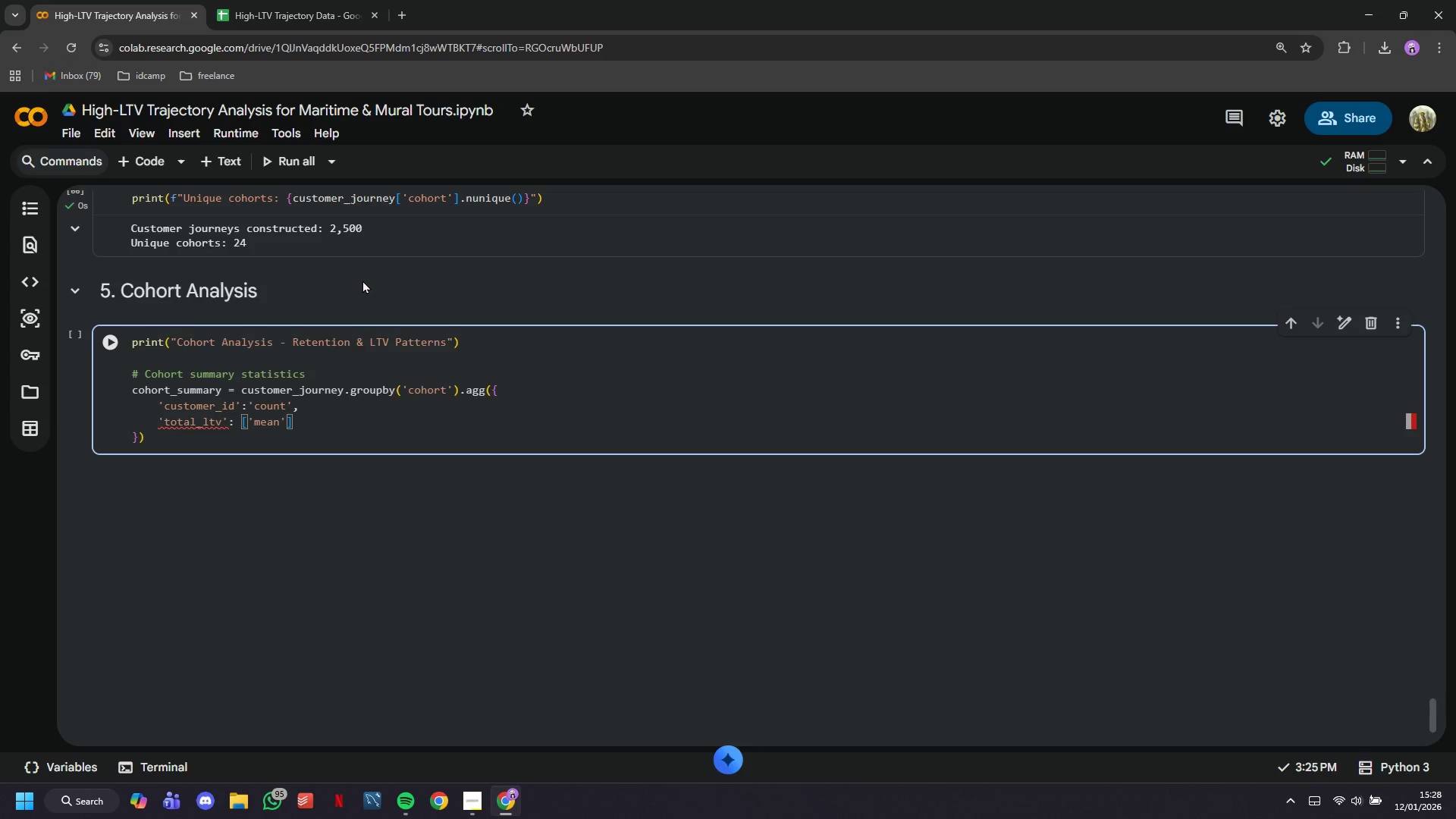 
type(,'median)
 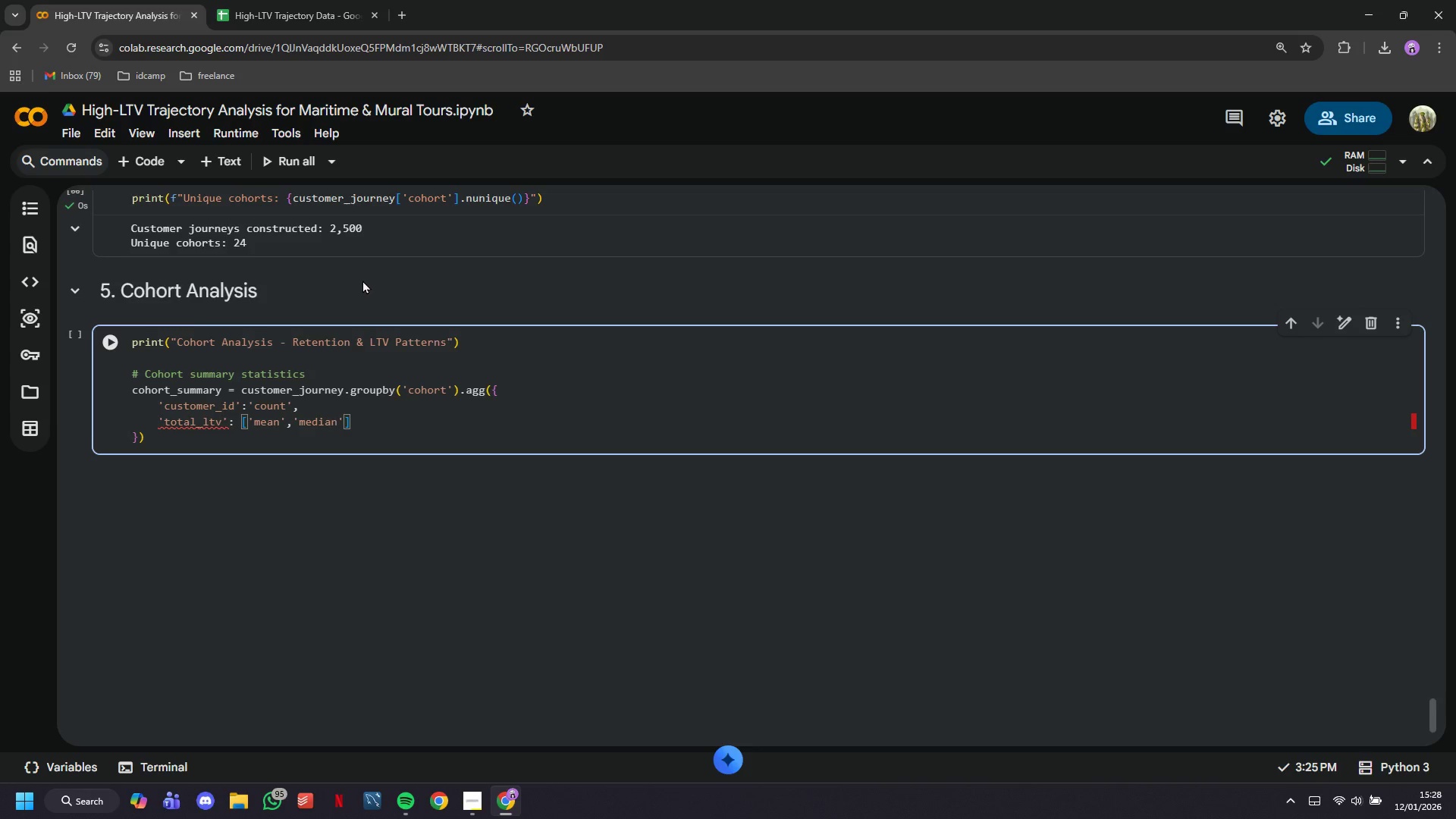 
key(ArrowRight)
 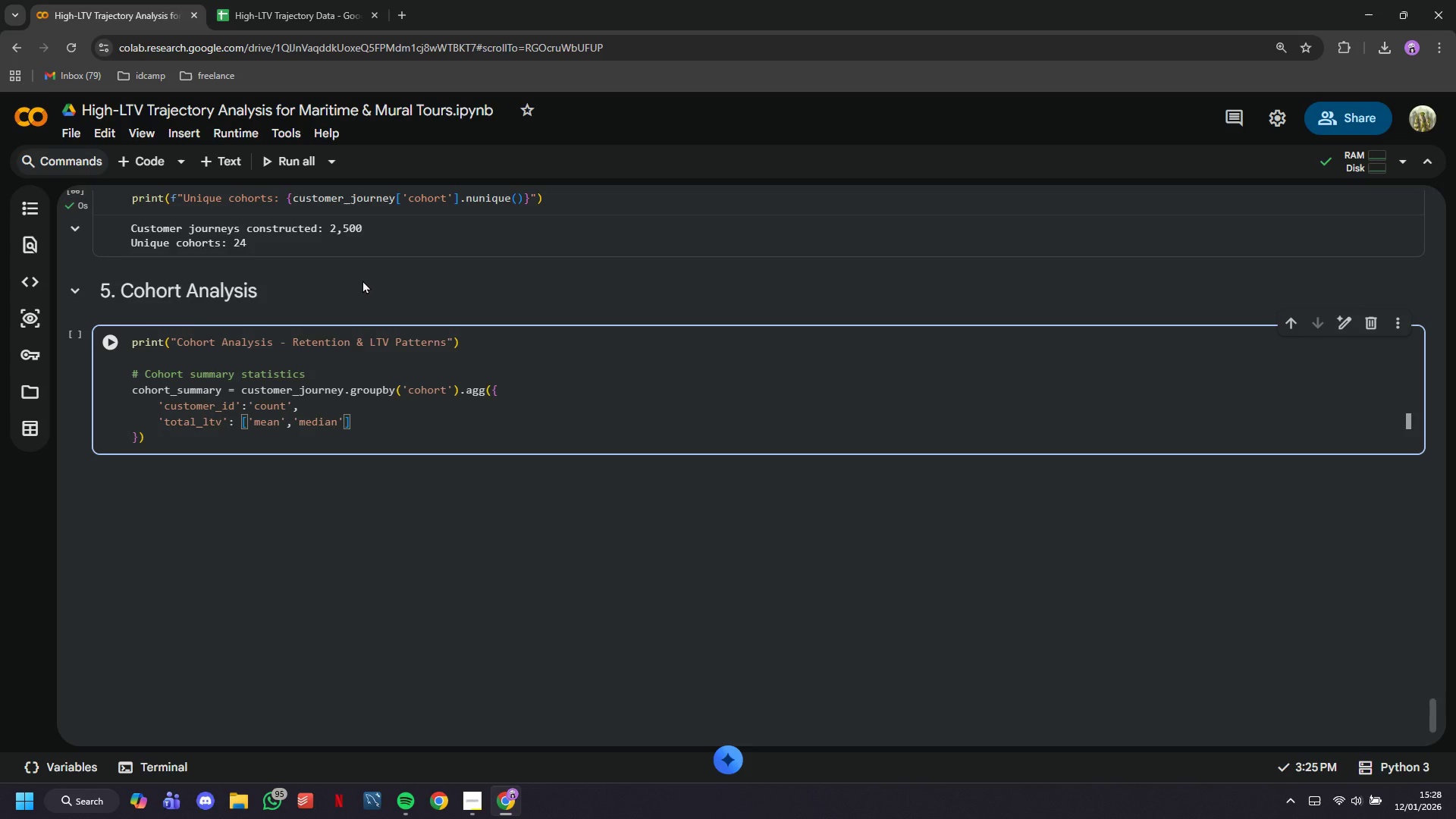 
type(,'sum)
 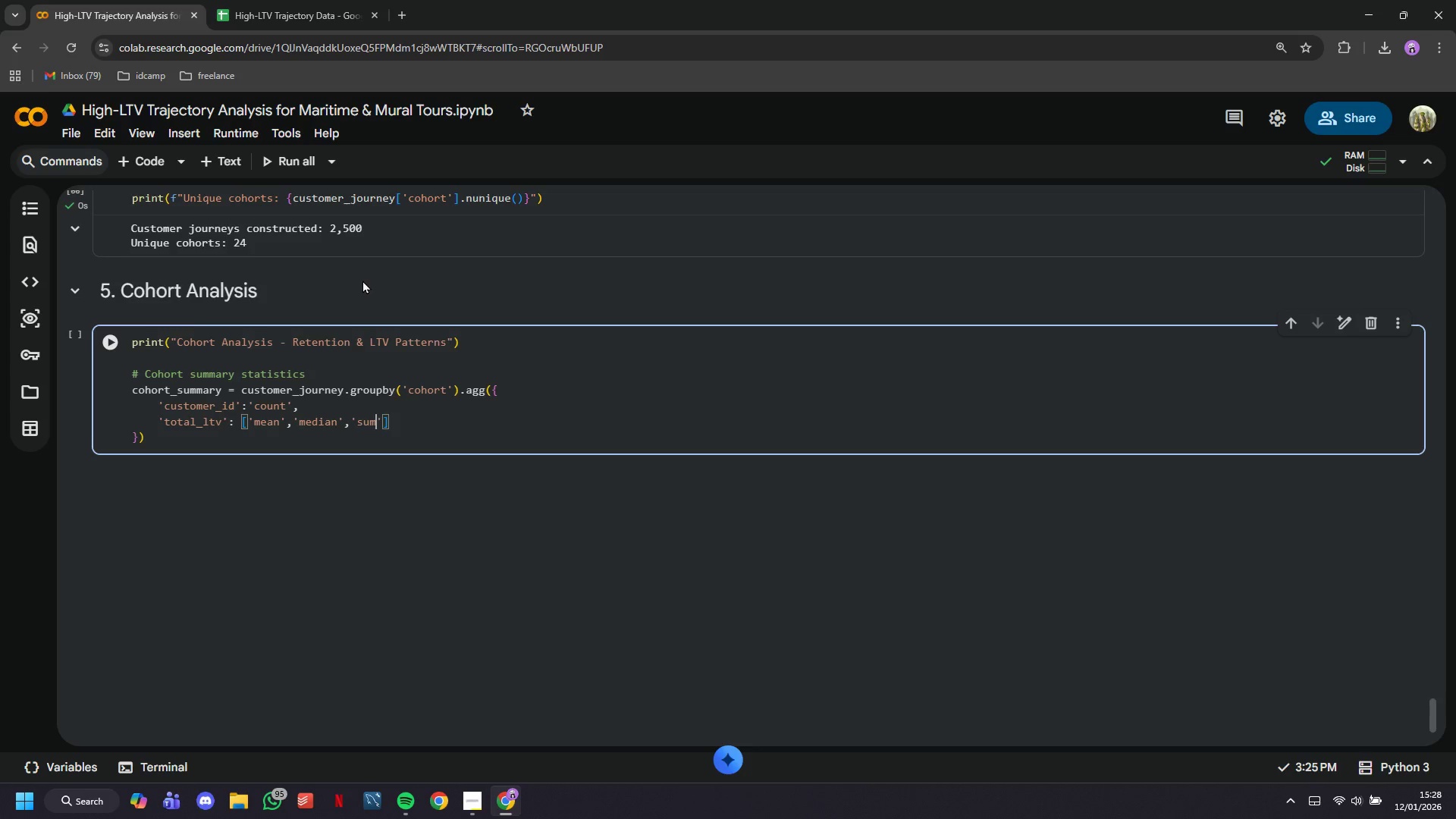 
key(ArrowRight)
 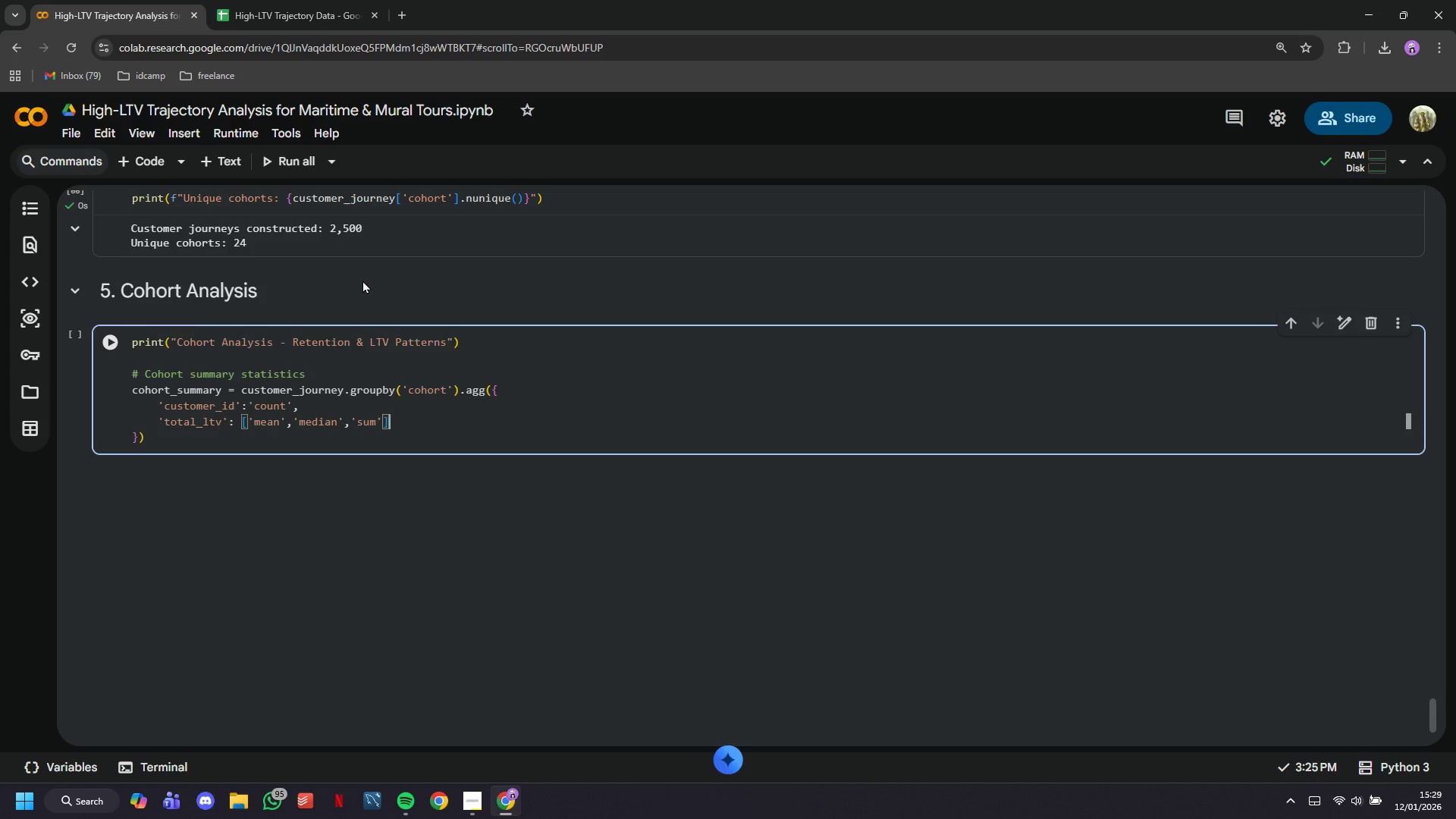 
key(ArrowRight)
 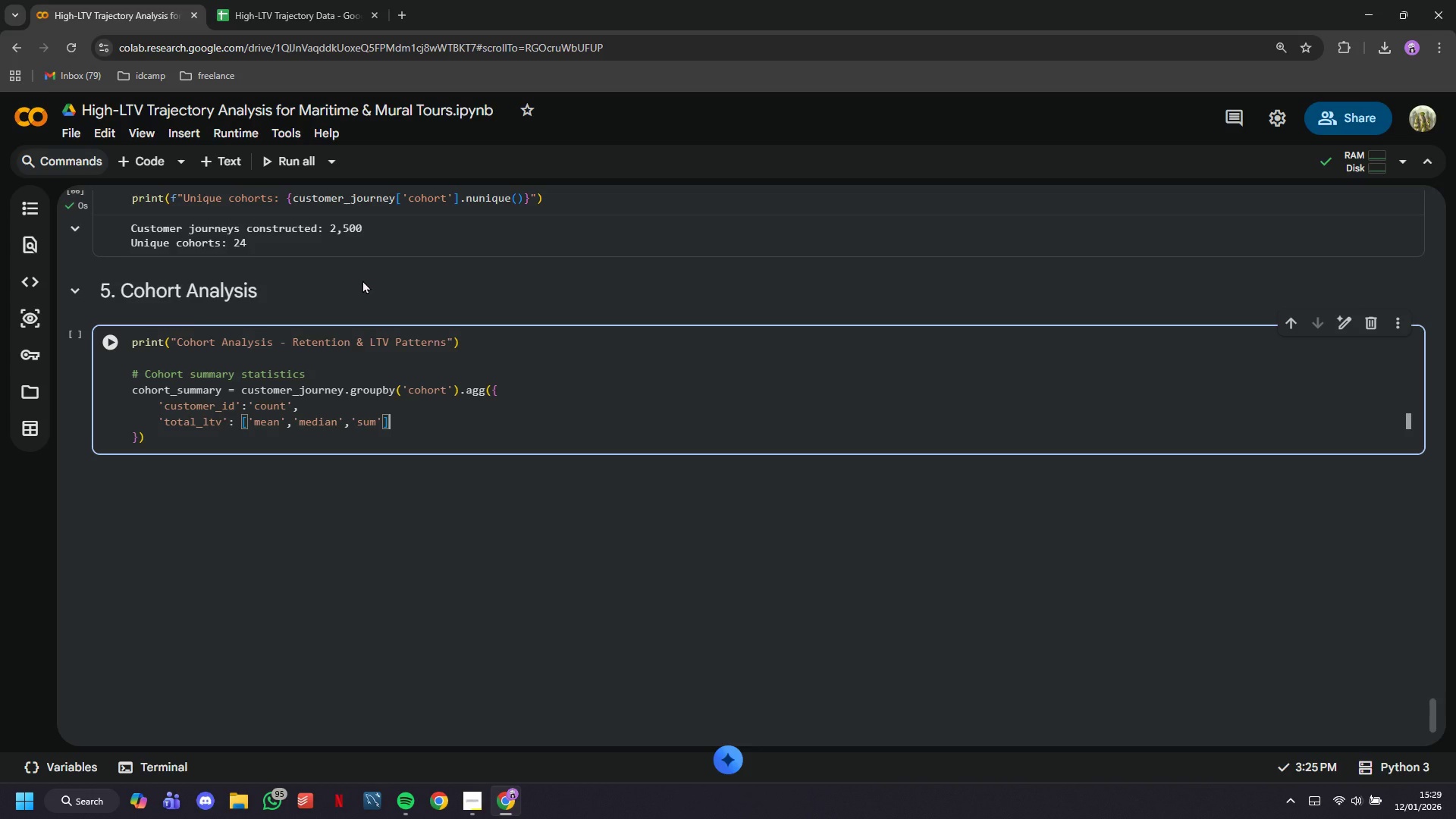 
key(Comma)
 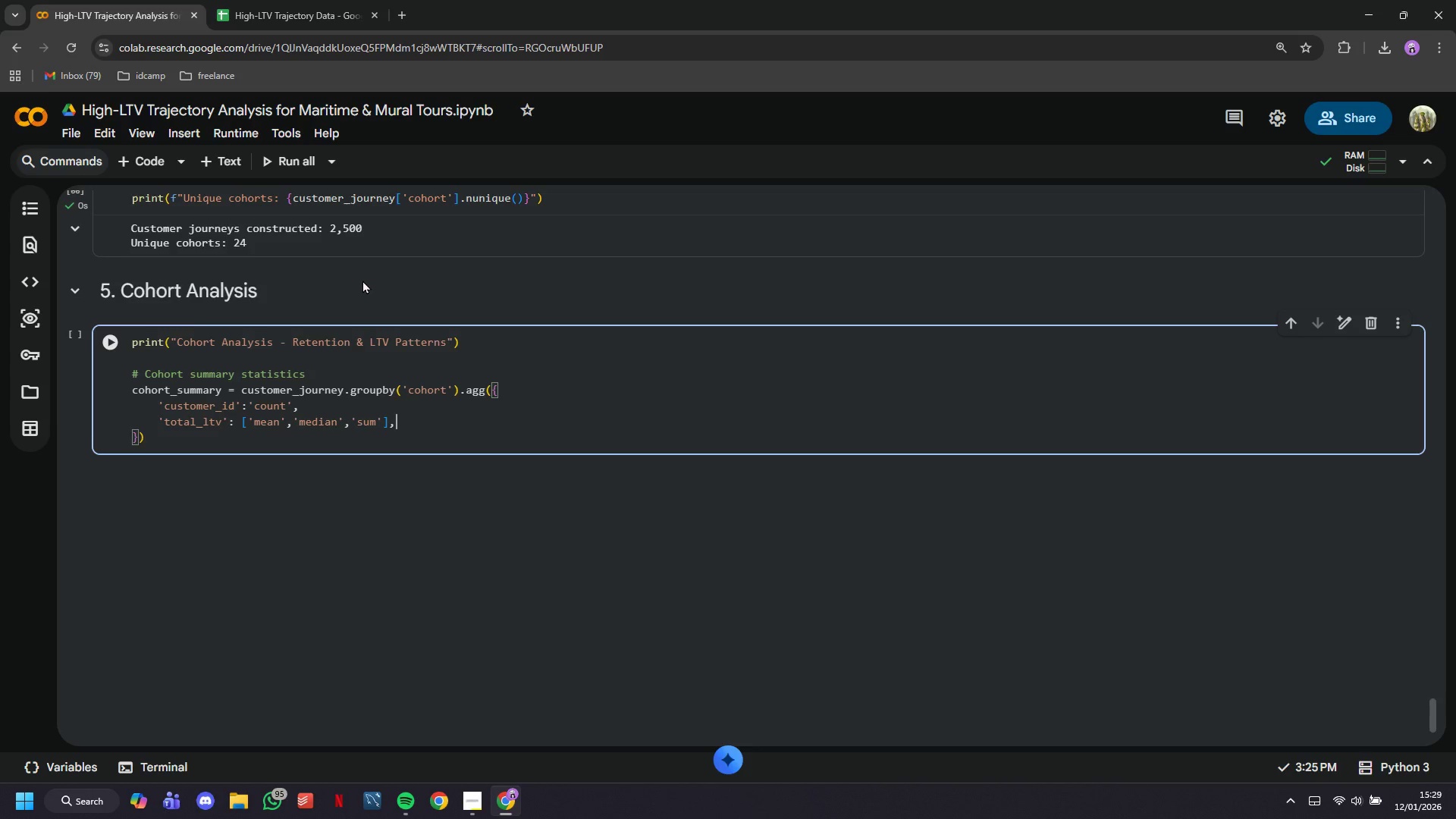 
key(Enter)
 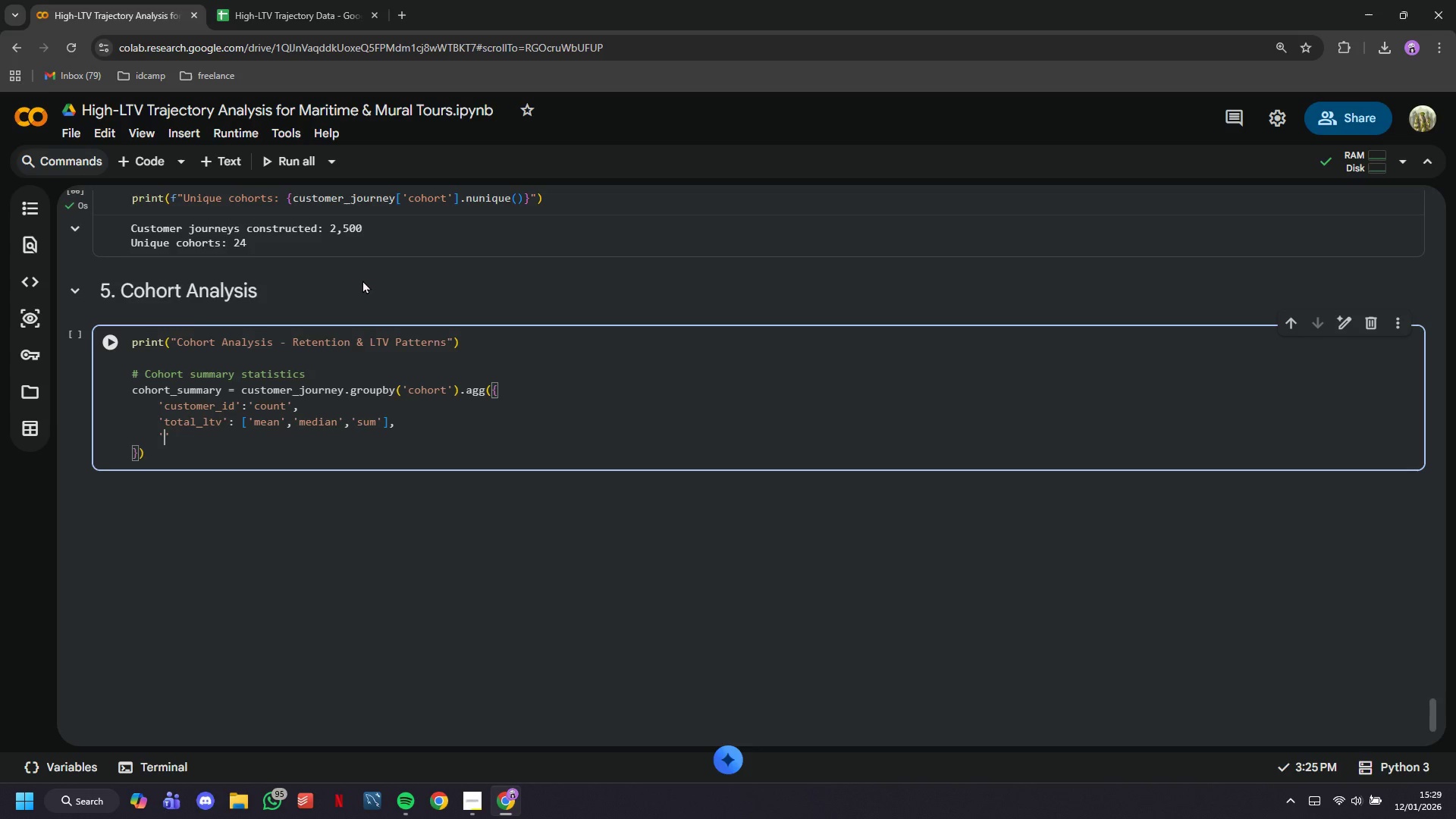 
type('total_bookings)
 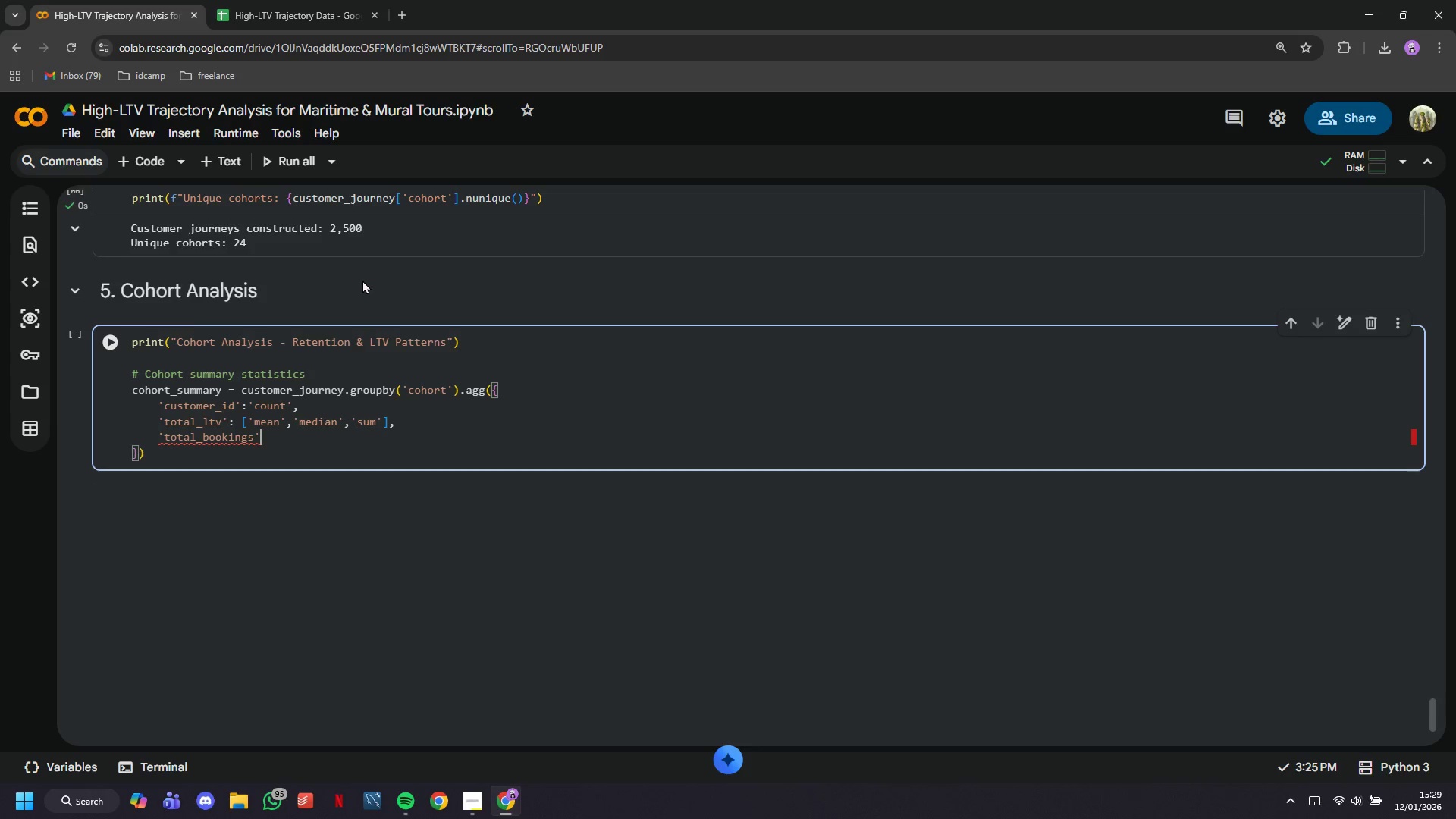 
 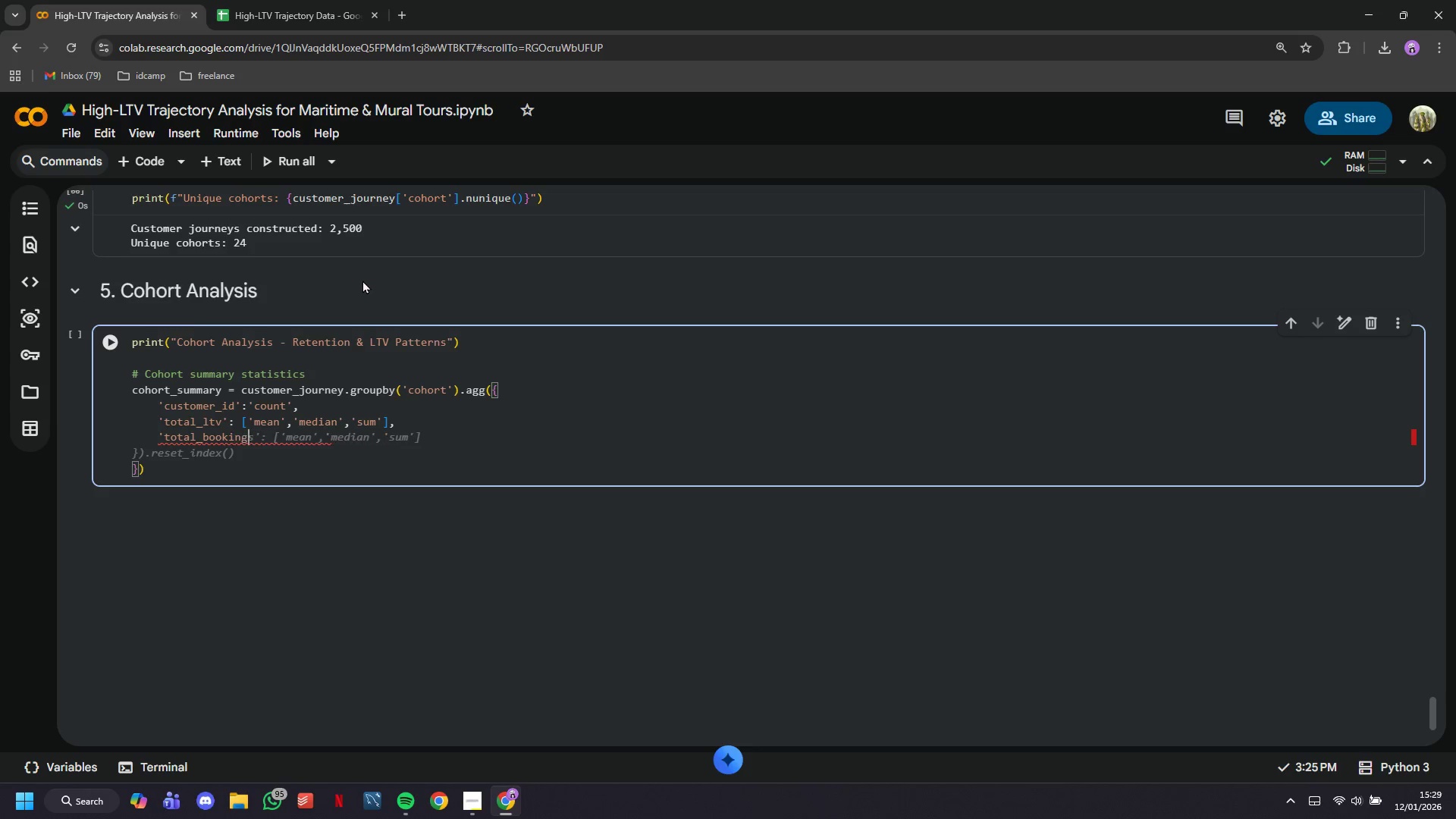 
key(ArrowRight)
 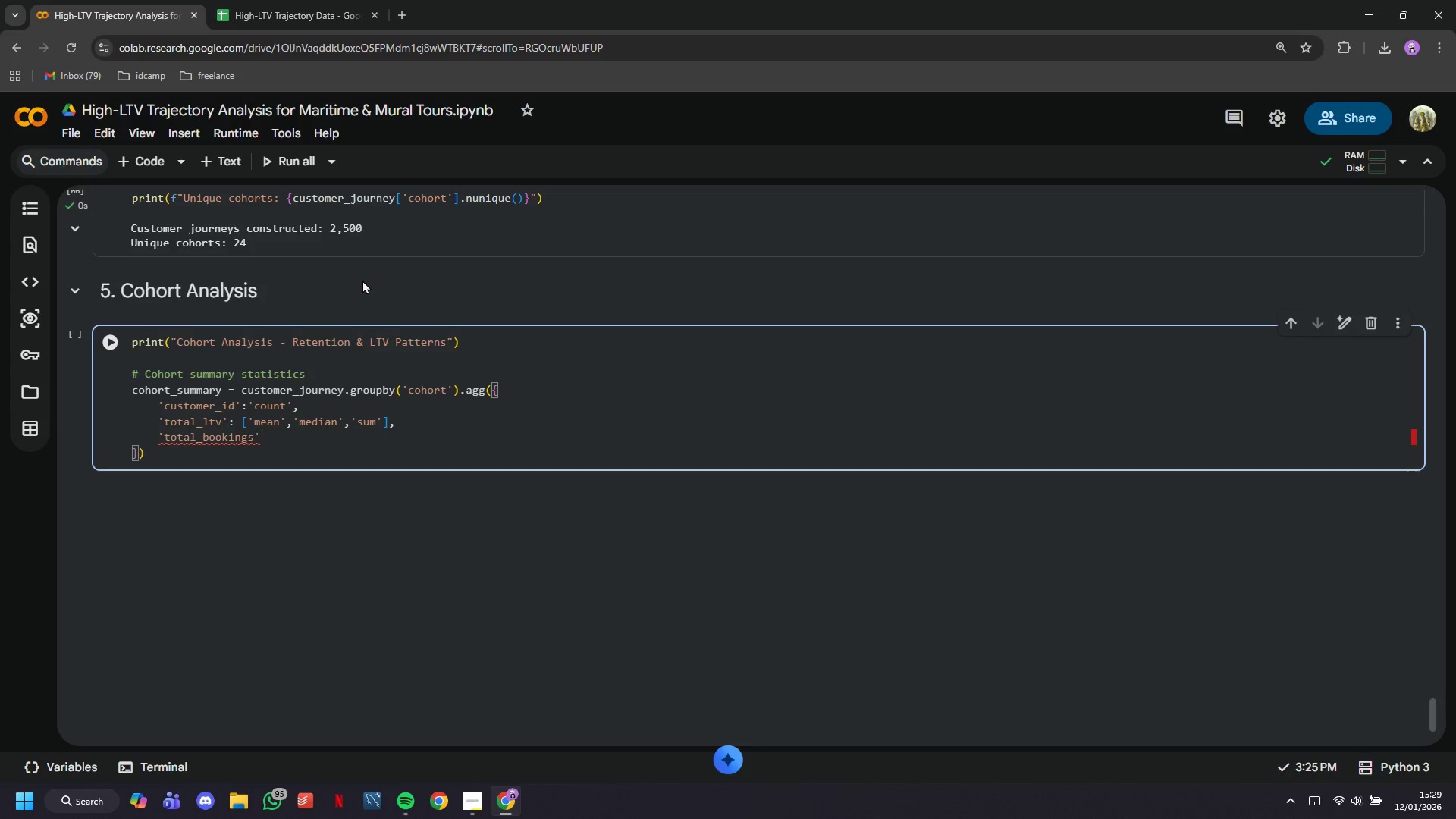 
hold_key(key=ShiftLeft, duration=1.51)
 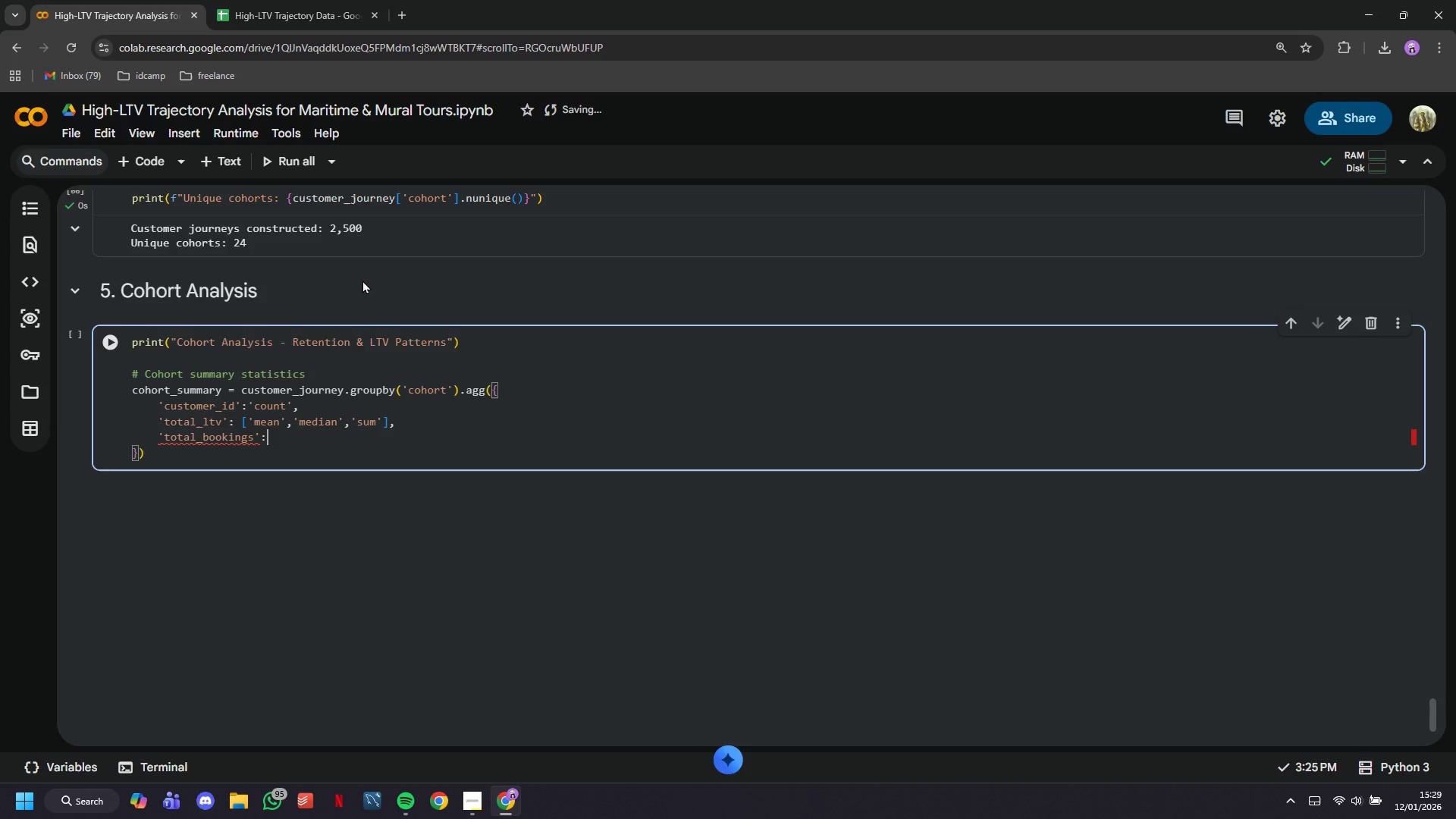 
type(: 'mean)
 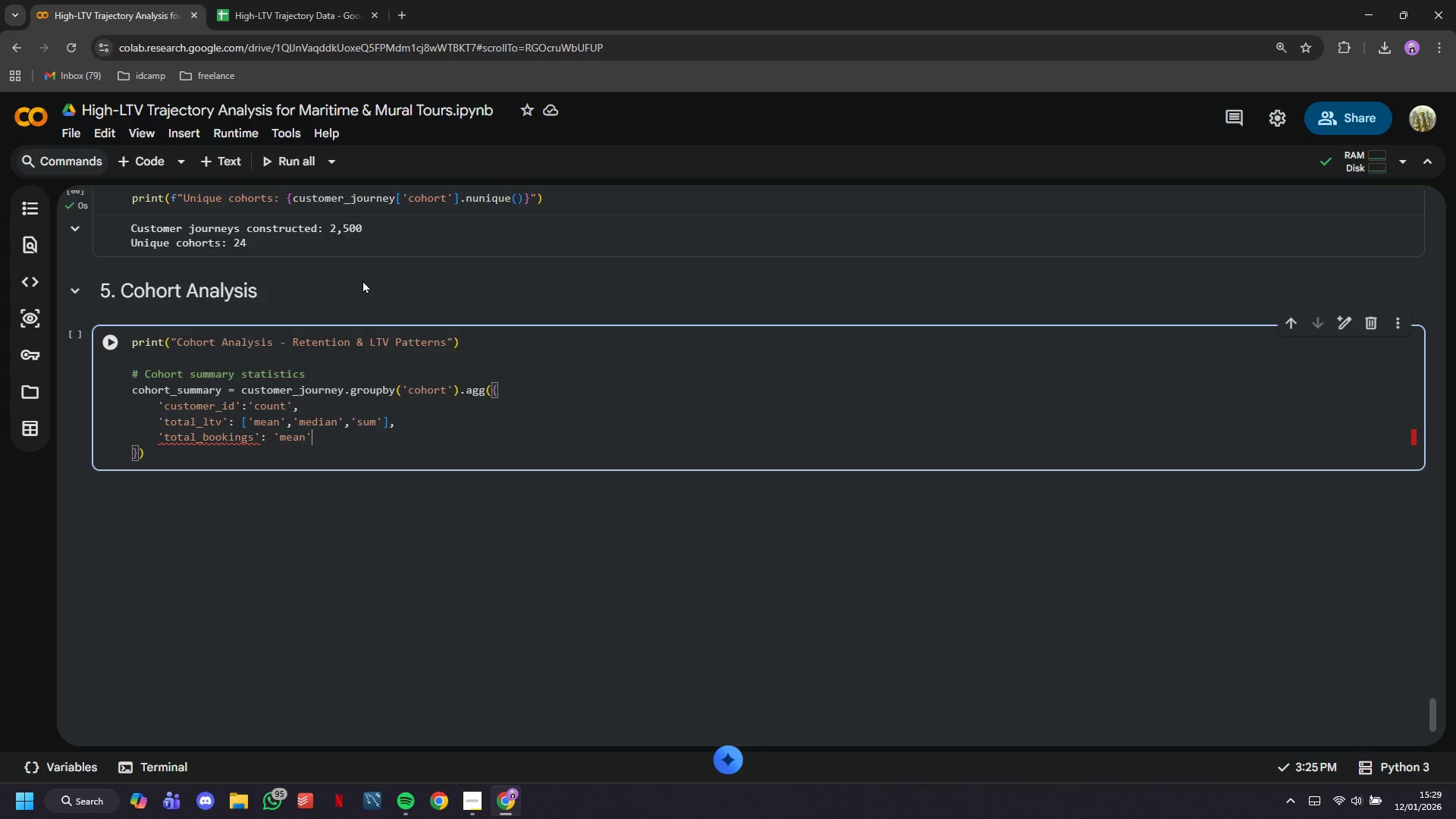 
key(ArrowRight)
 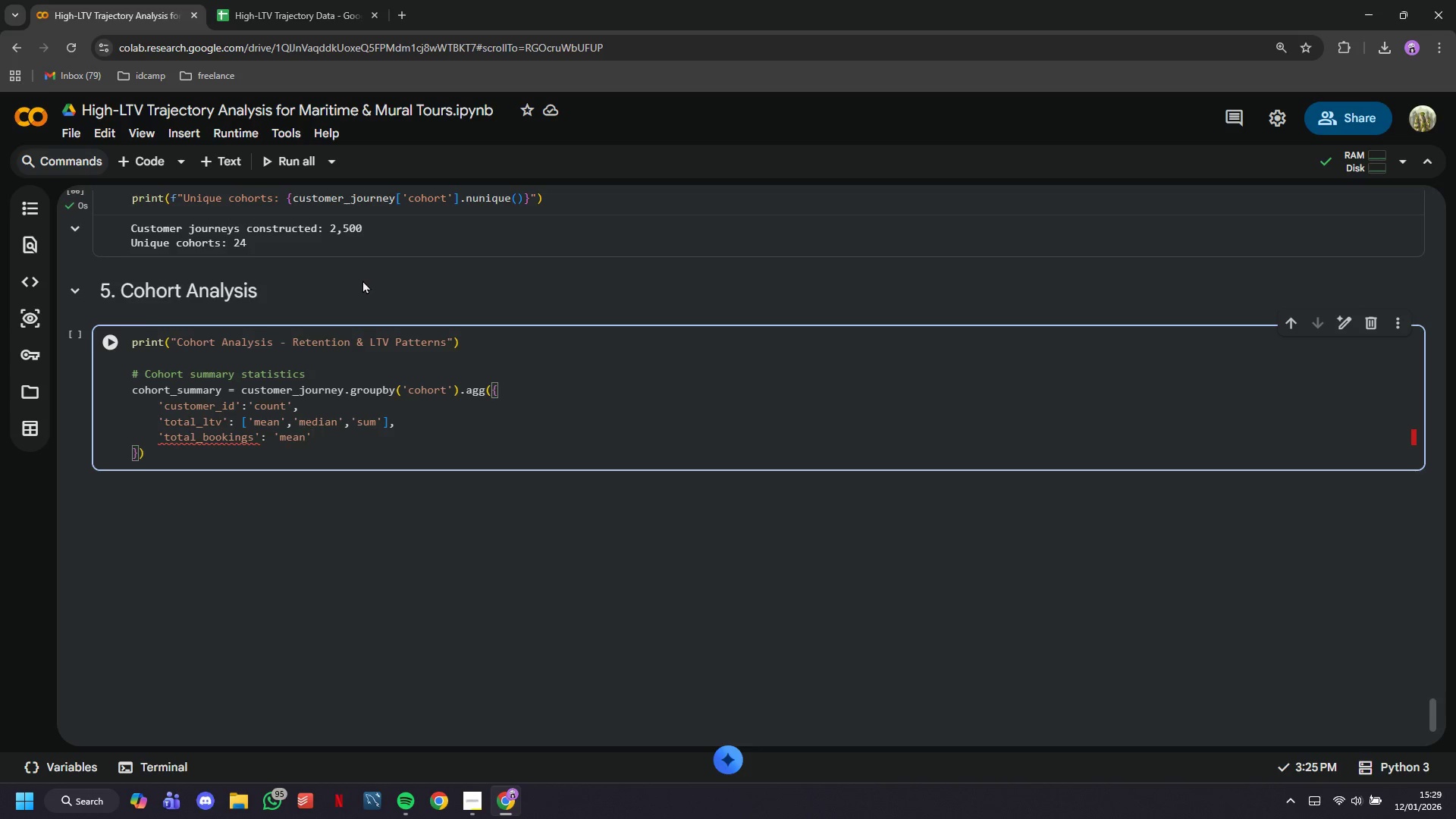 
key(Comma)
 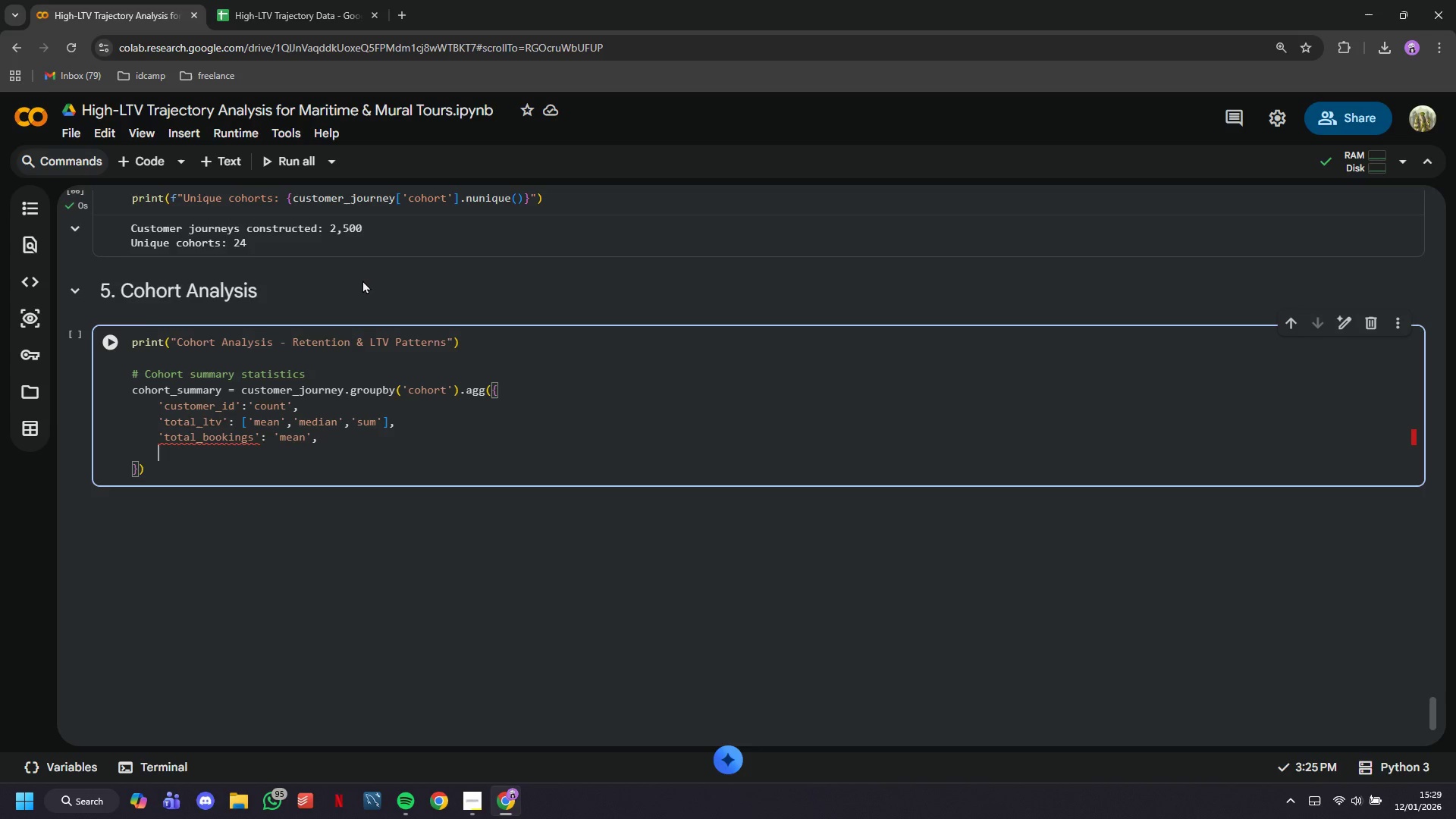 
key(Enter)
 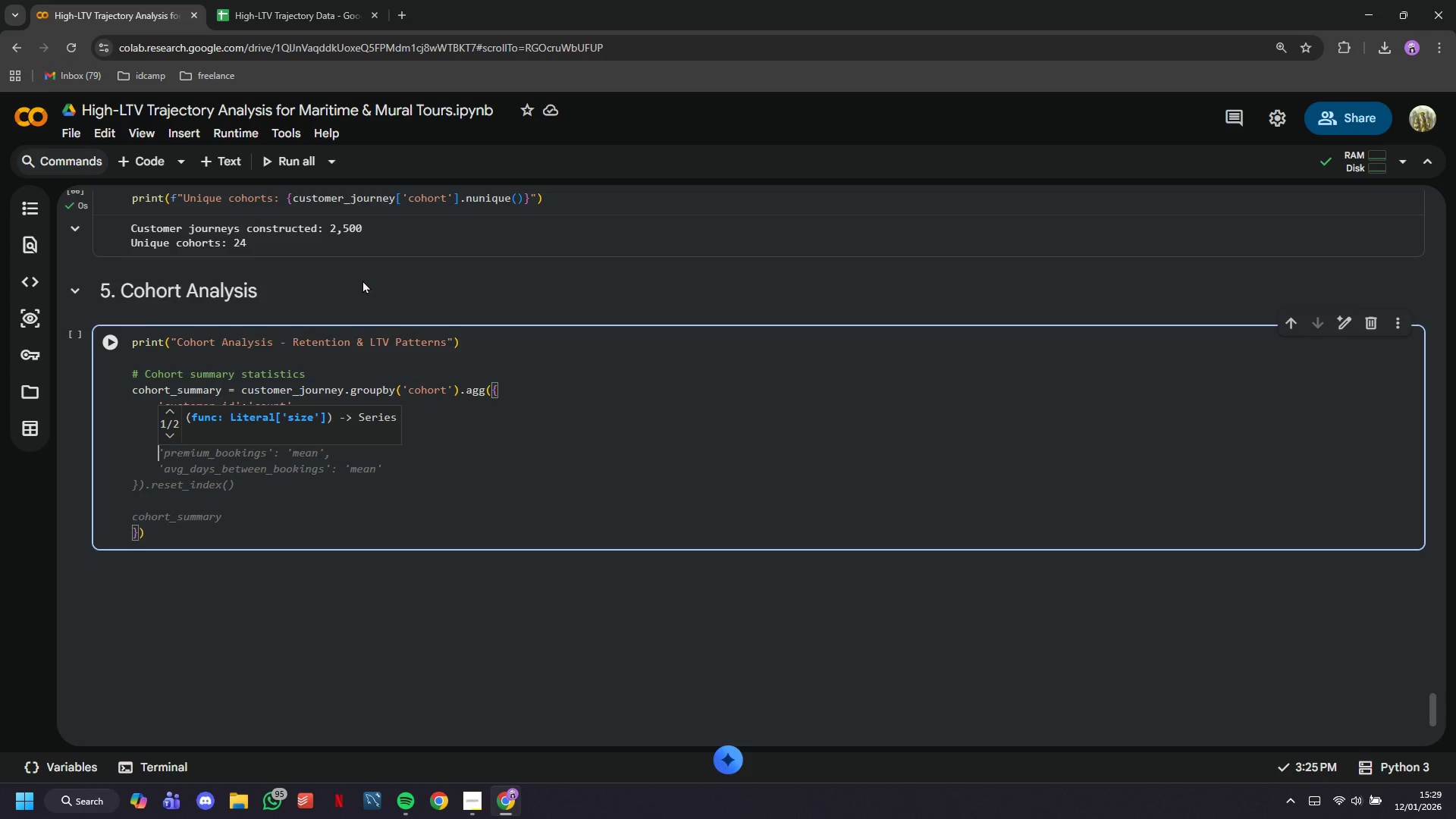 
type(;)
key(Backspace)
type('avg_days_between_bookings)
 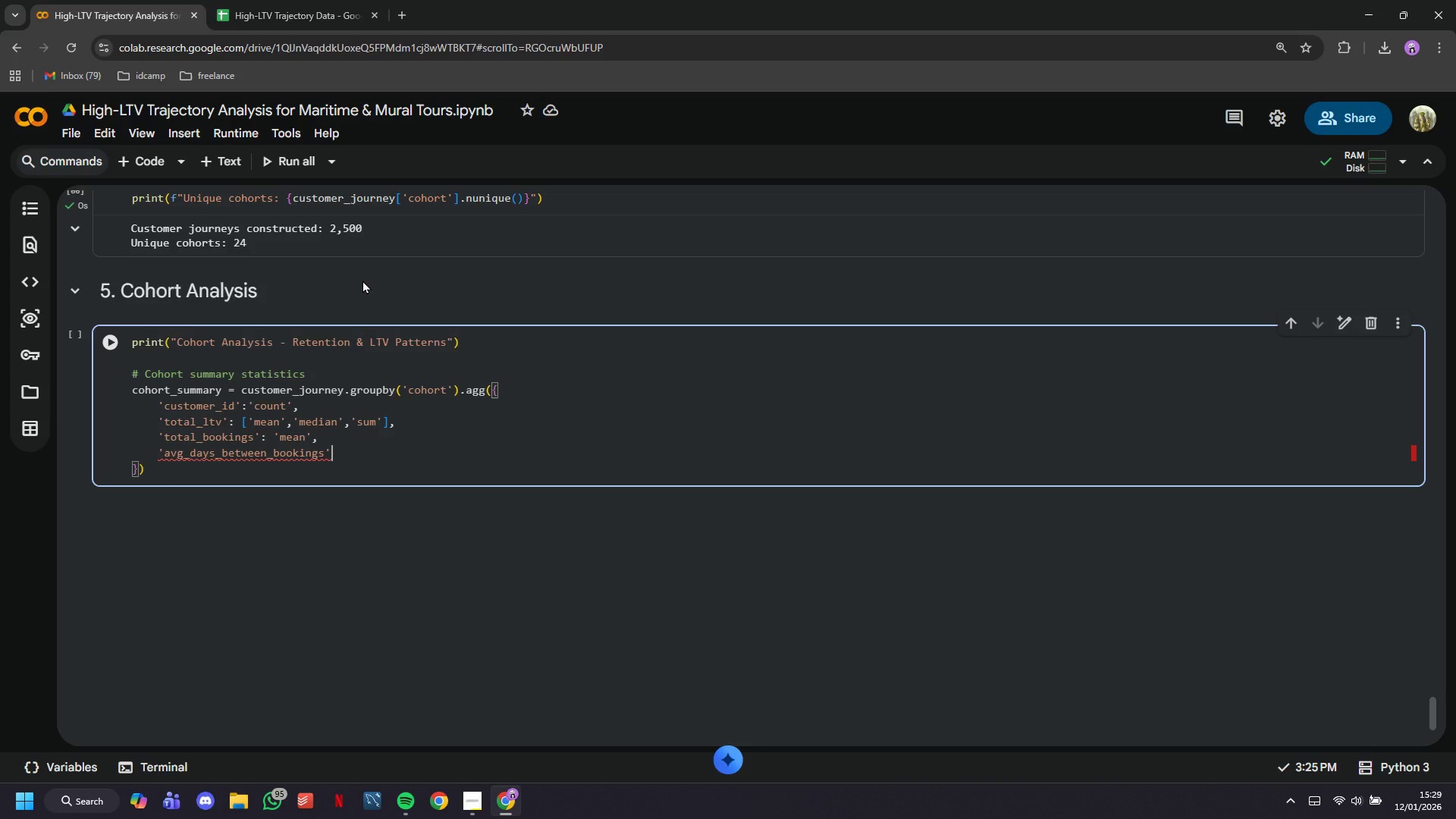 
 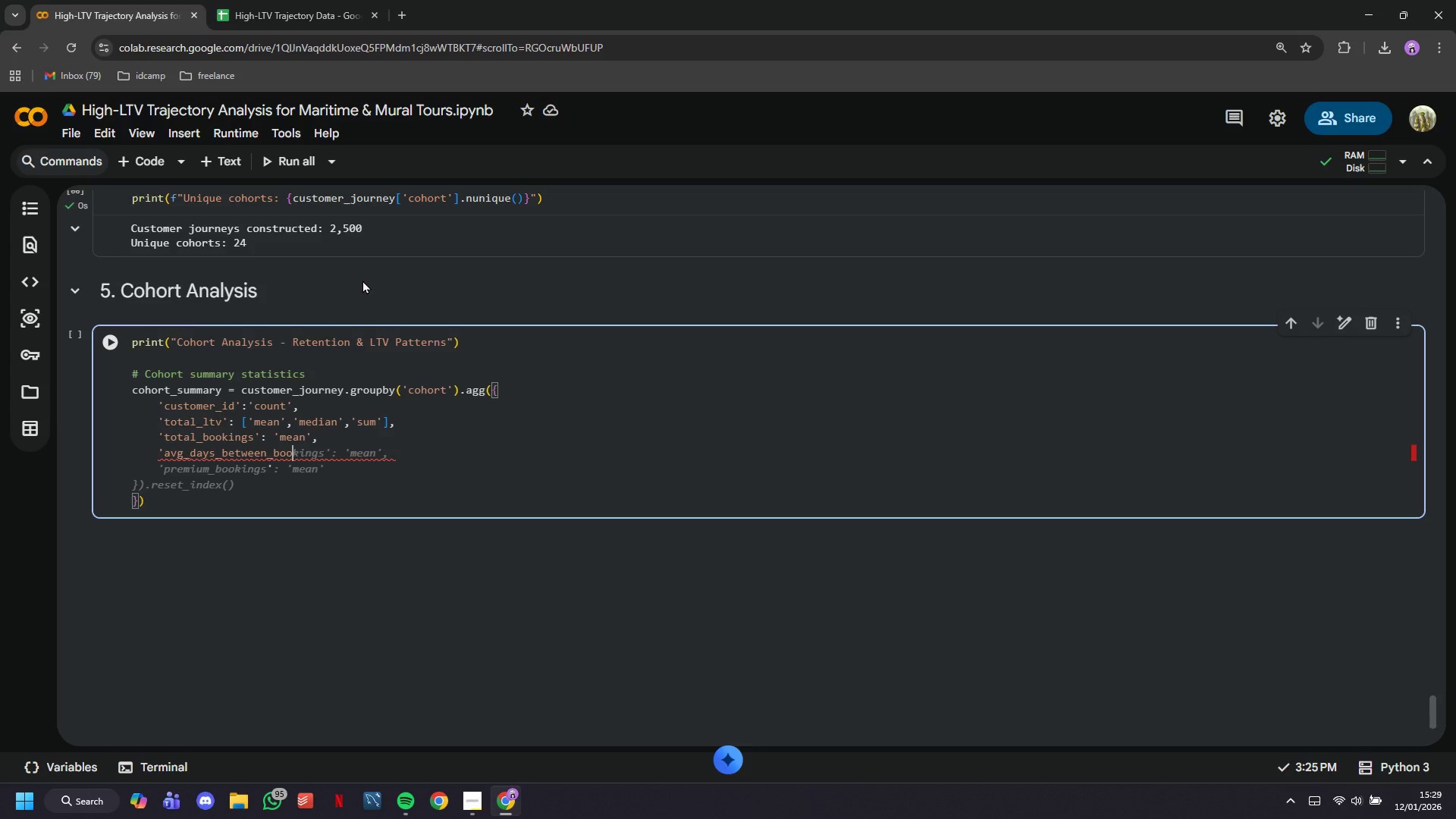 
key(ArrowRight)
 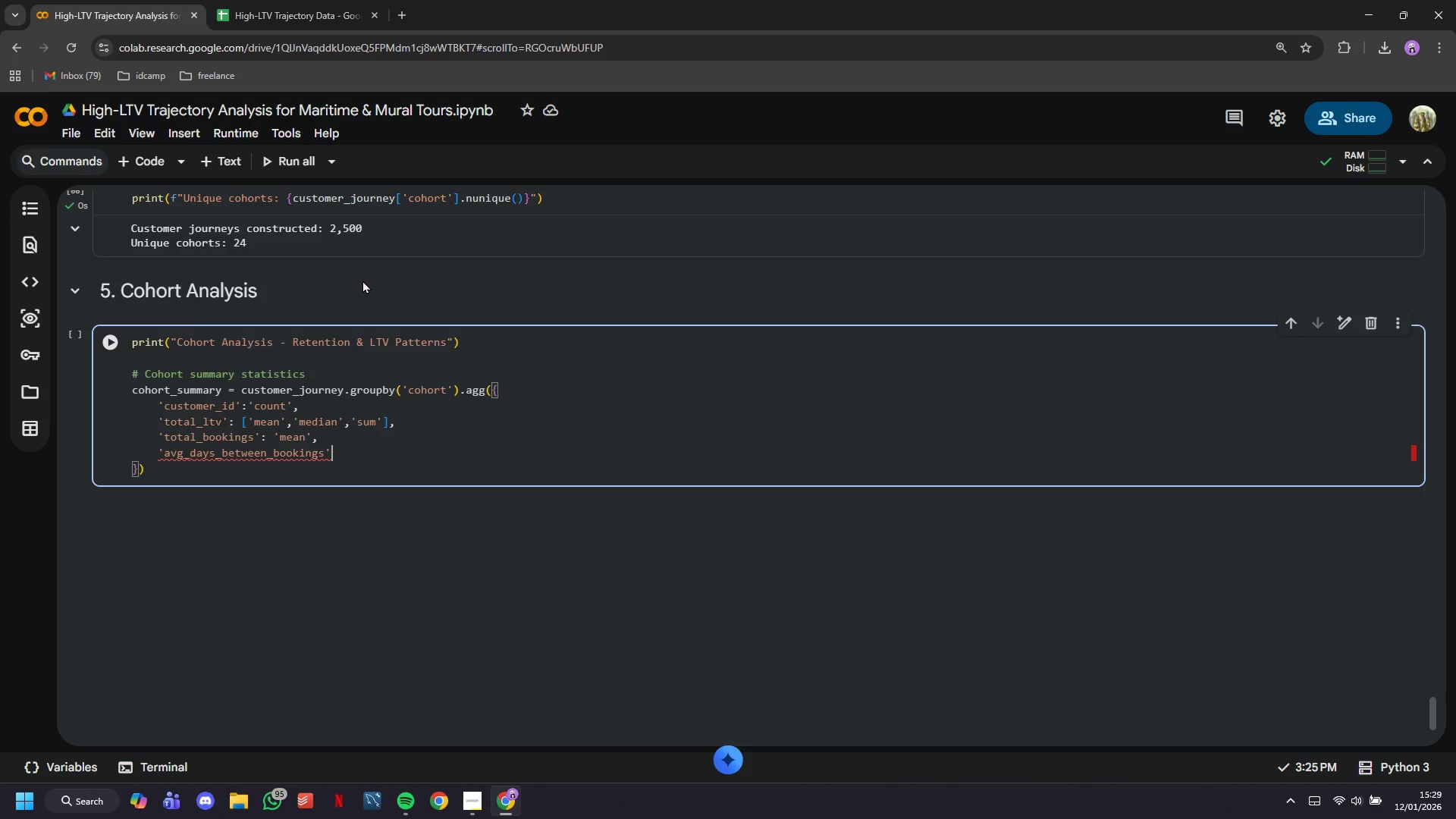 
type(: 'mean)
 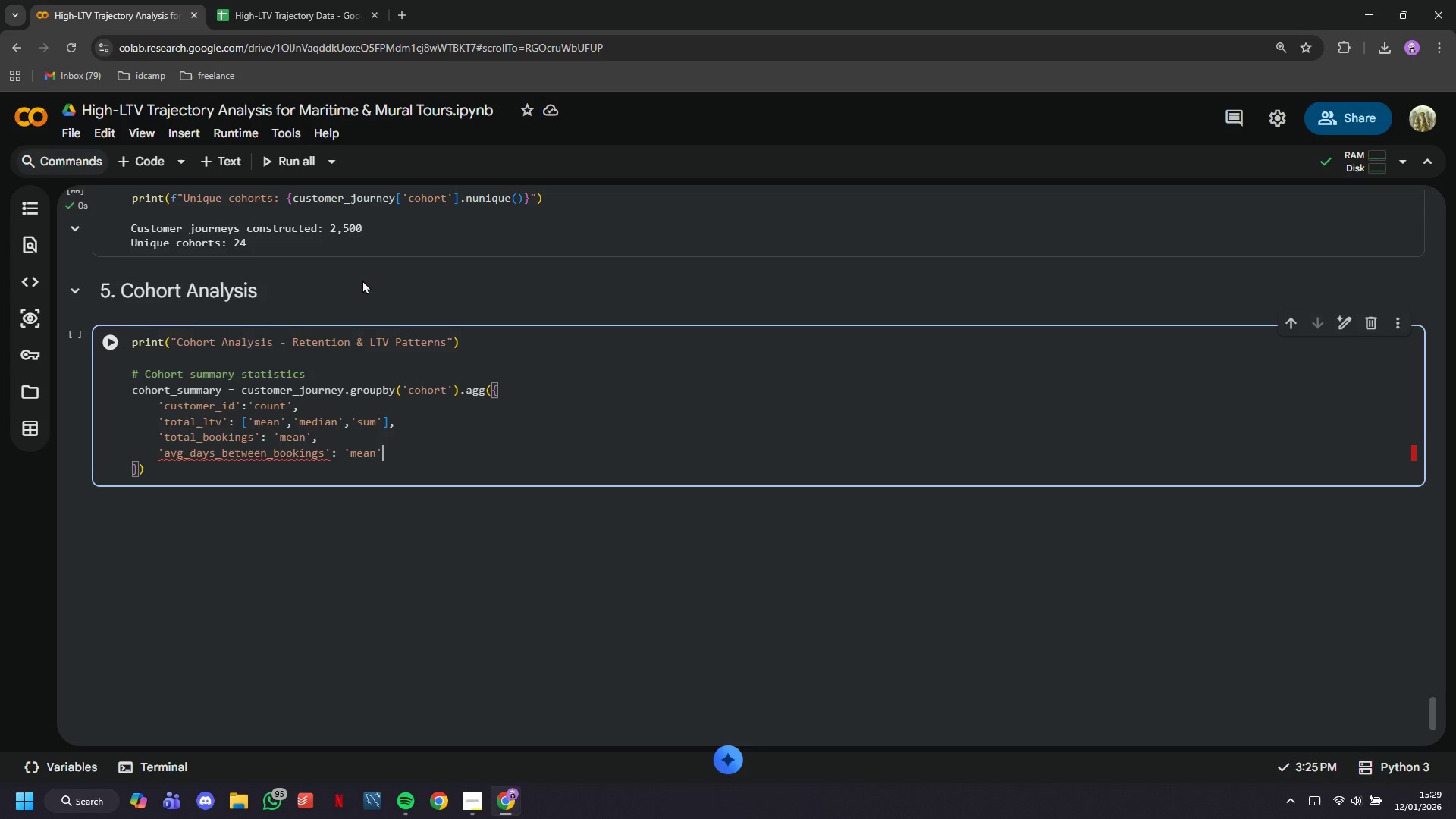 
key(ArrowRight)
 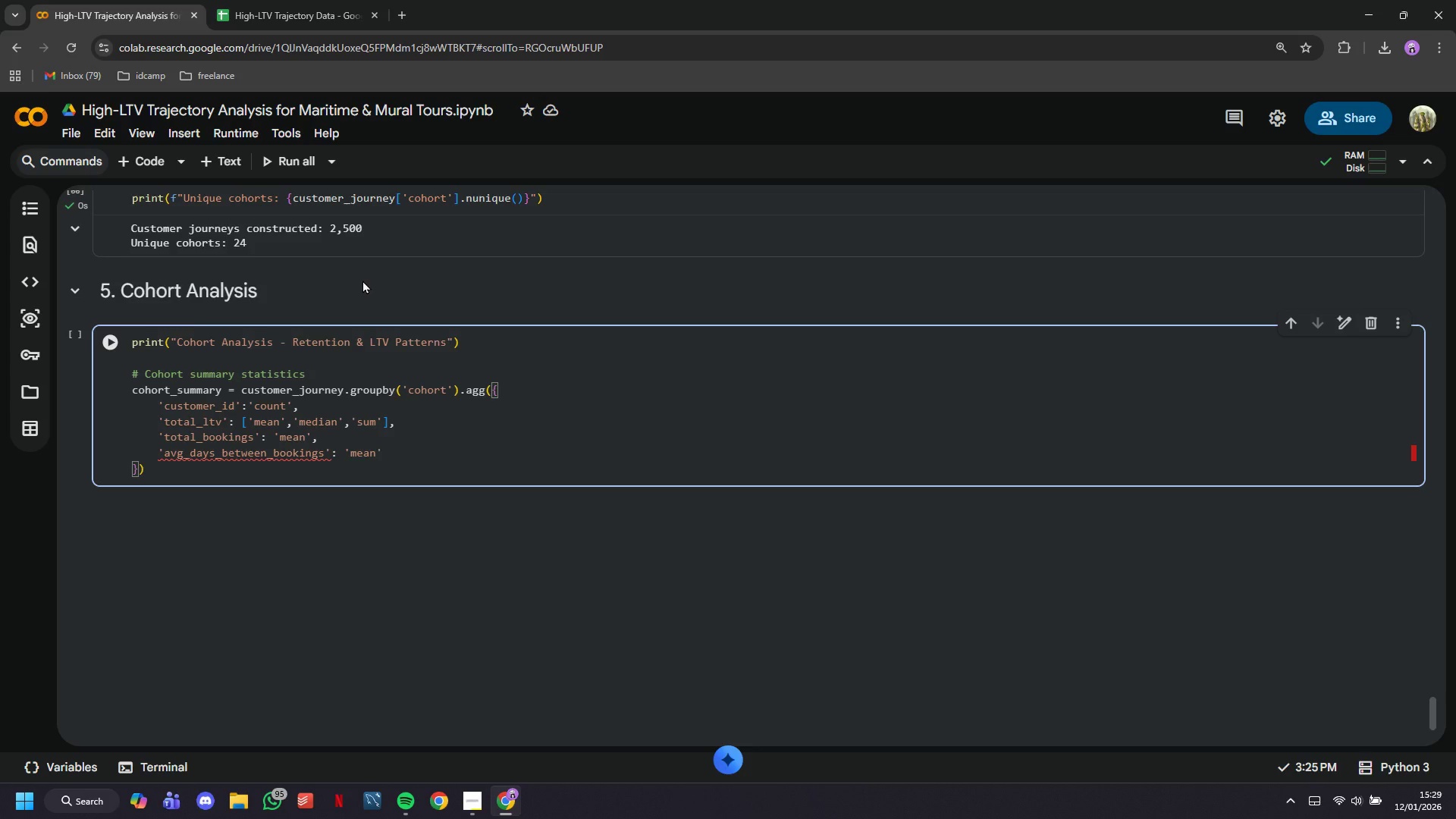 
key(Comma)
 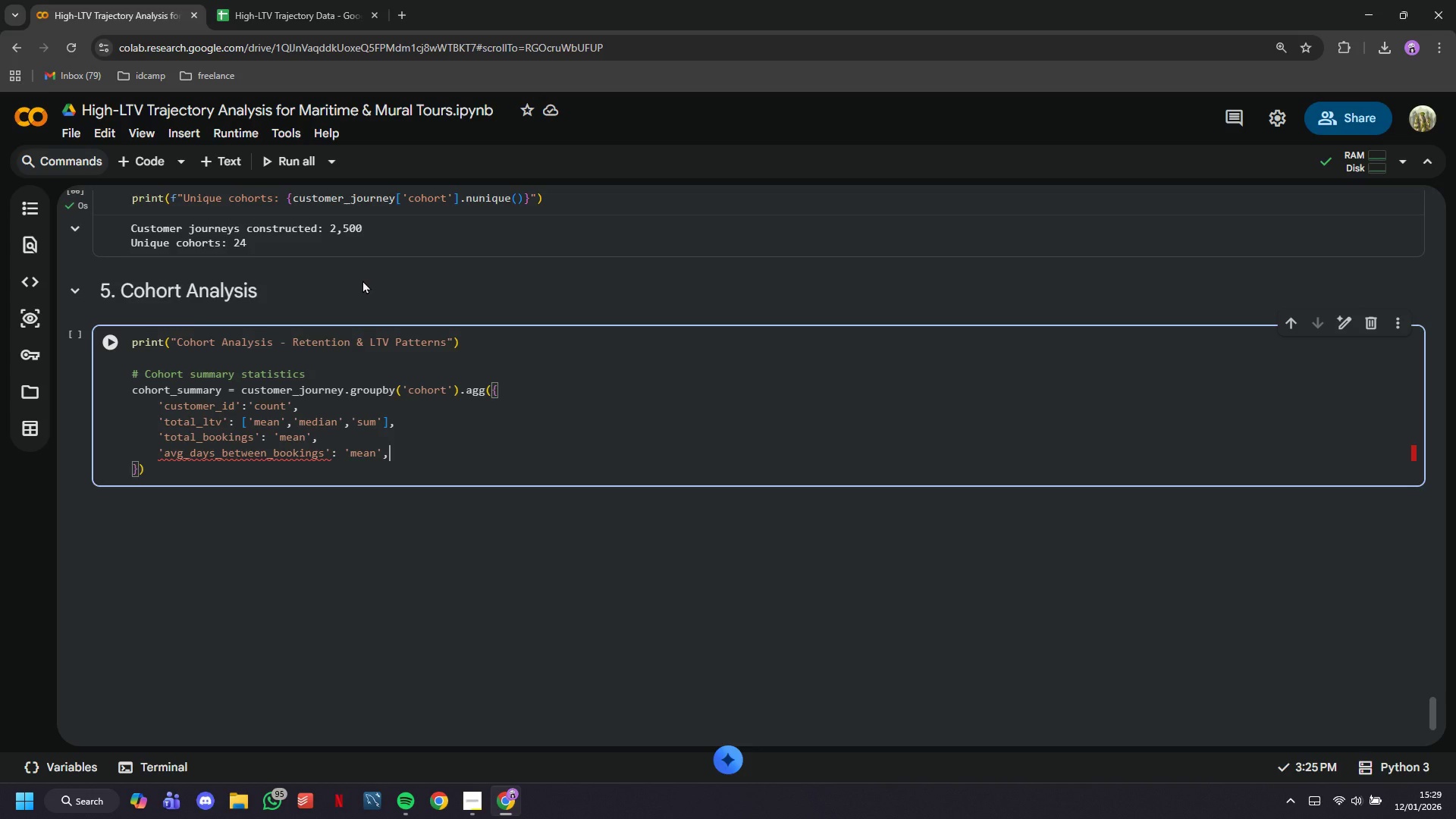 
key(Enter)
 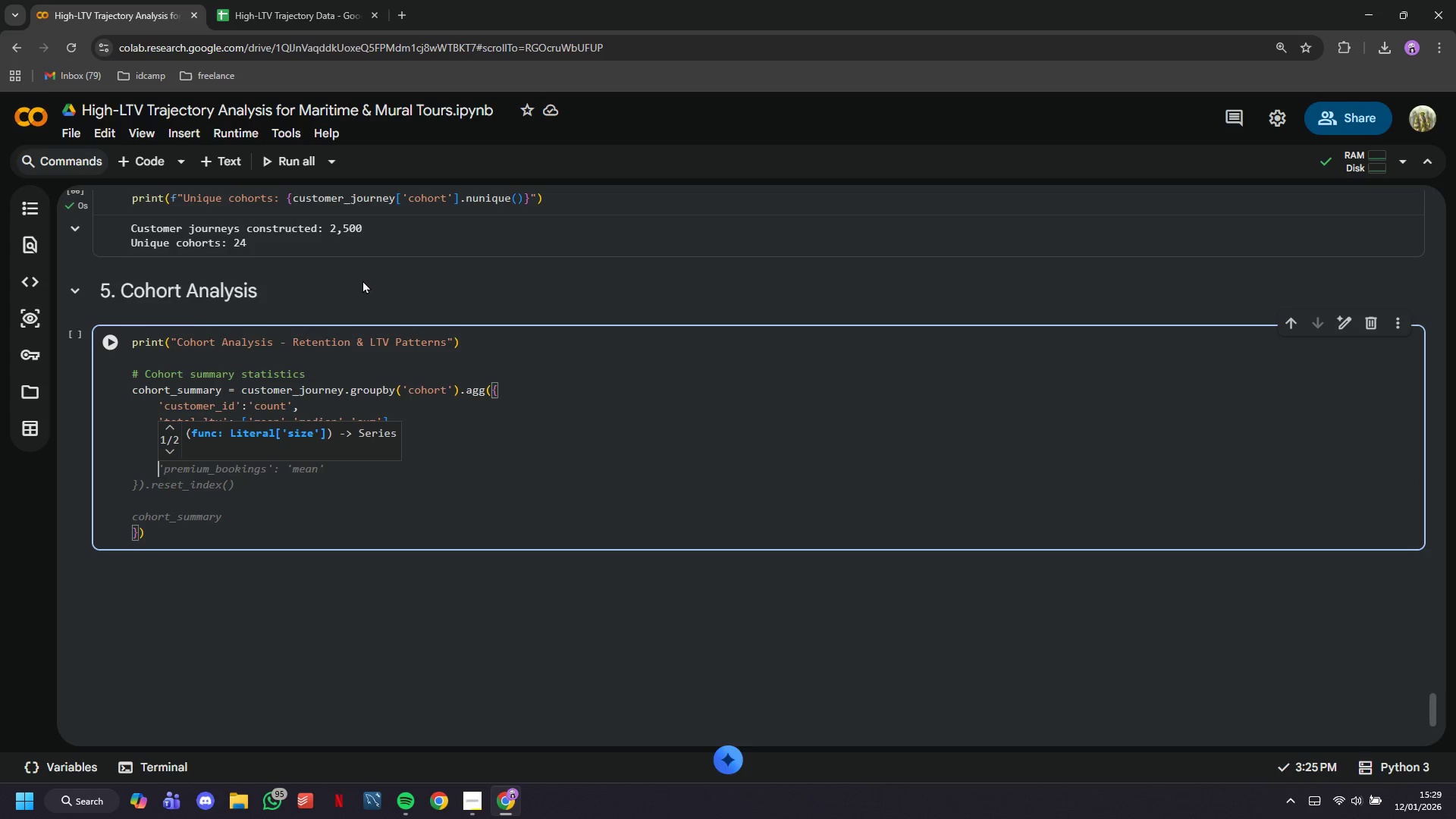 
type('premium_bookings)
 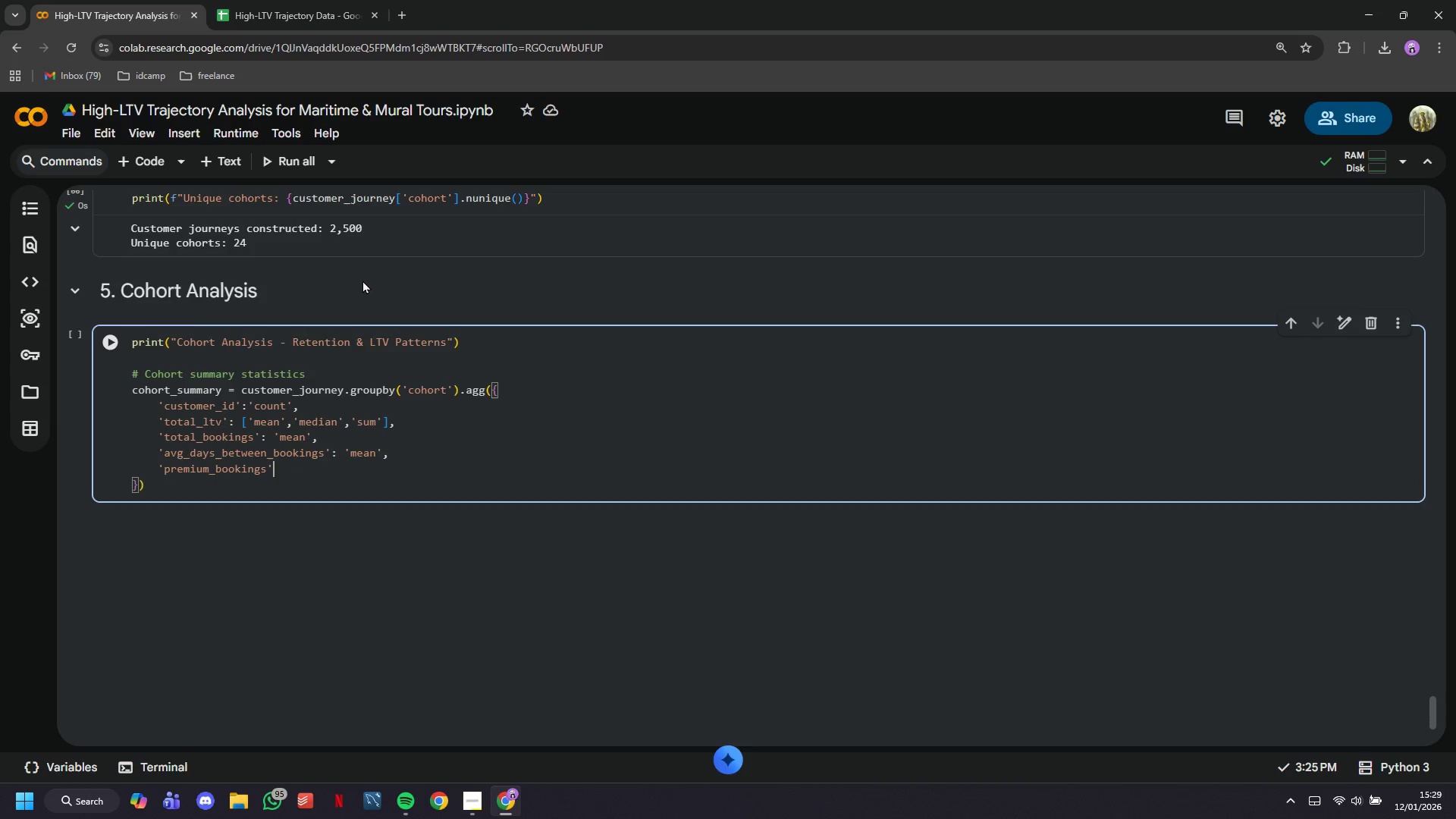 
 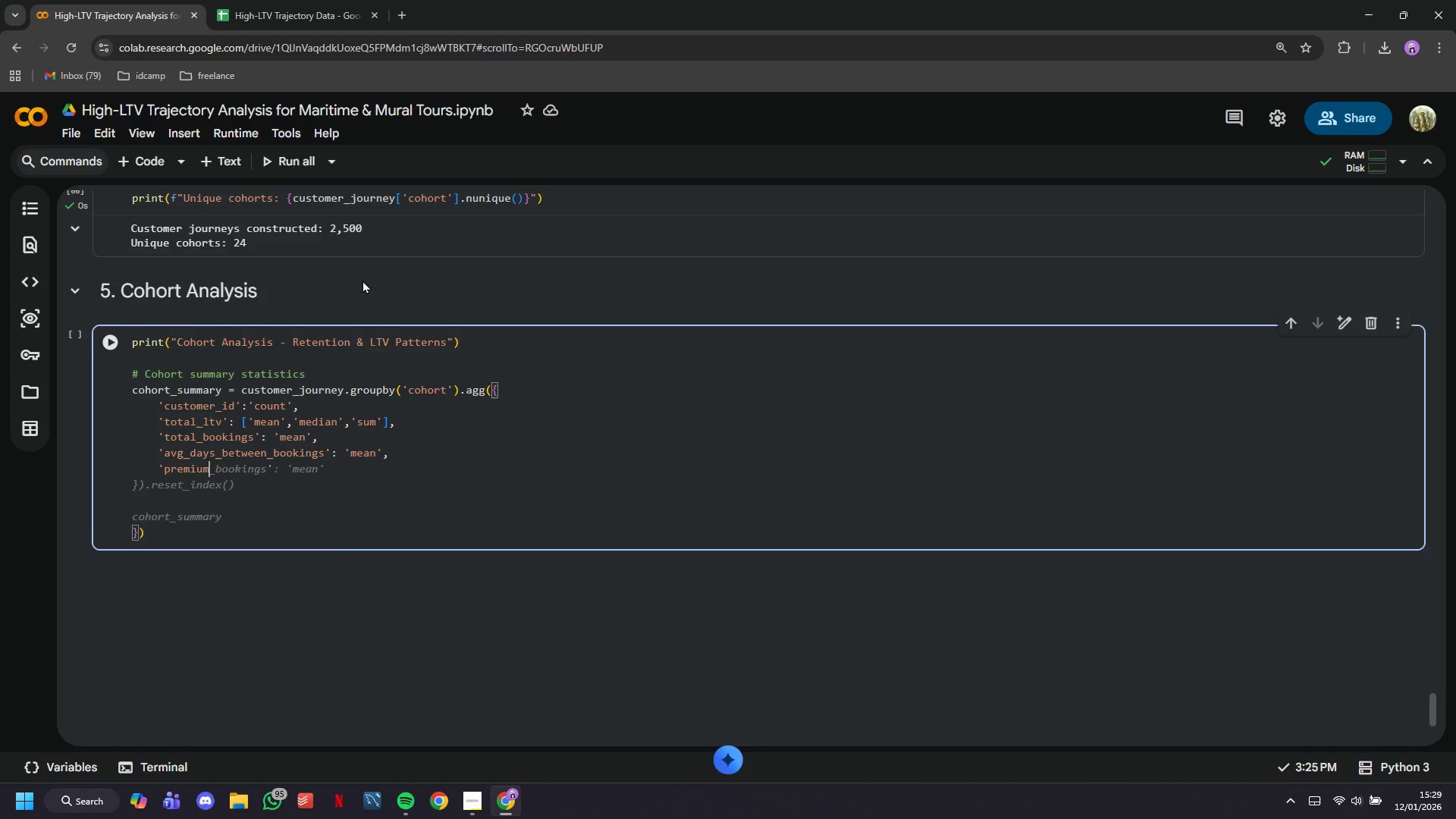 
key(ArrowRight)
 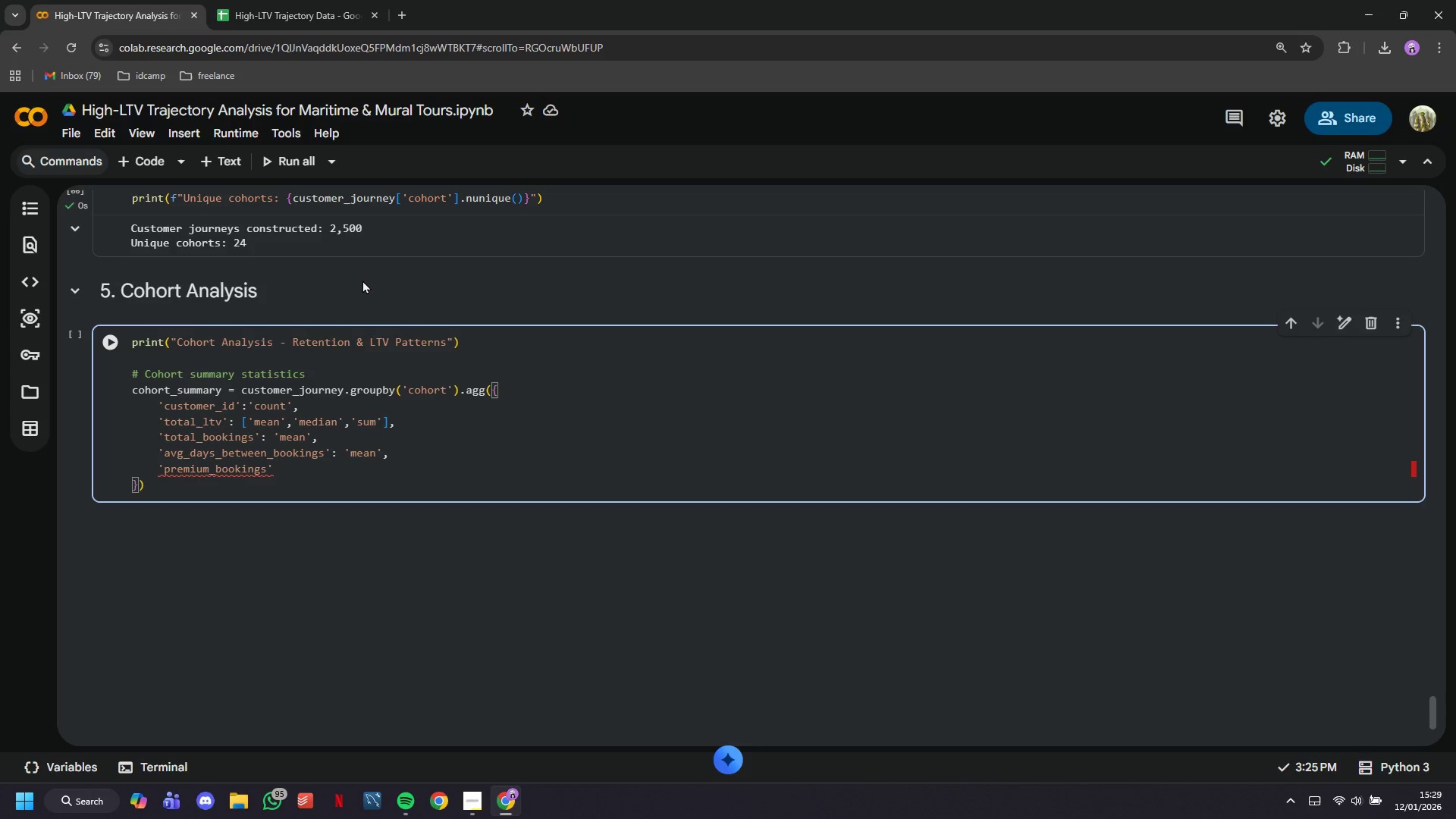 
type(:'sum)
 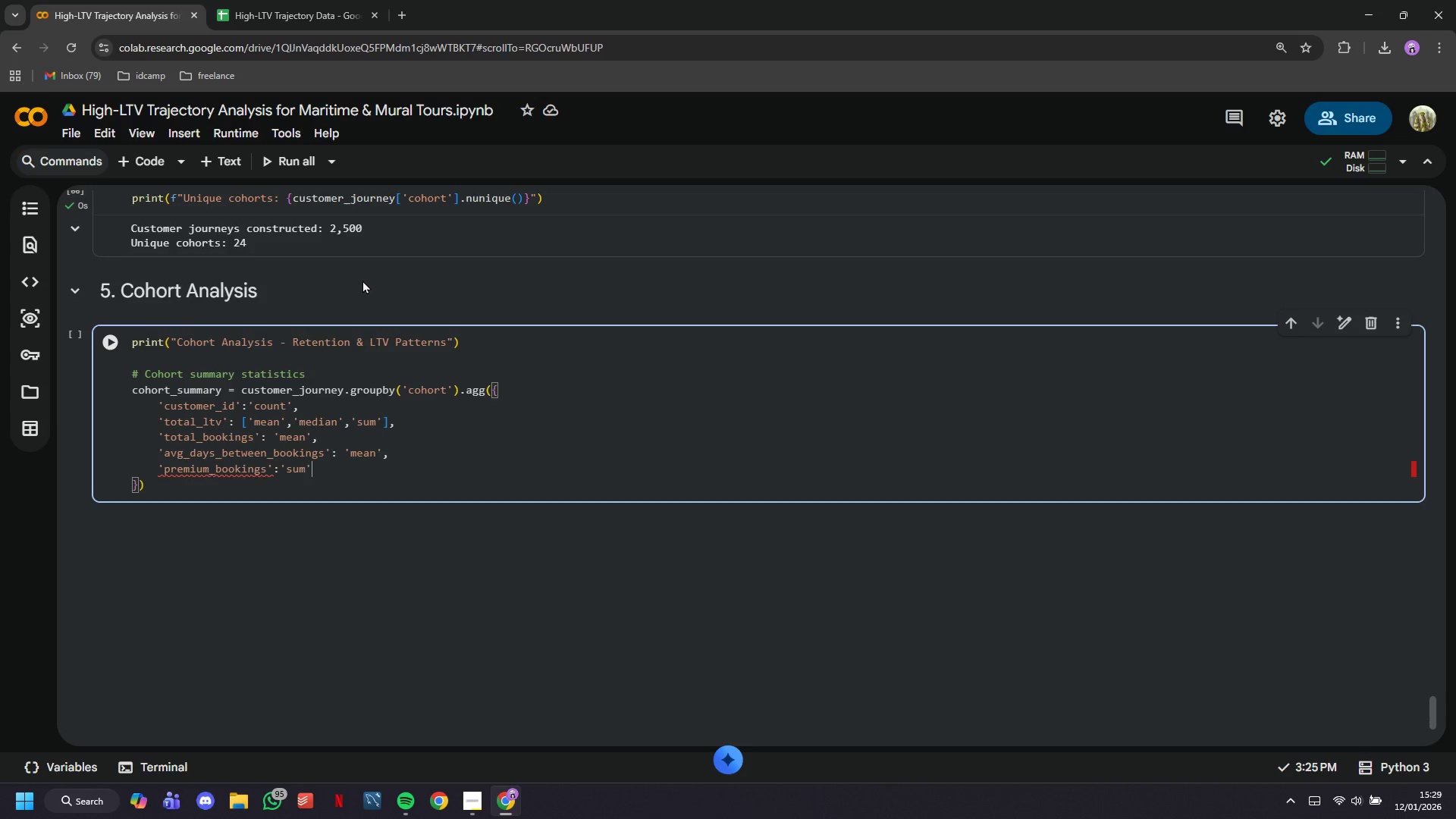 
key(ArrowRight)
 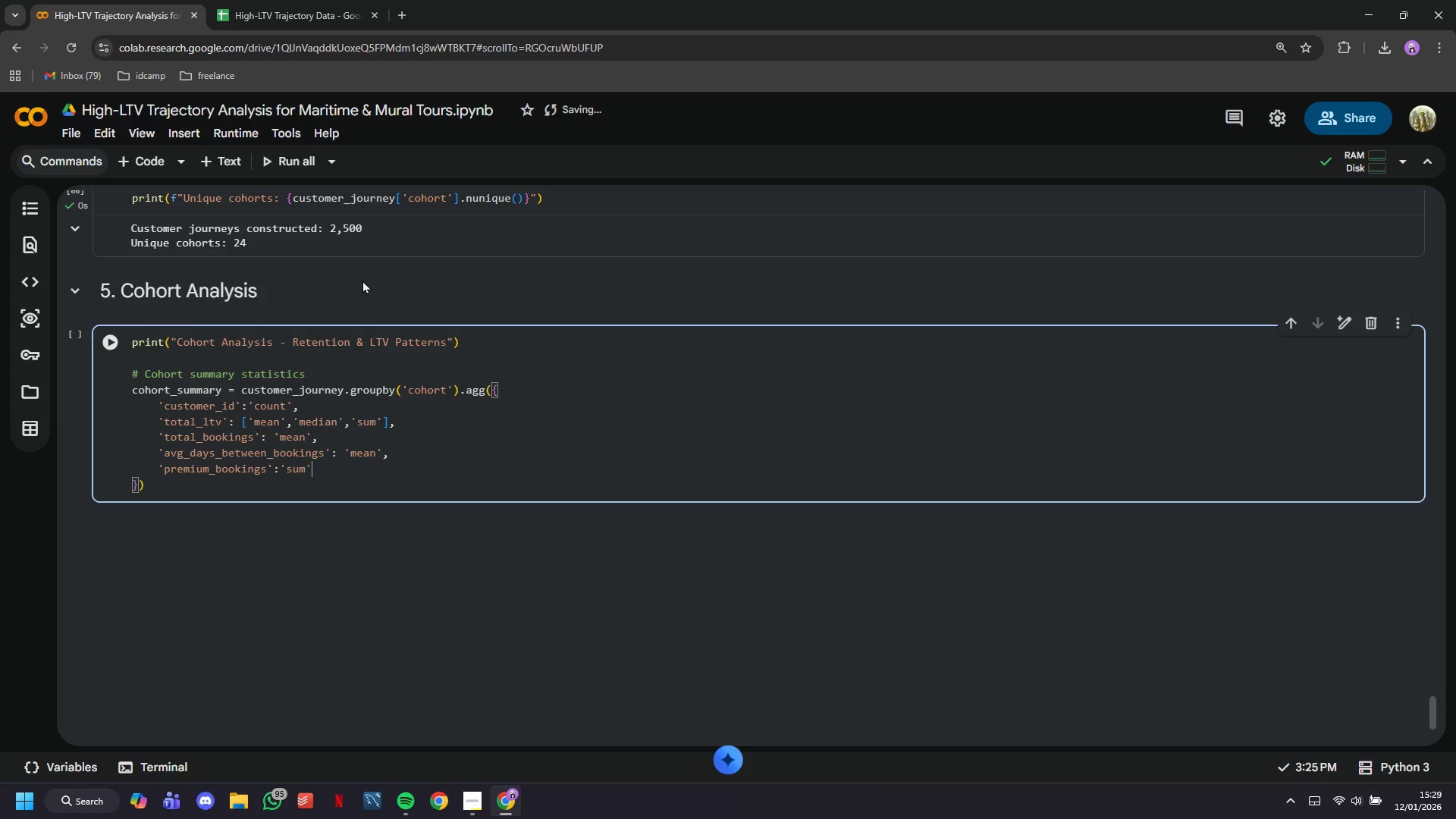 
key(Comma)
 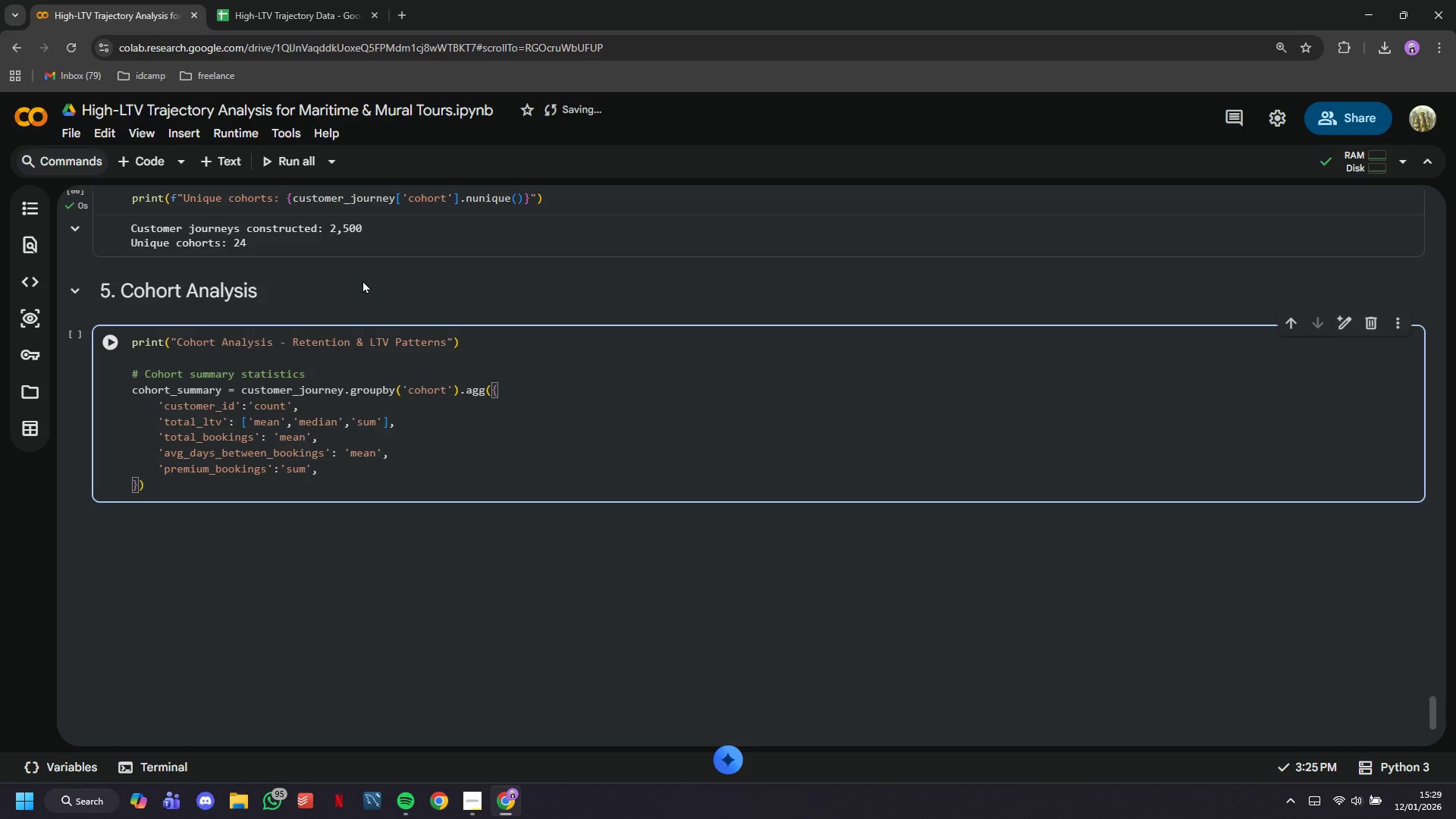 
key(Enter)
 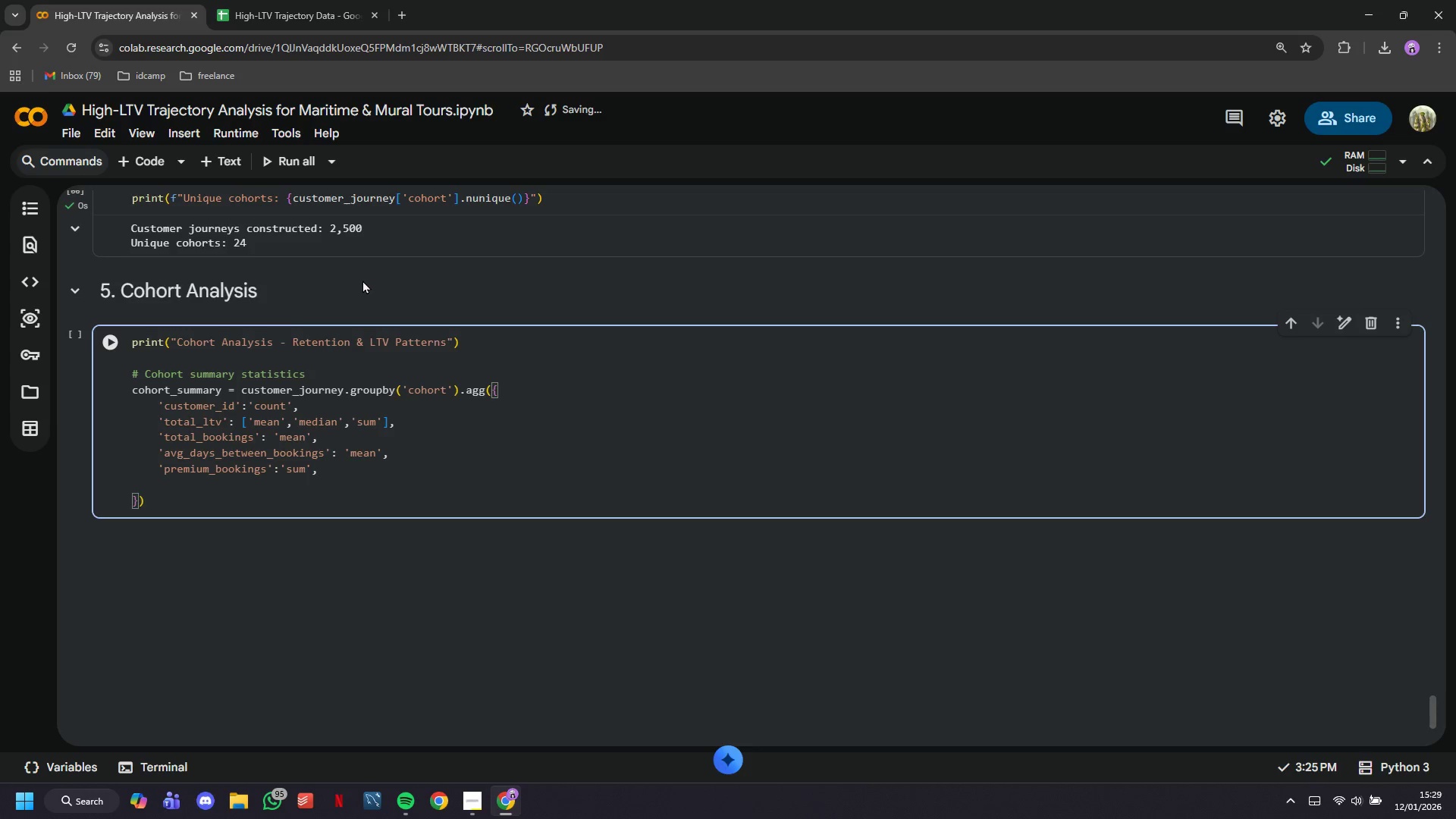 
key(Quote)
 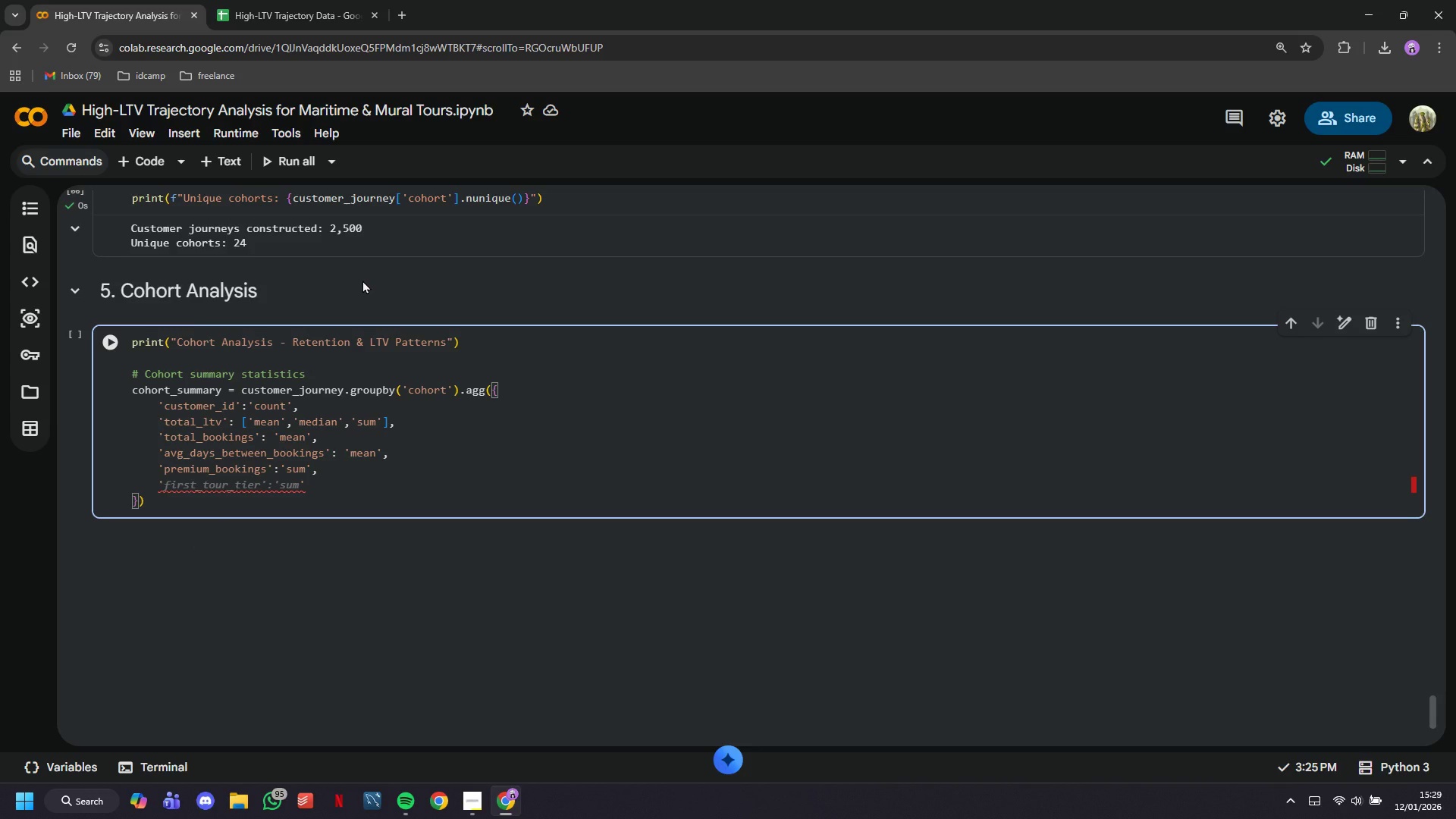 
type(custoe)
key(Backspace)
type(e)
key(Backspace)
type(mer_life_time_days)
 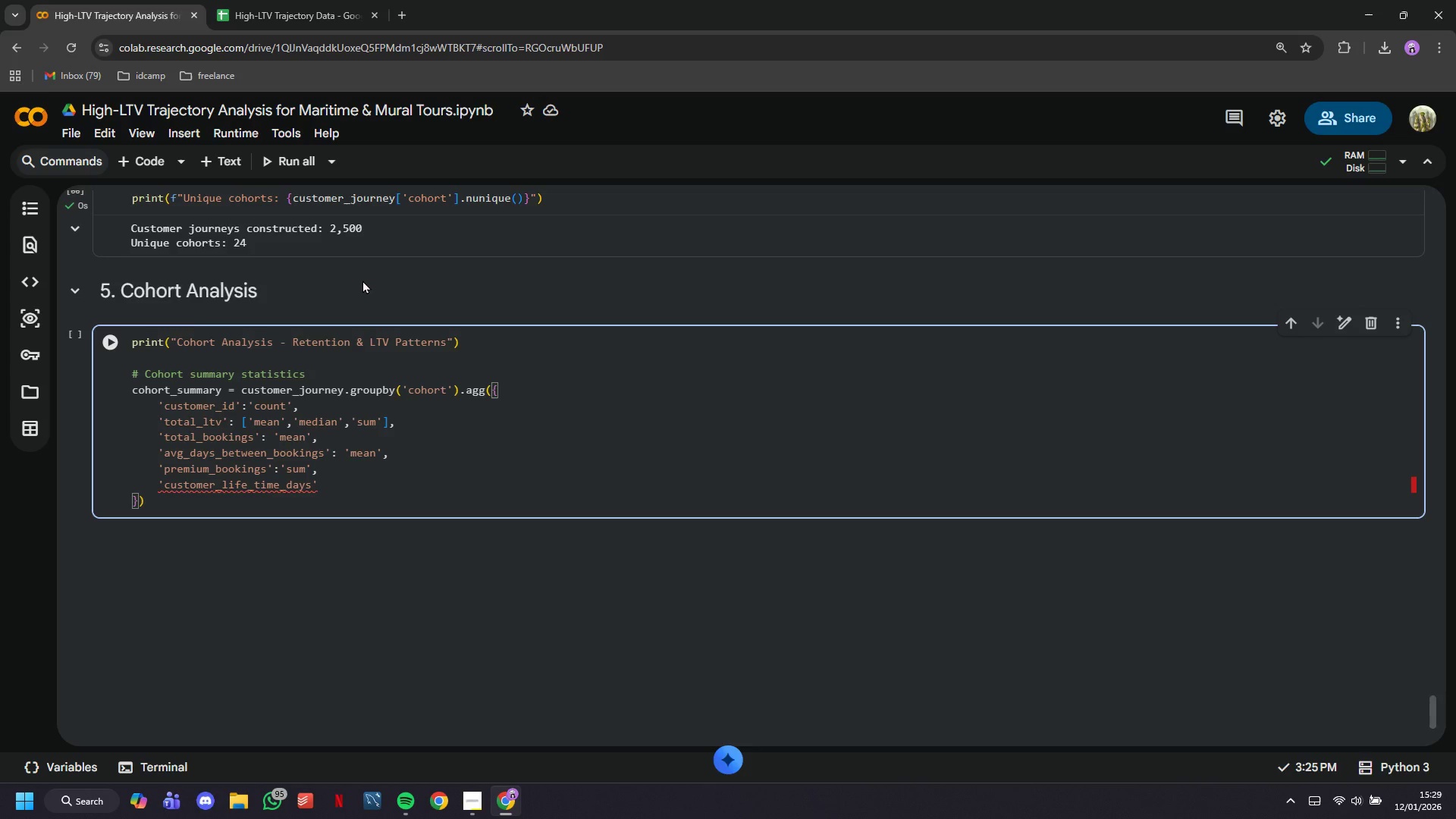 
key(ArrowRight)
 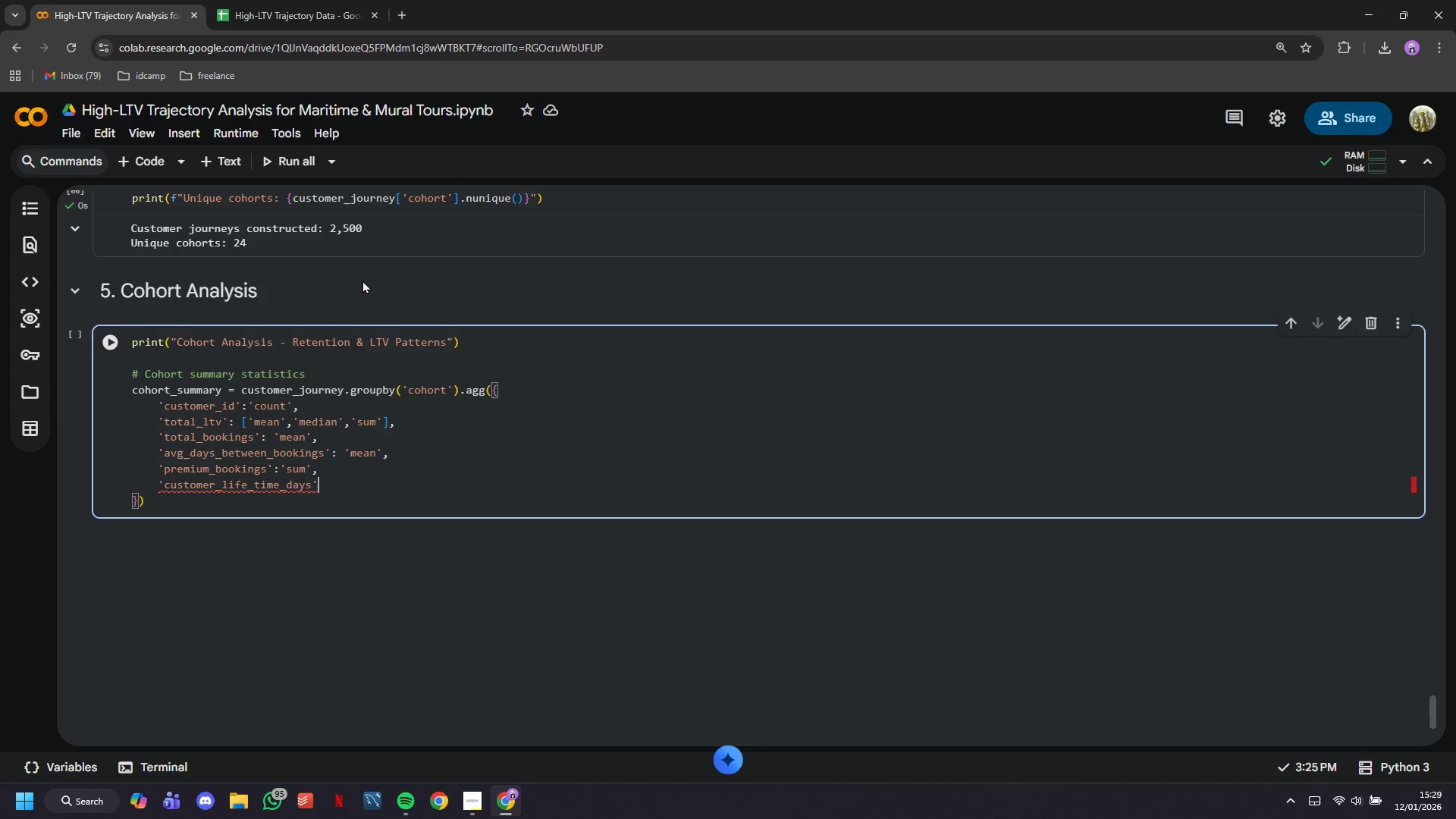 
type(: 'mean)
 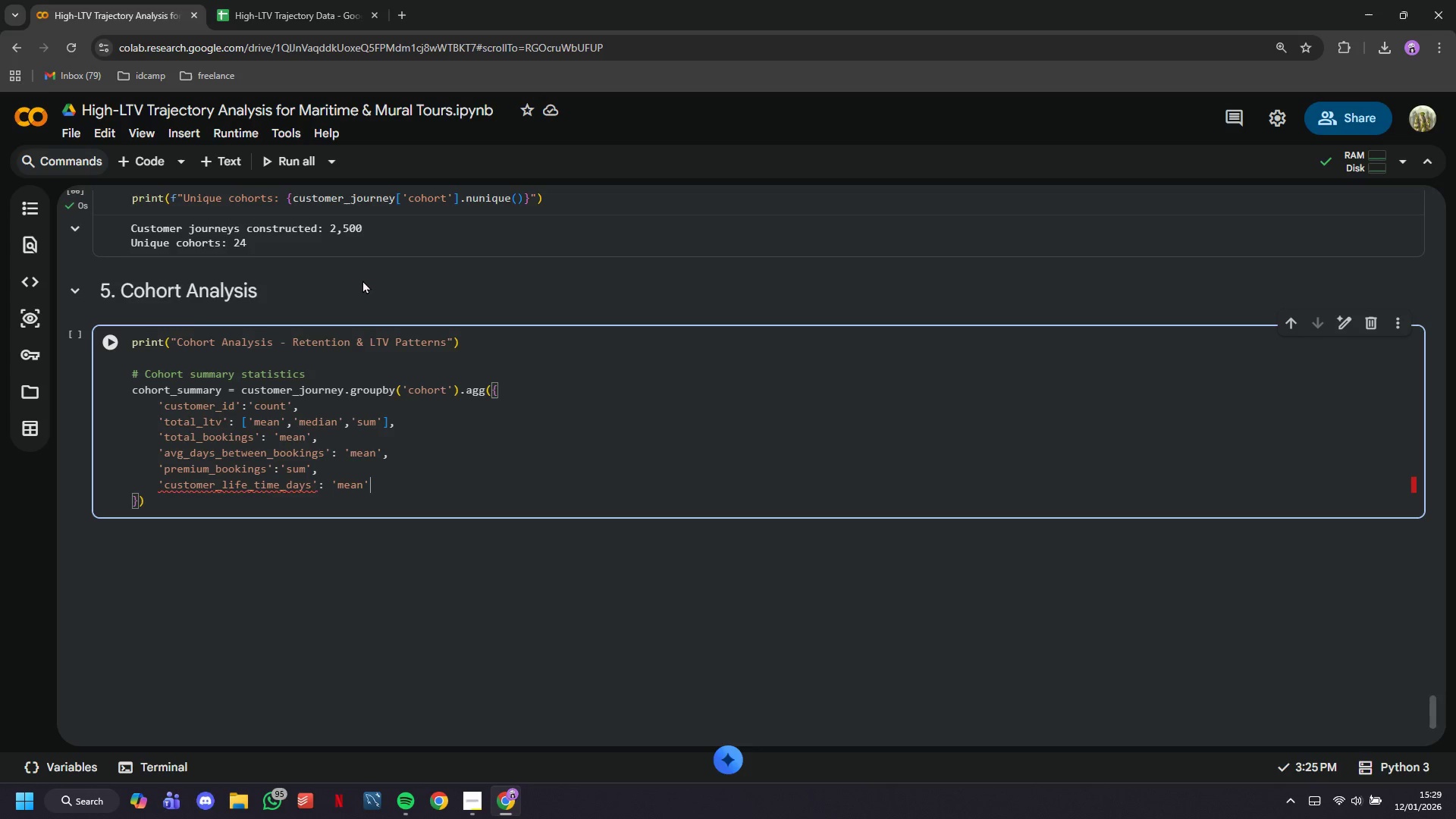 
key(ArrowRight)
 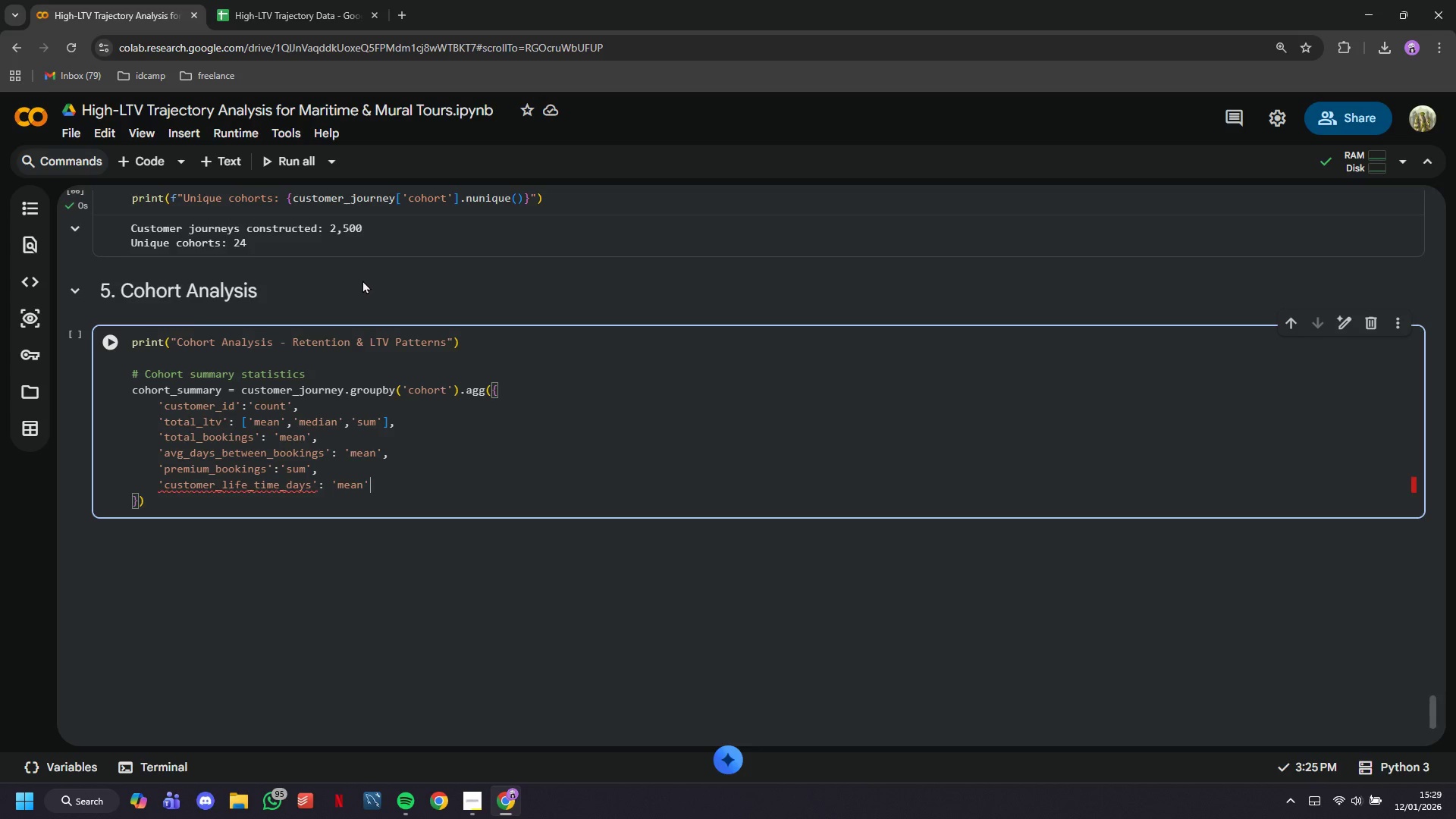 
key(ArrowRight)
 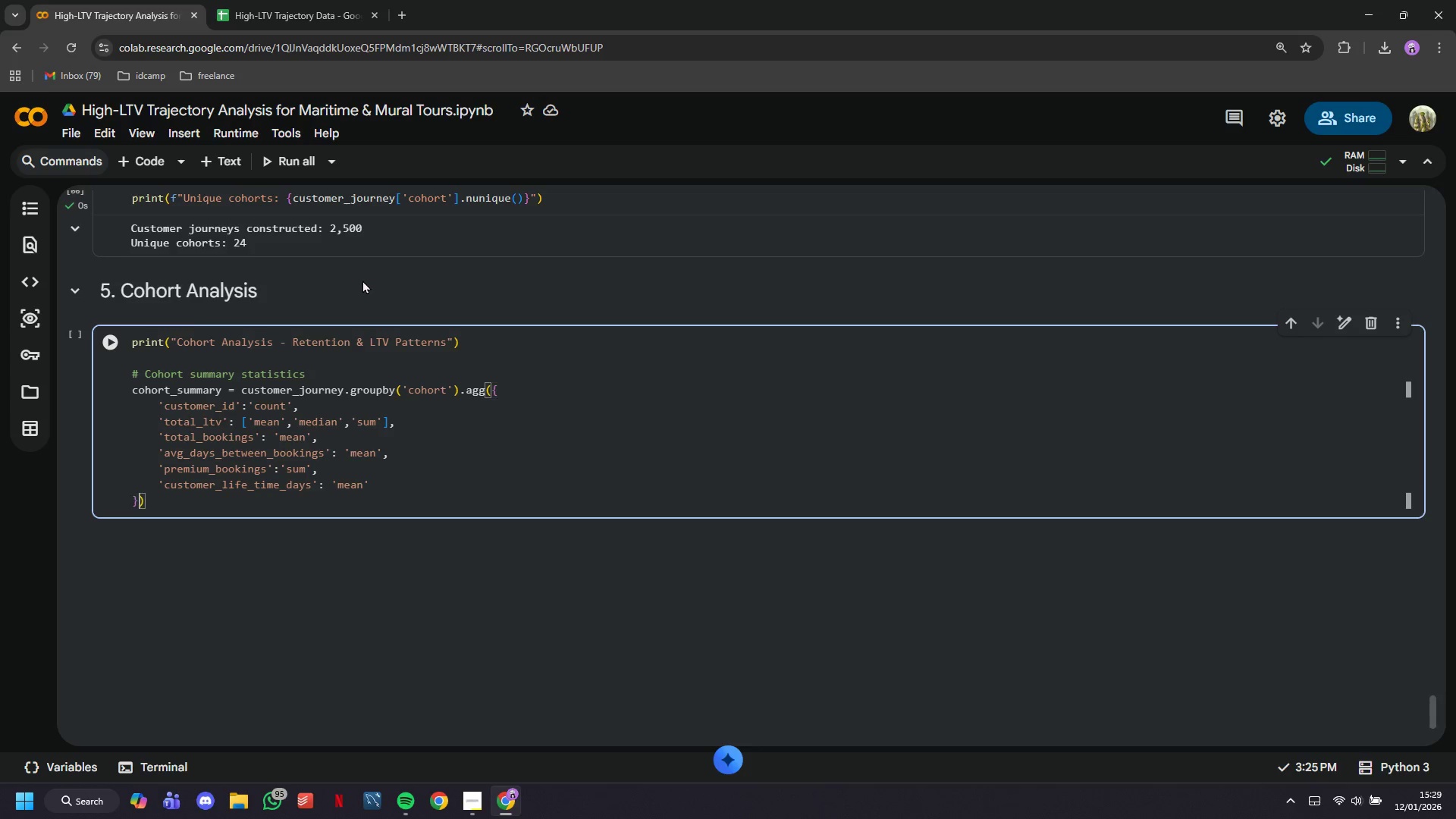 
key(ArrowRight)
 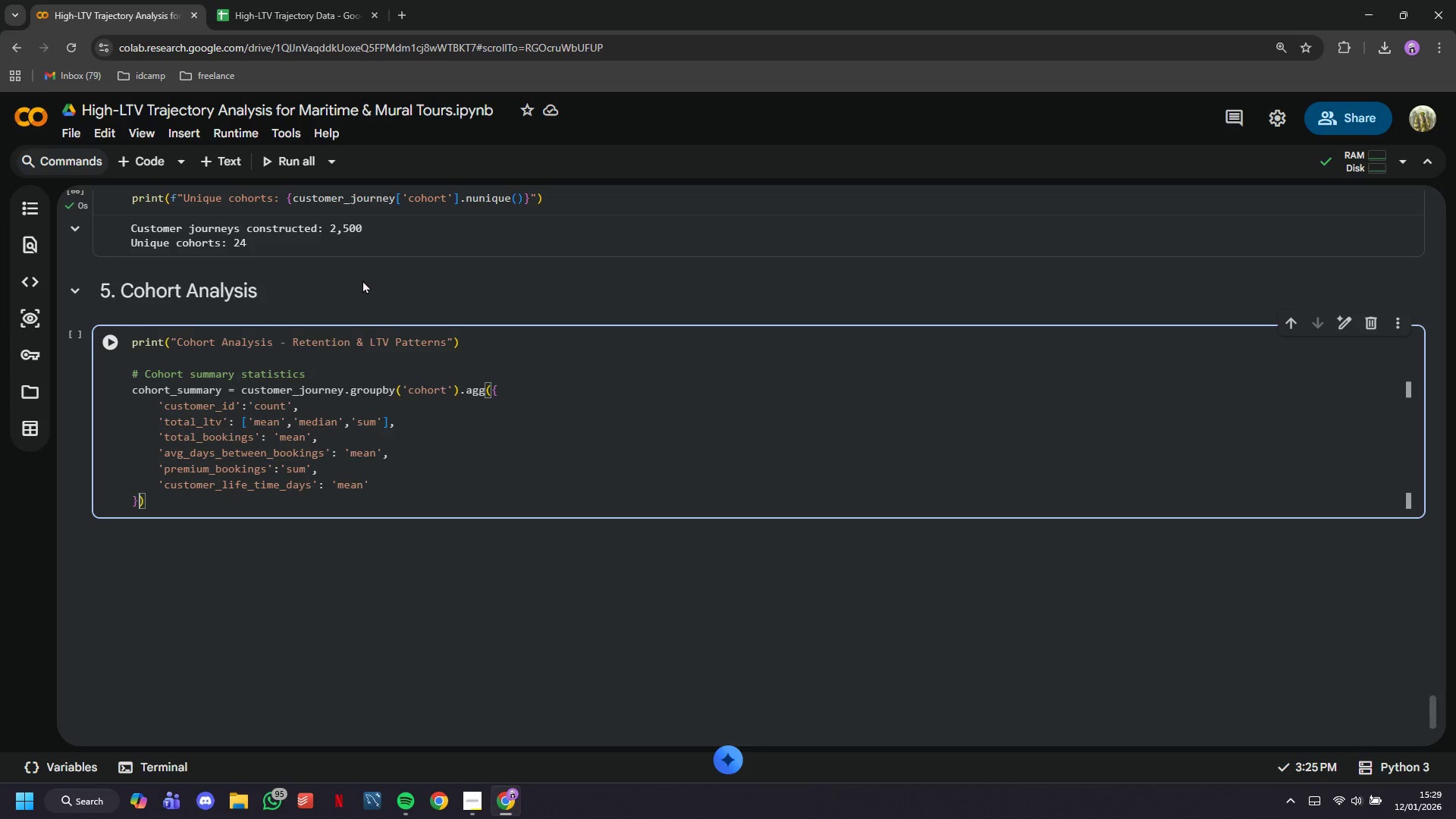 
key(ArrowRight)
 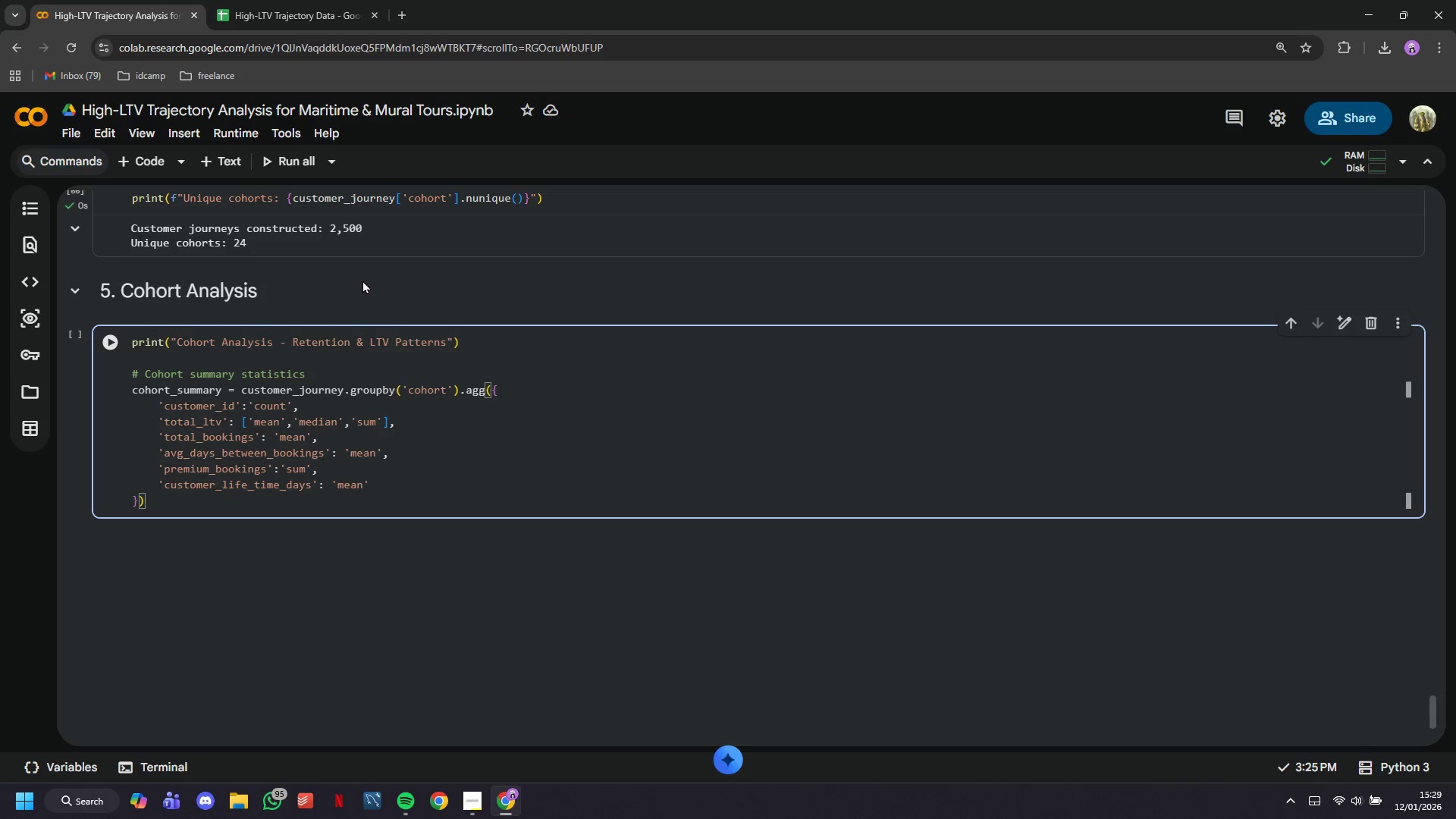 
type(.round([VolumeDown]`)
key(Backspace)
type(2)
 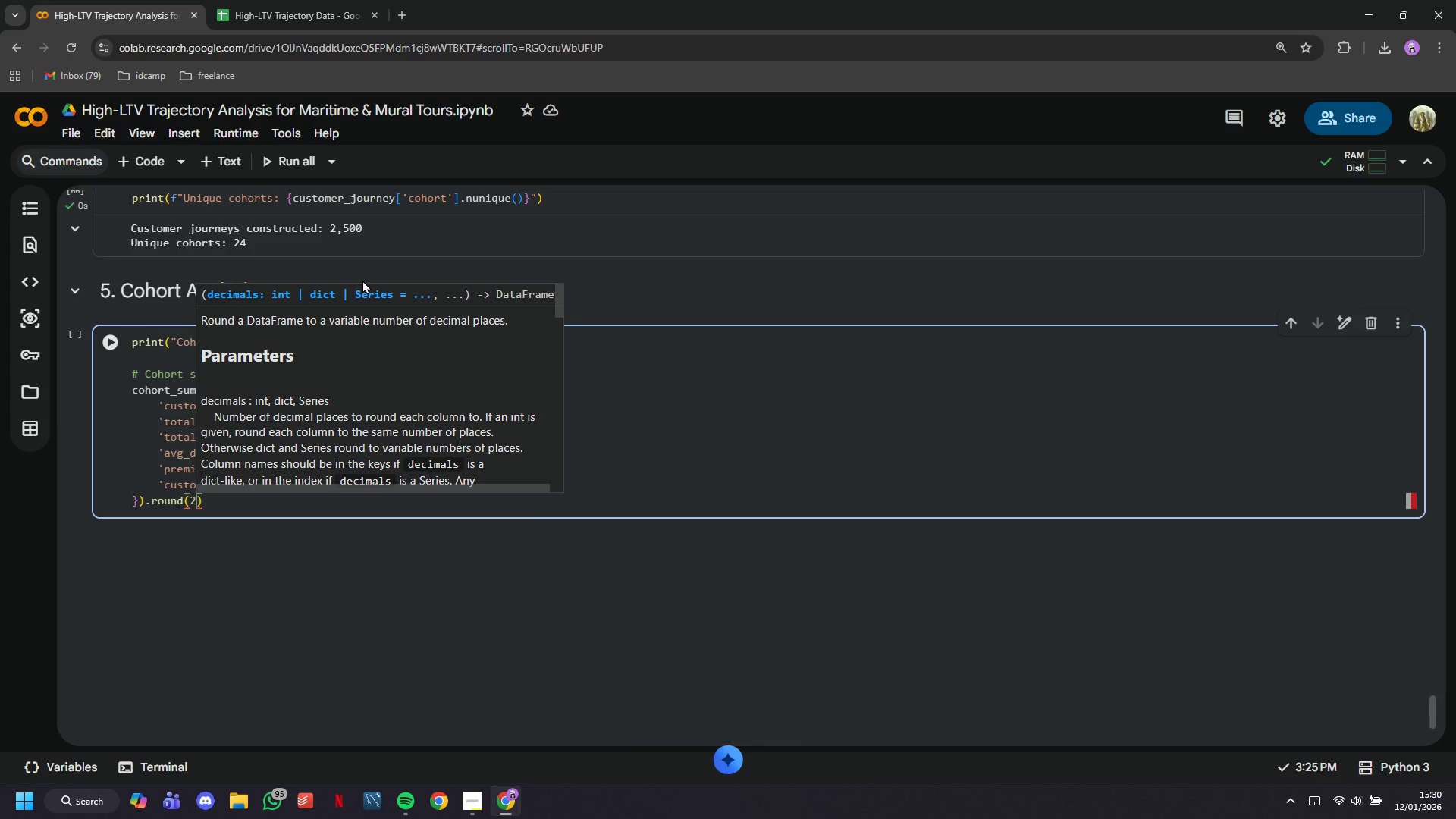 
key(ArrowRight)
 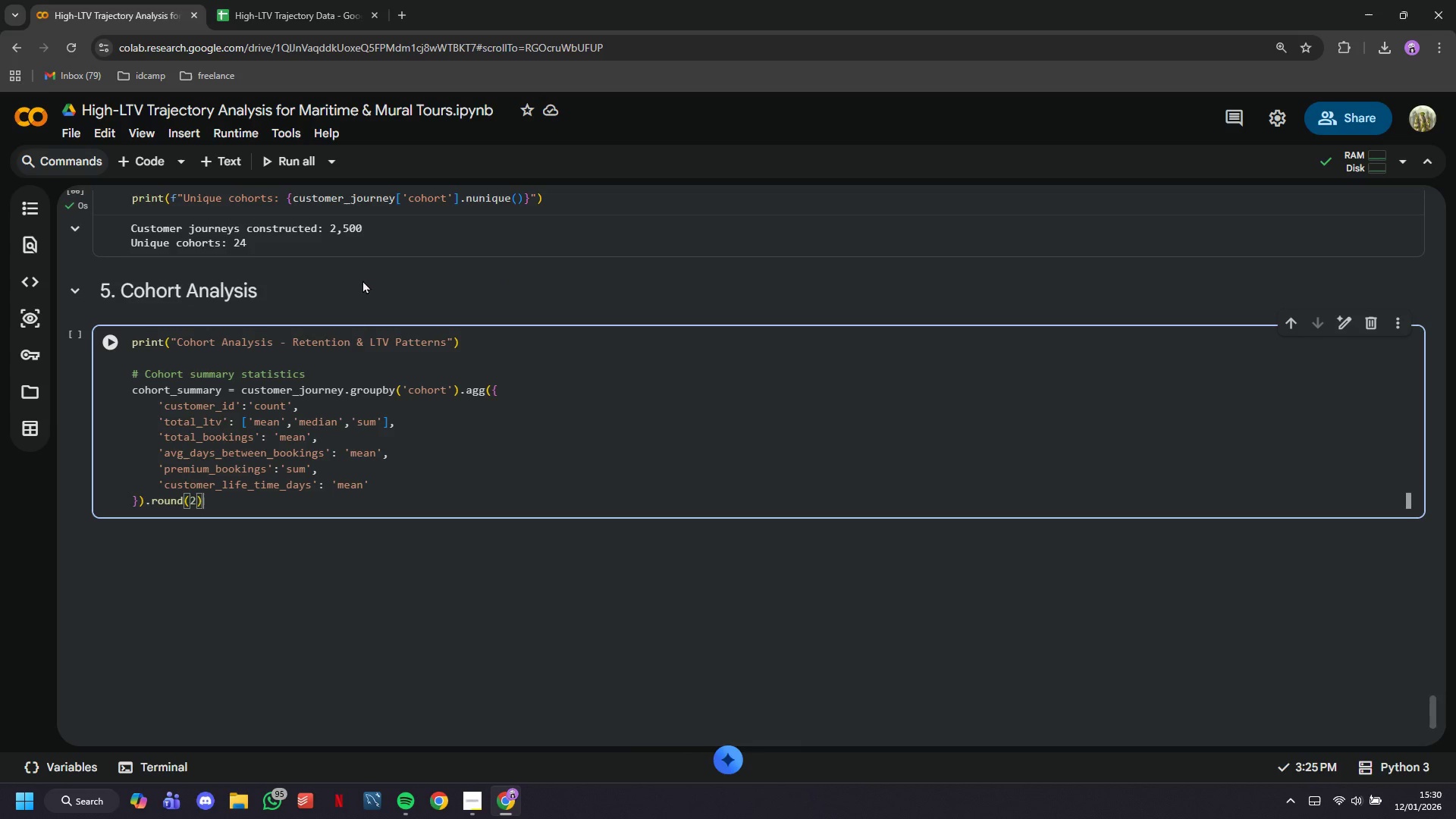 
wait(5.44)
 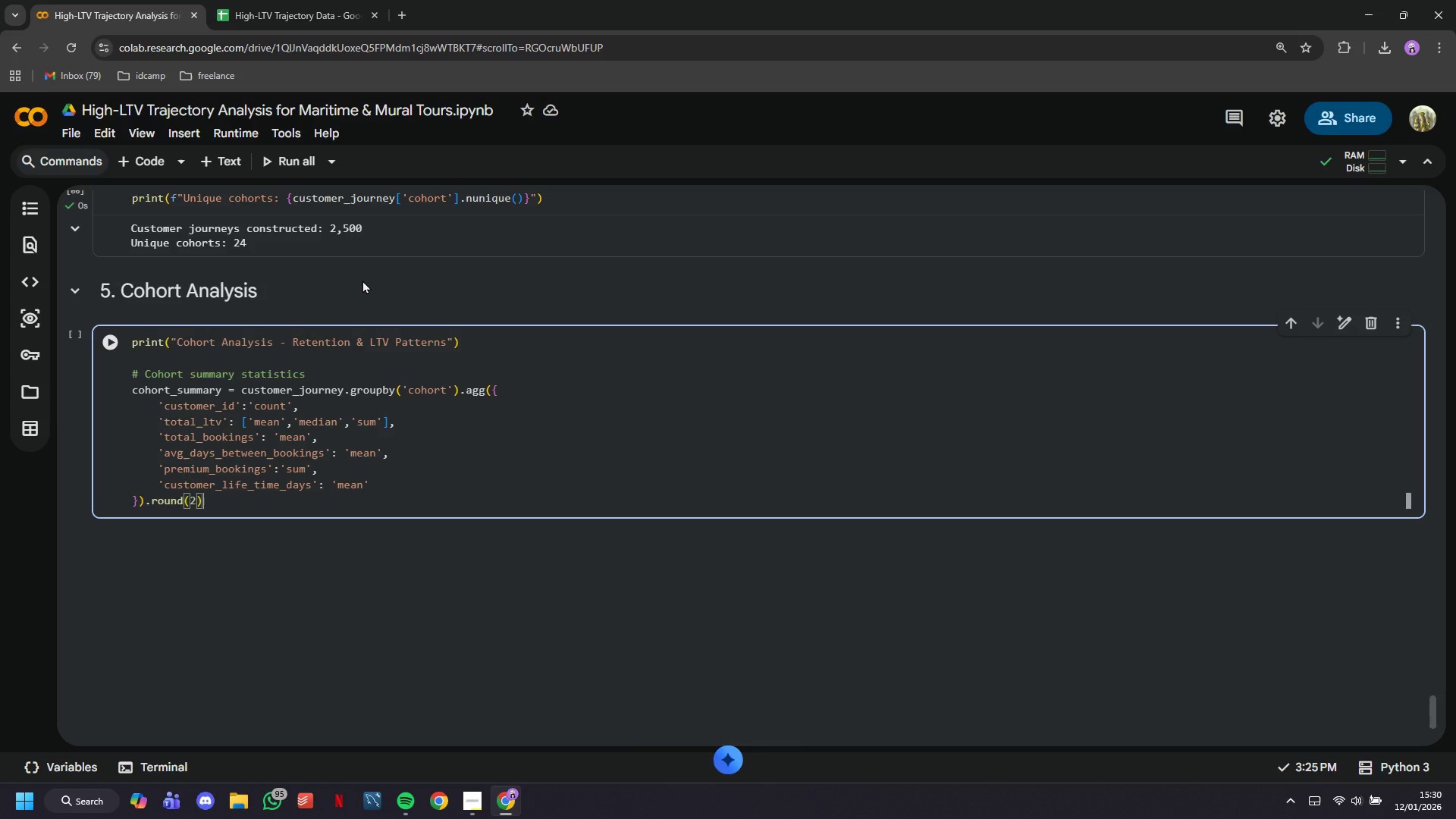 
key(Control+Z)
 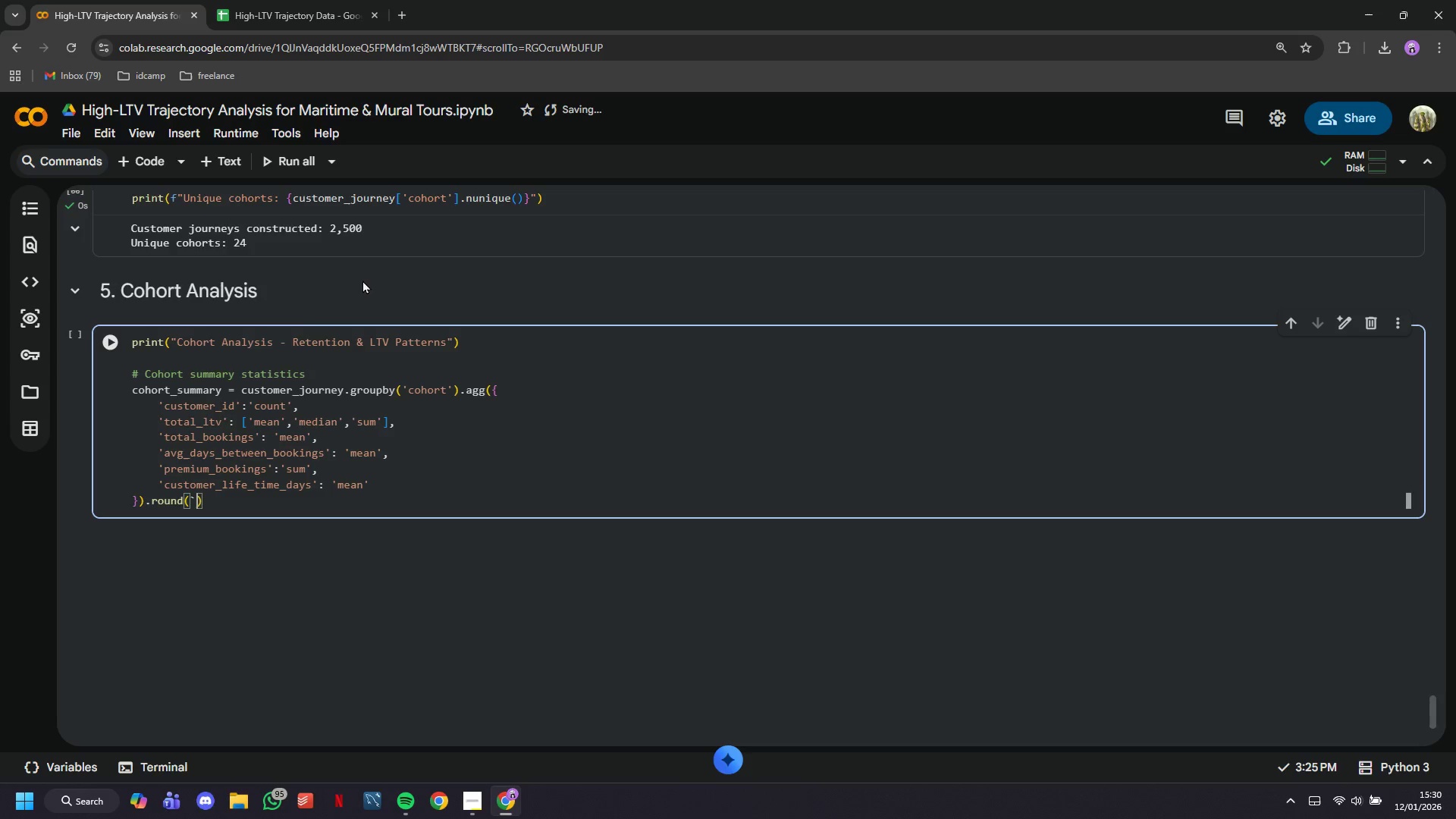 
key(Control+Z)
 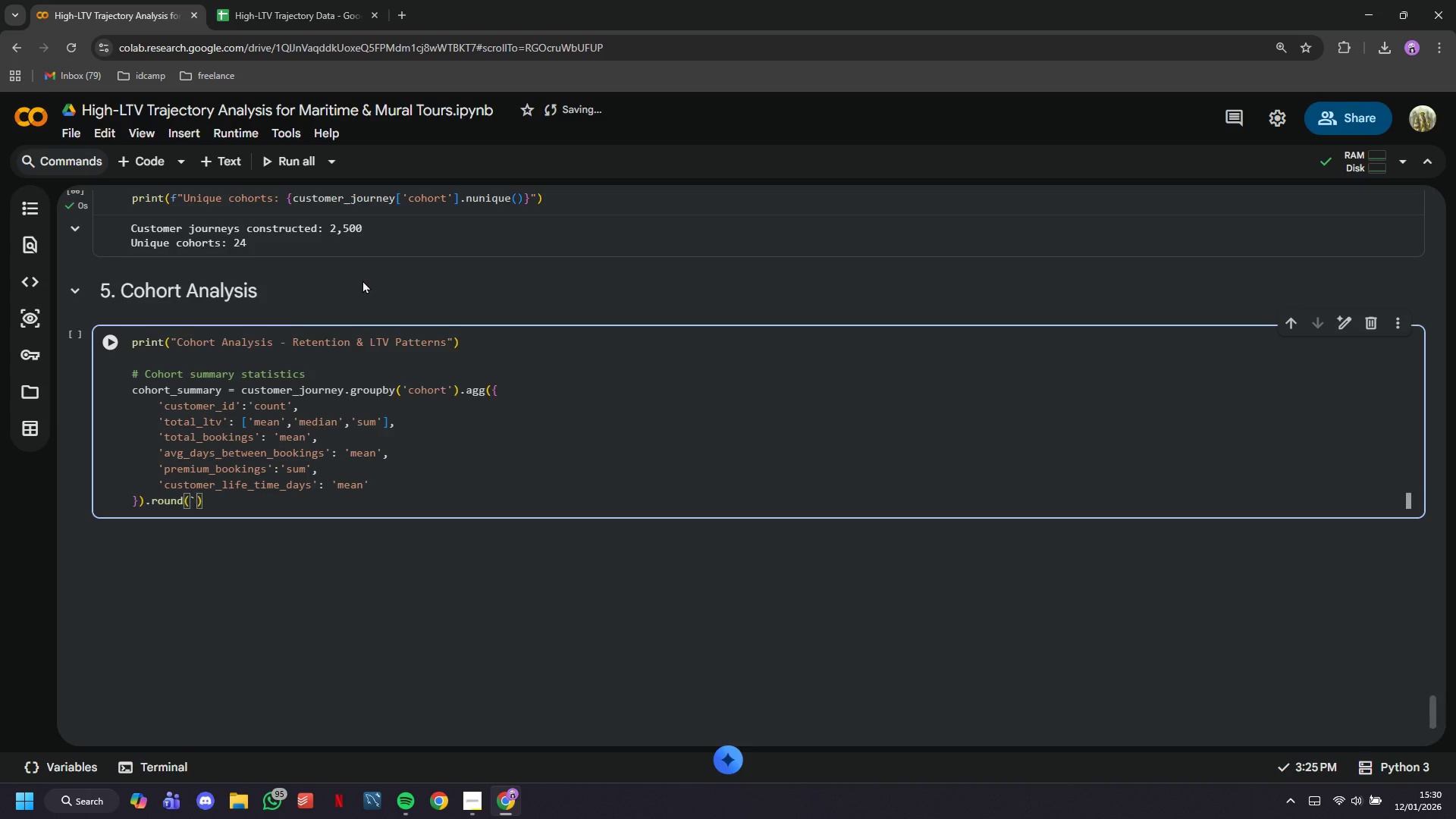 
key(Control+Z)
 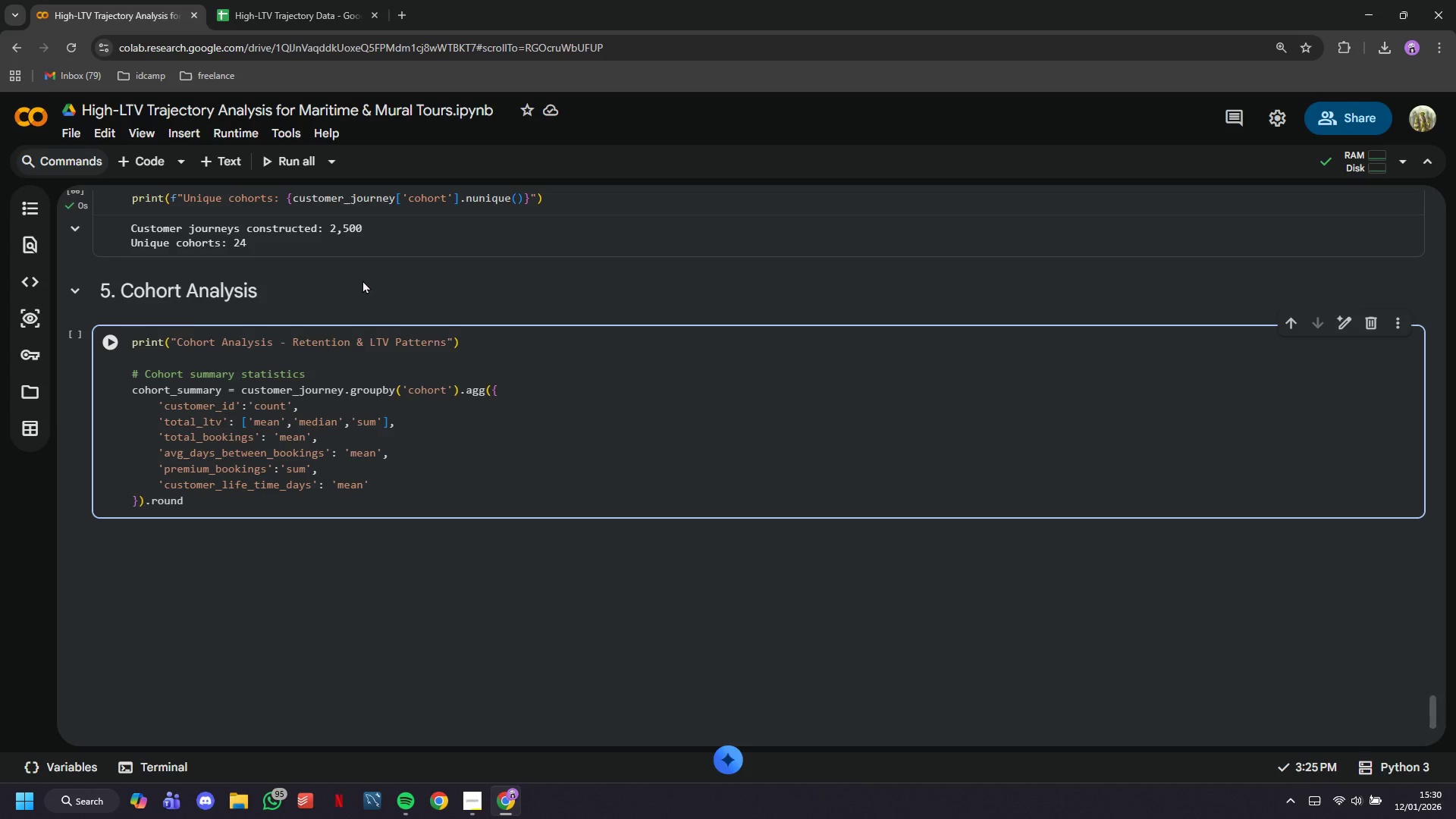 
type((2)
 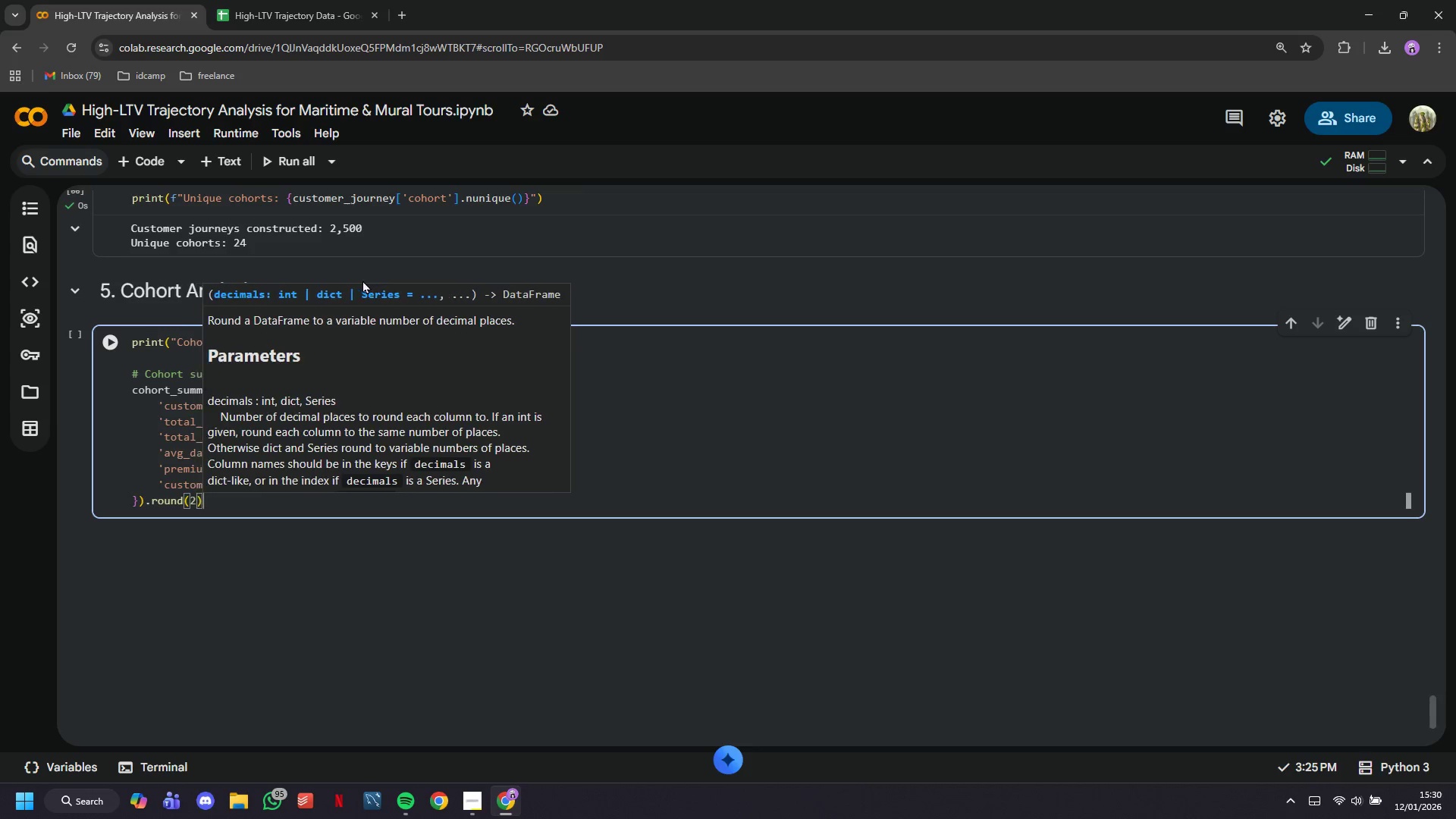 
key(ArrowRight)
 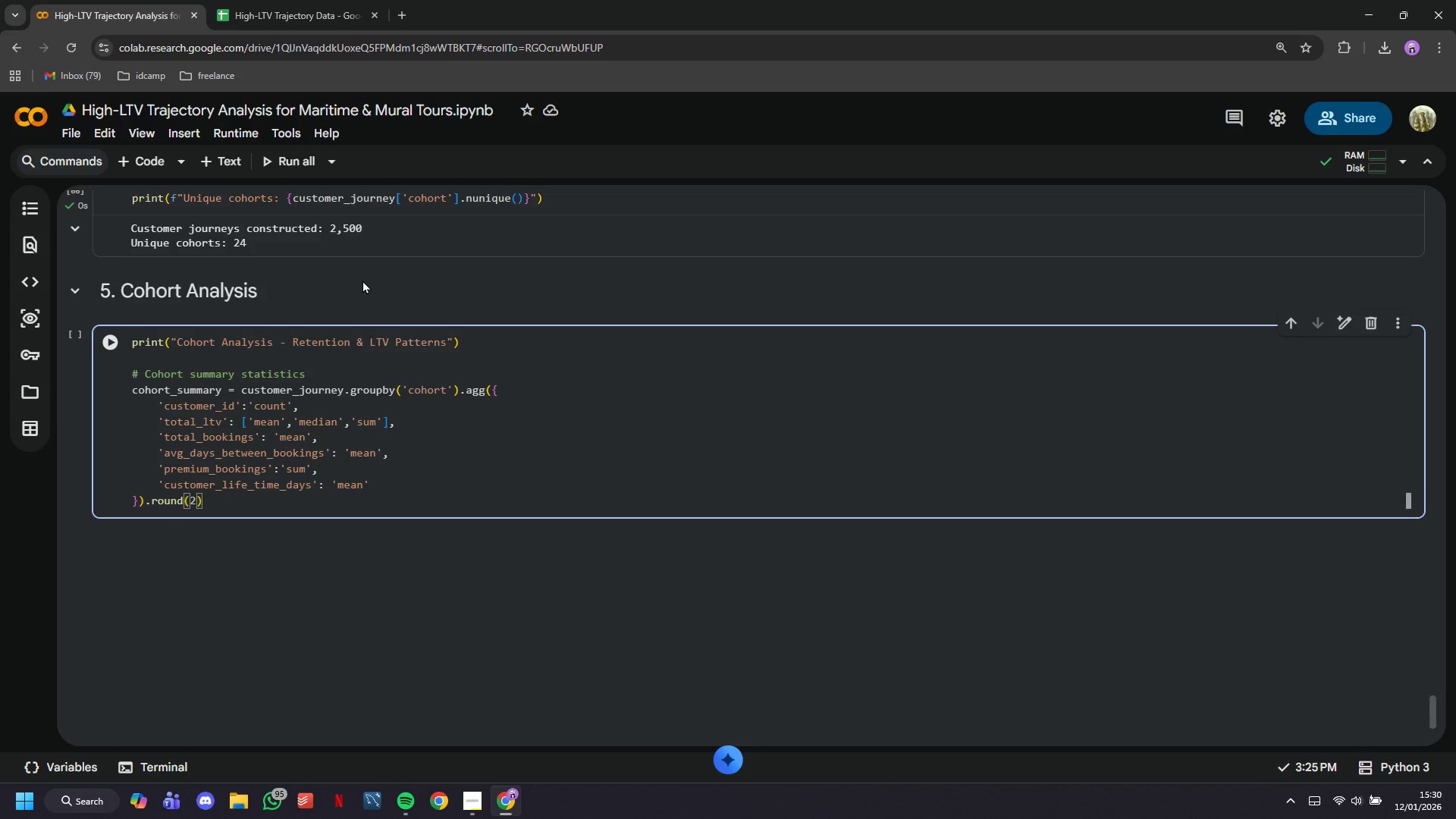 
type(.reset)
key(Tab)
 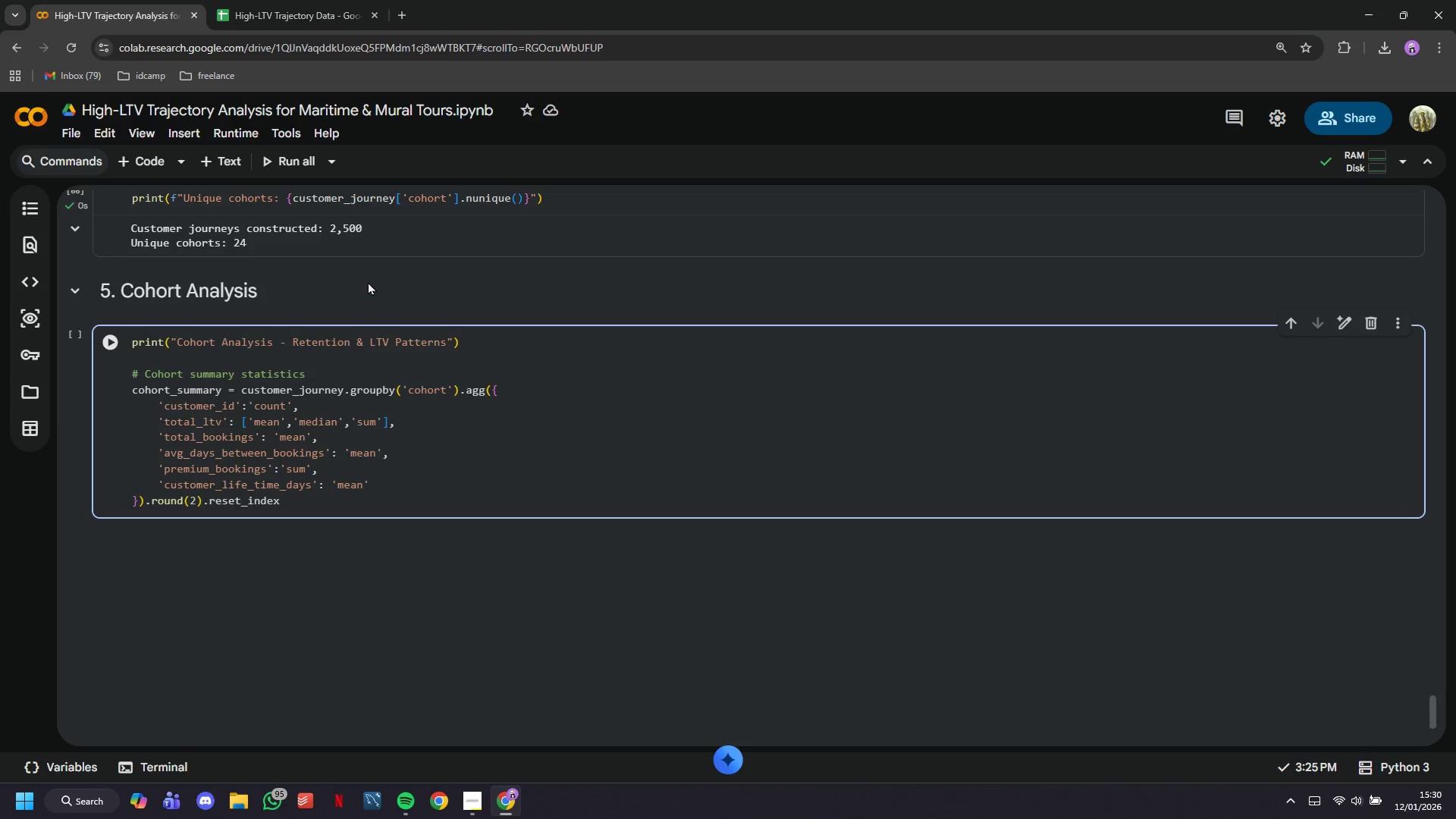 
key(Shift+ShiftLeft)
 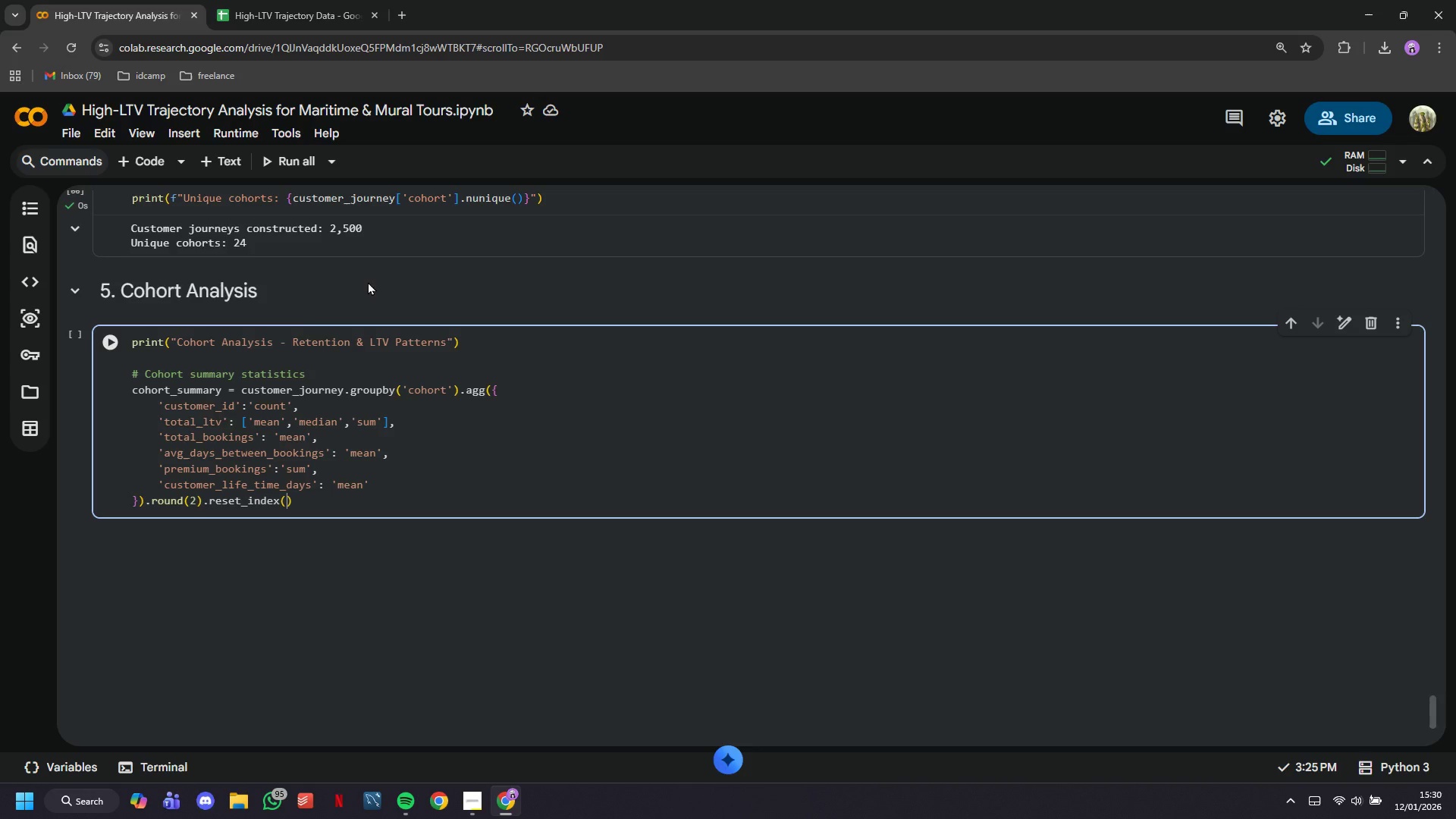 
key(Shift+9)
 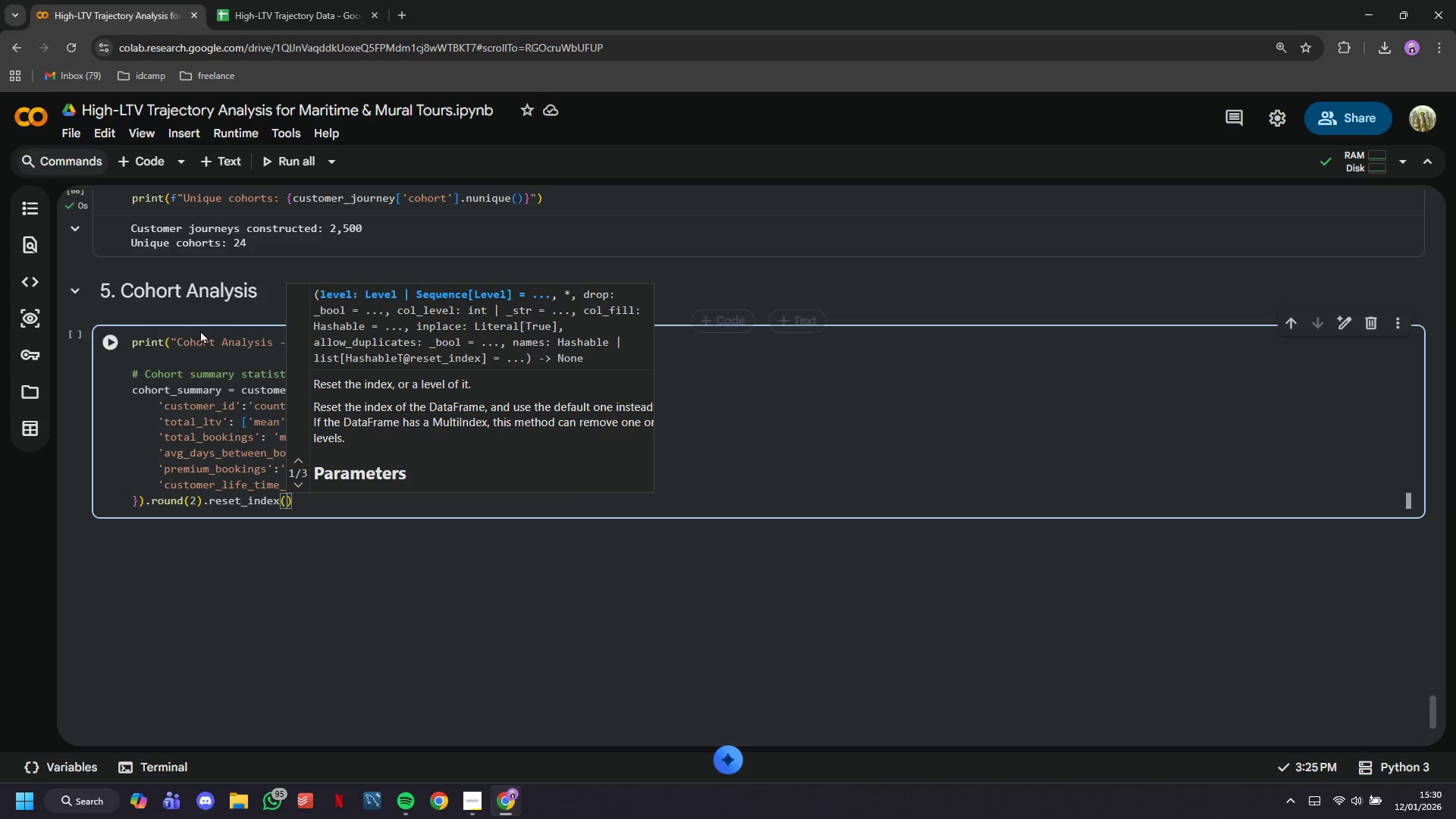 
left_click([125, 344])
 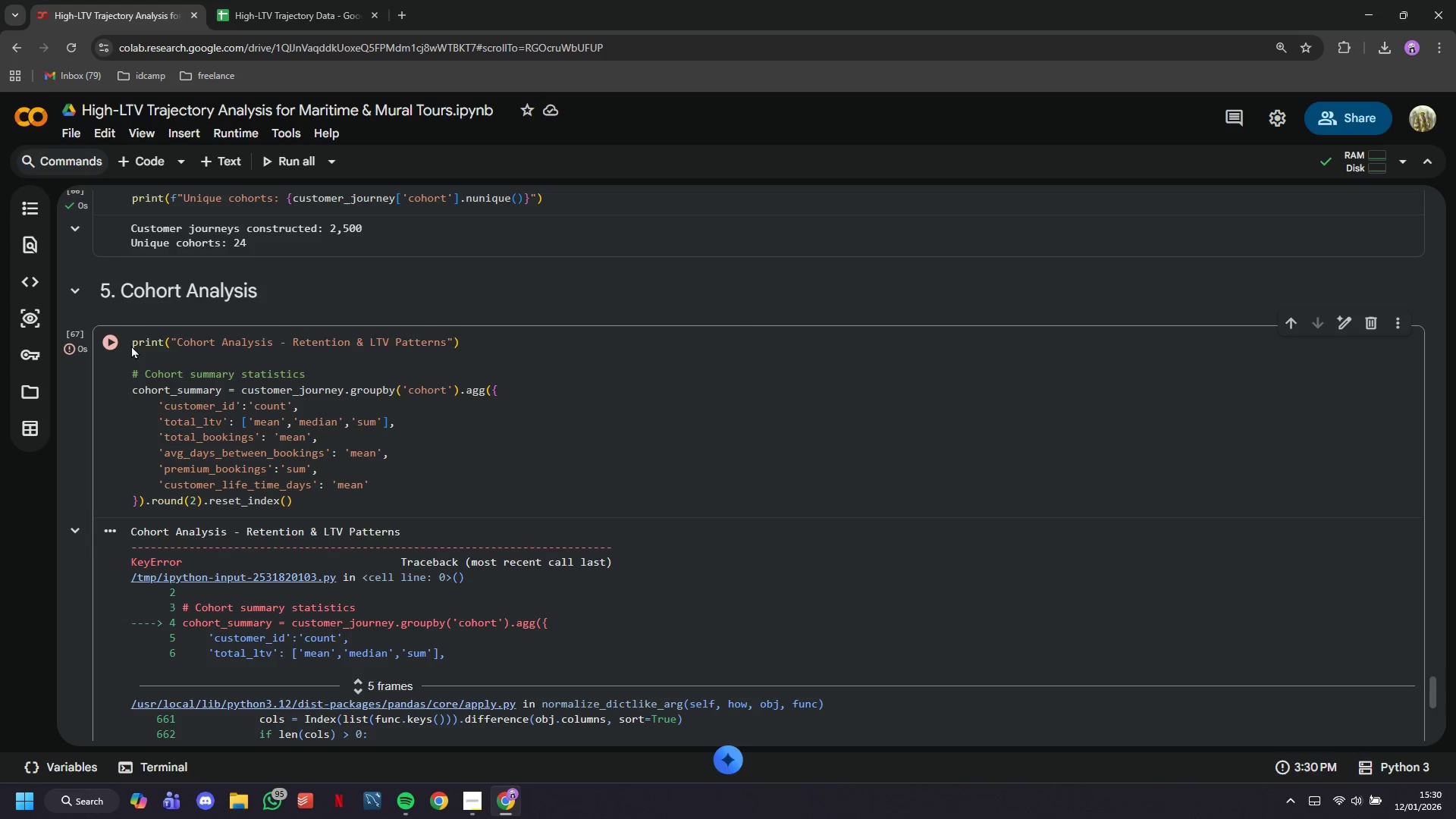 
scroll: coordinate [147, 353], scroll_direction: down, amount: 4.0
 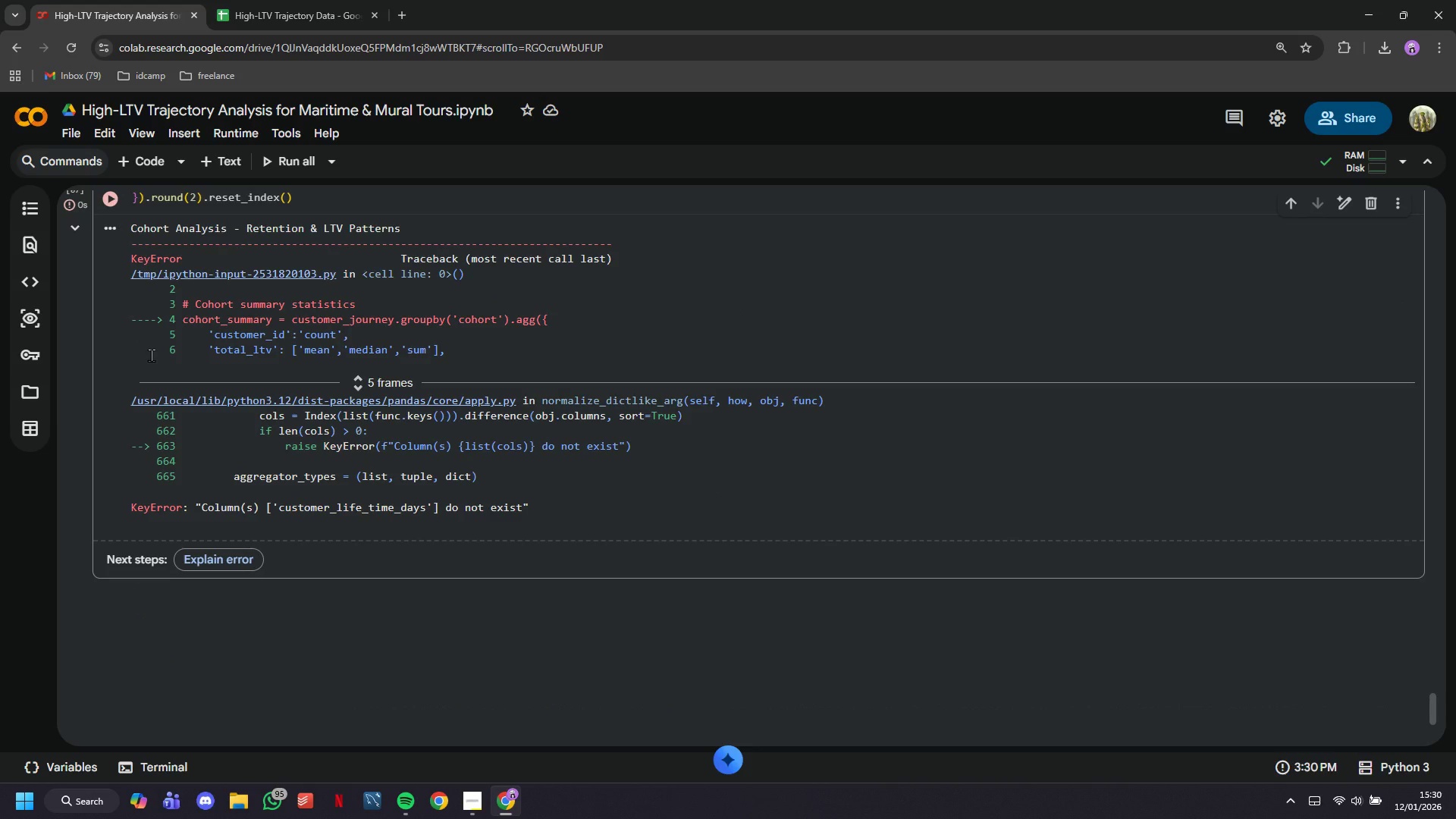 
wait(7.18)
 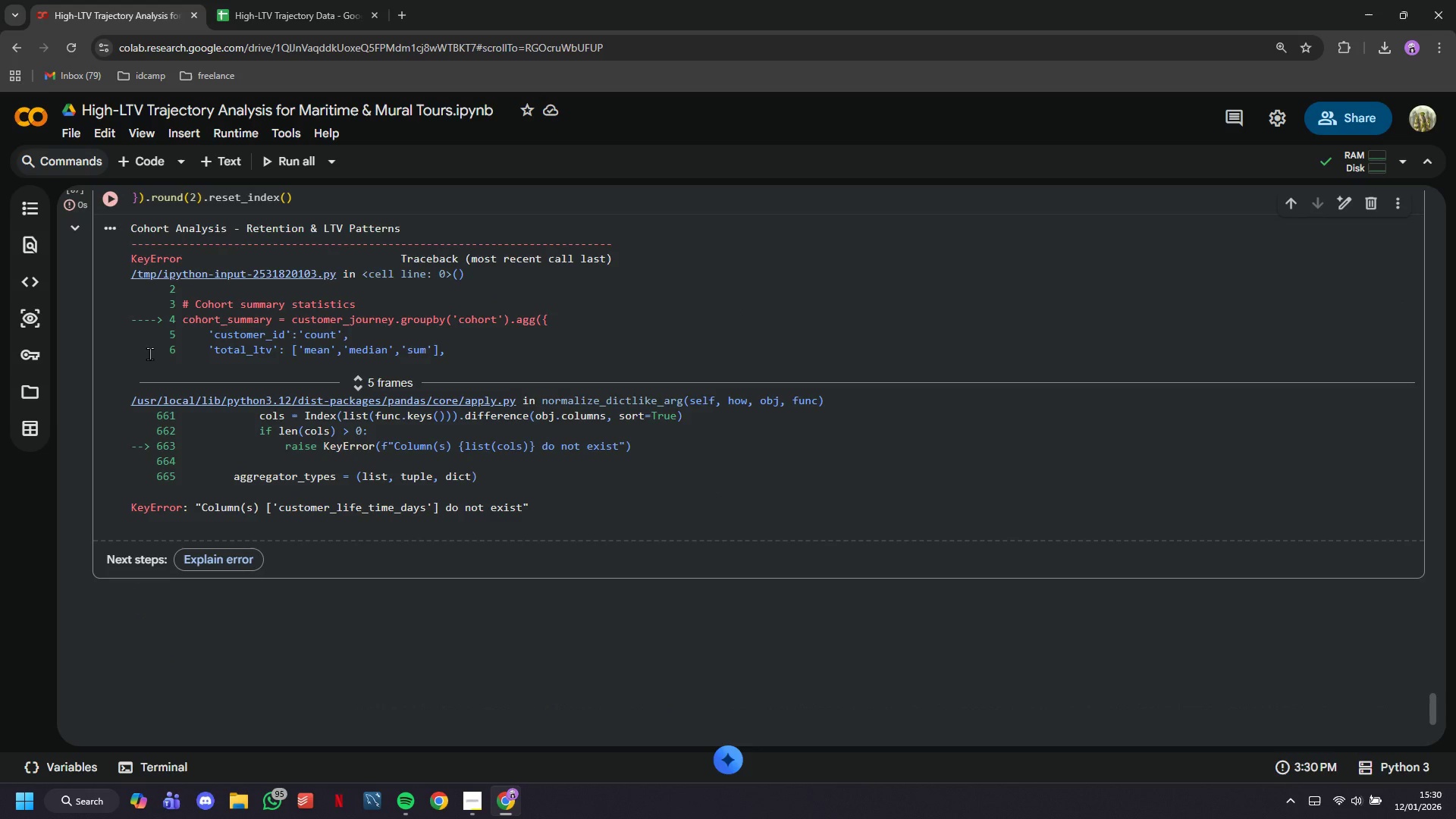 
scroll: coordinate [186, 361], scroll_direction: up, amount: 3.0
 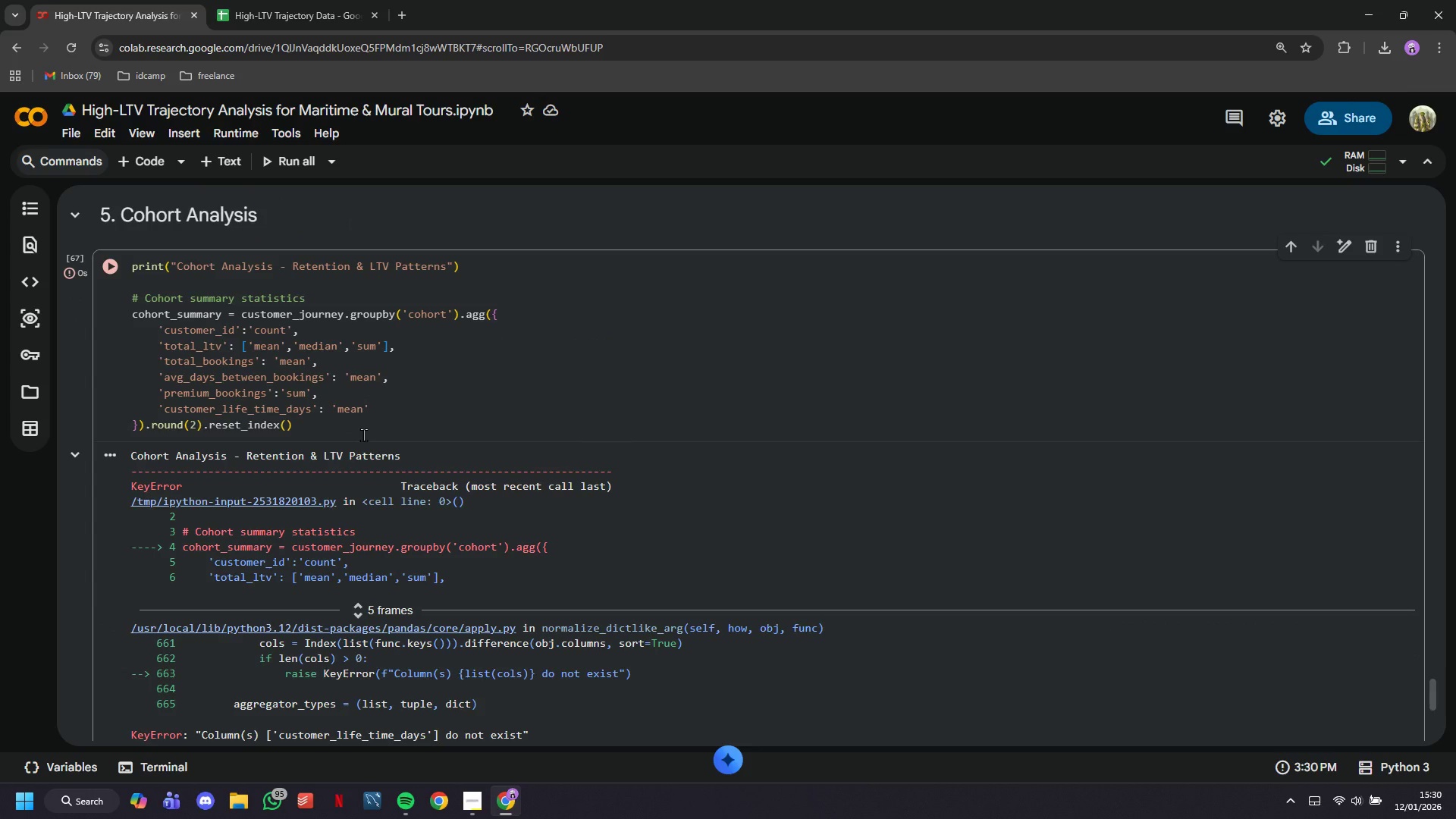 
left_click([255, 401])
 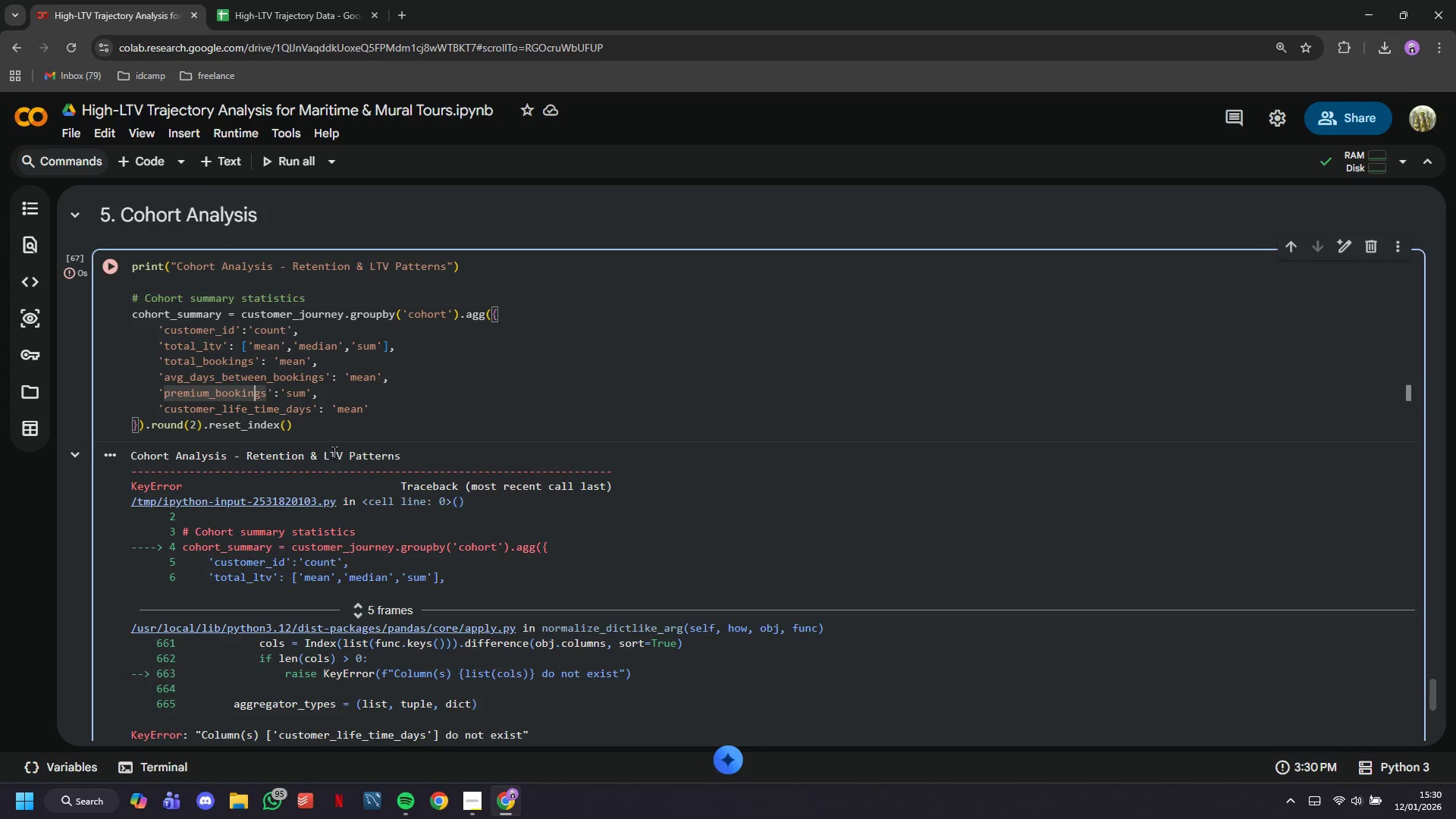 
key(ArrowDown)
 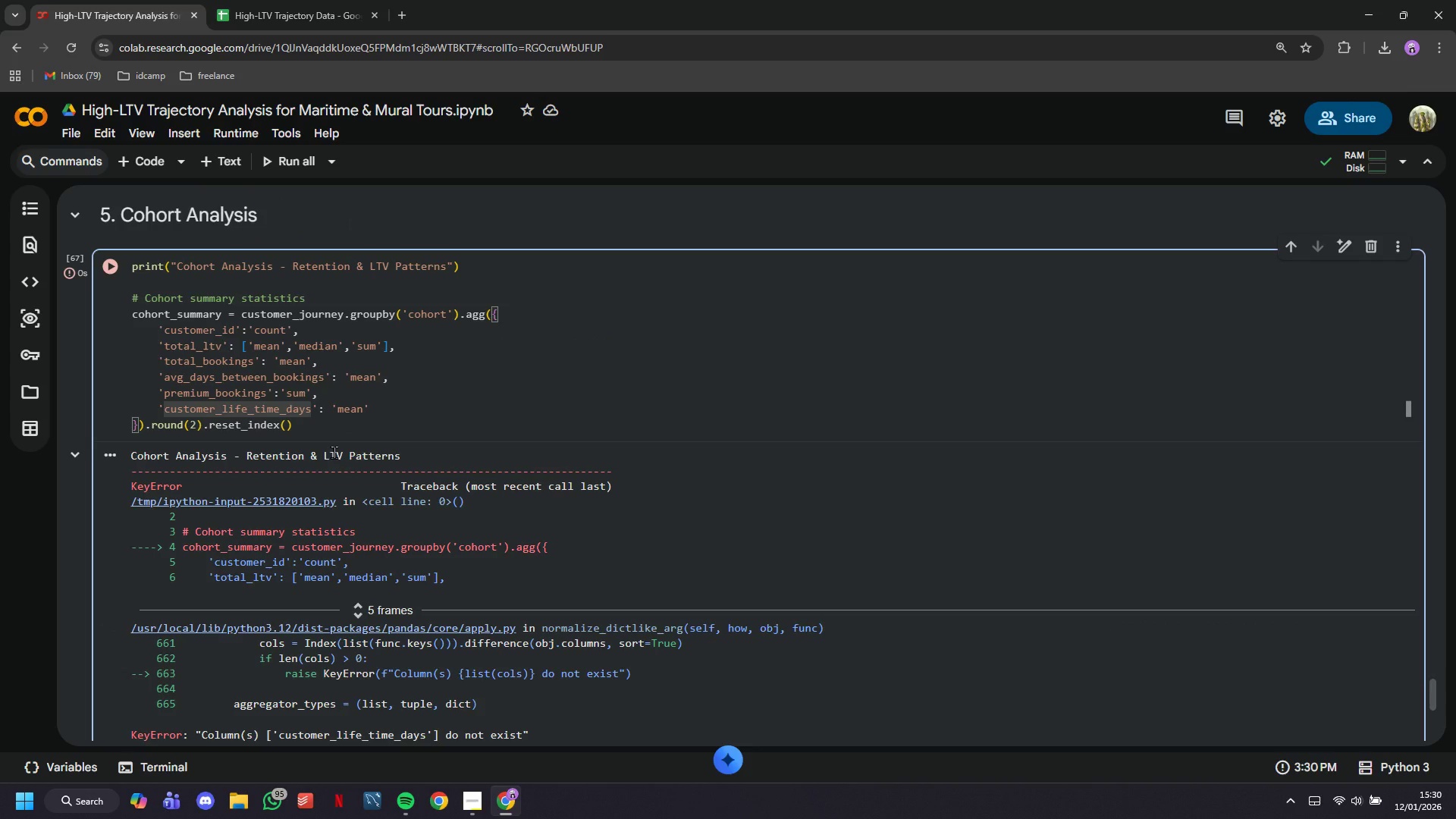 
key(Backspace)
 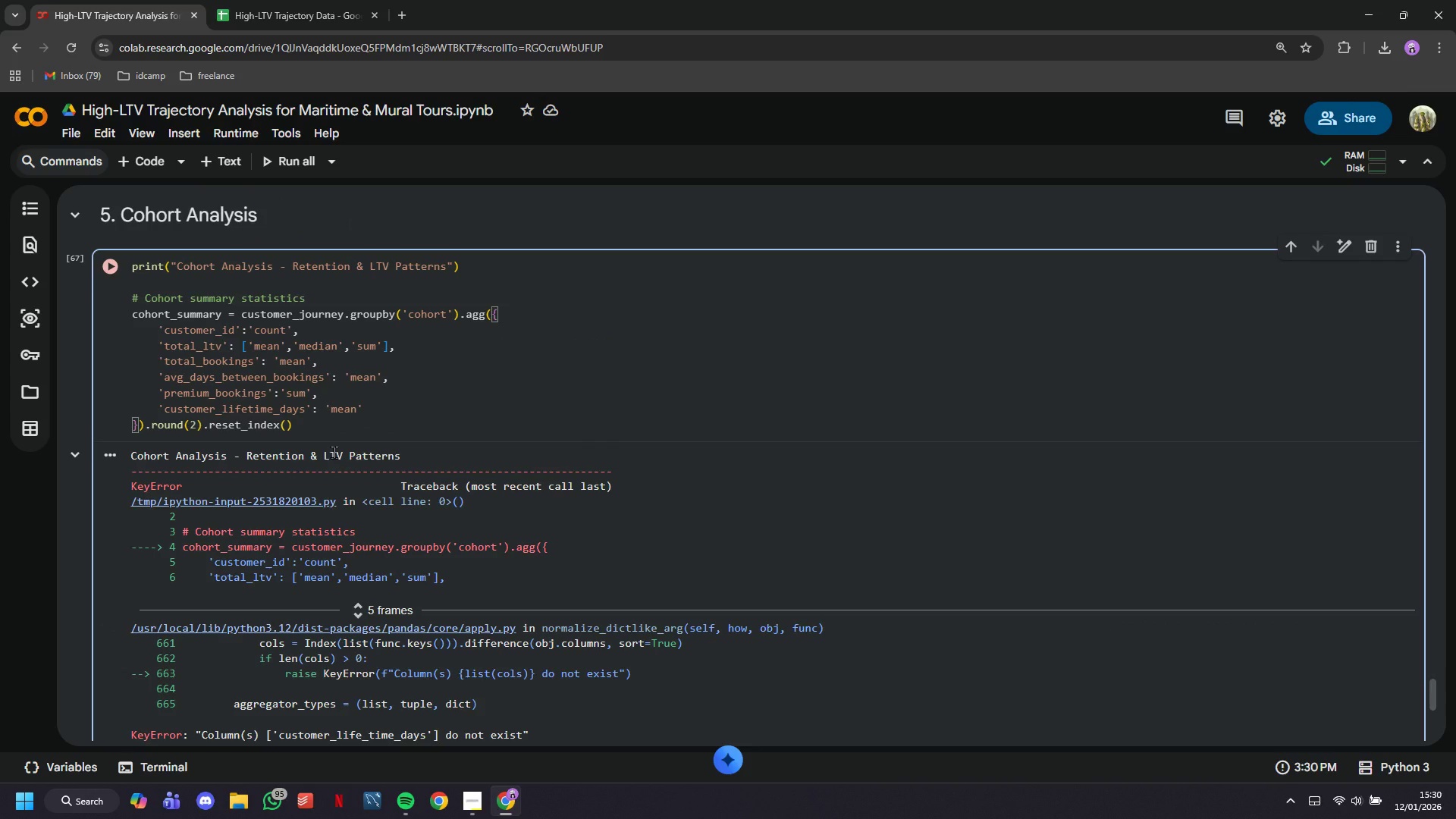 
hold_key(key=ArrowRight, duration=0.86)
 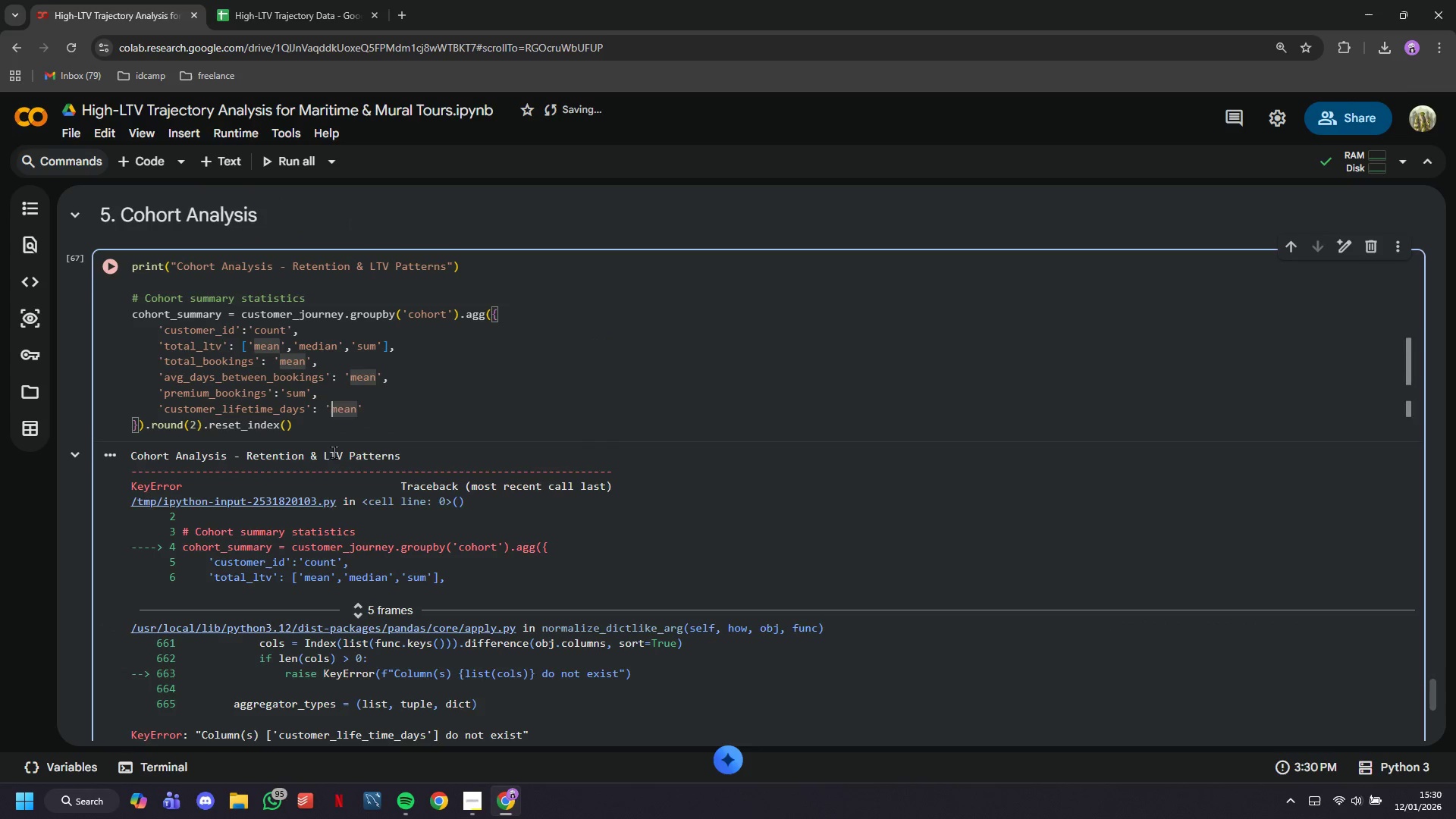 
key(ArrowUp)
 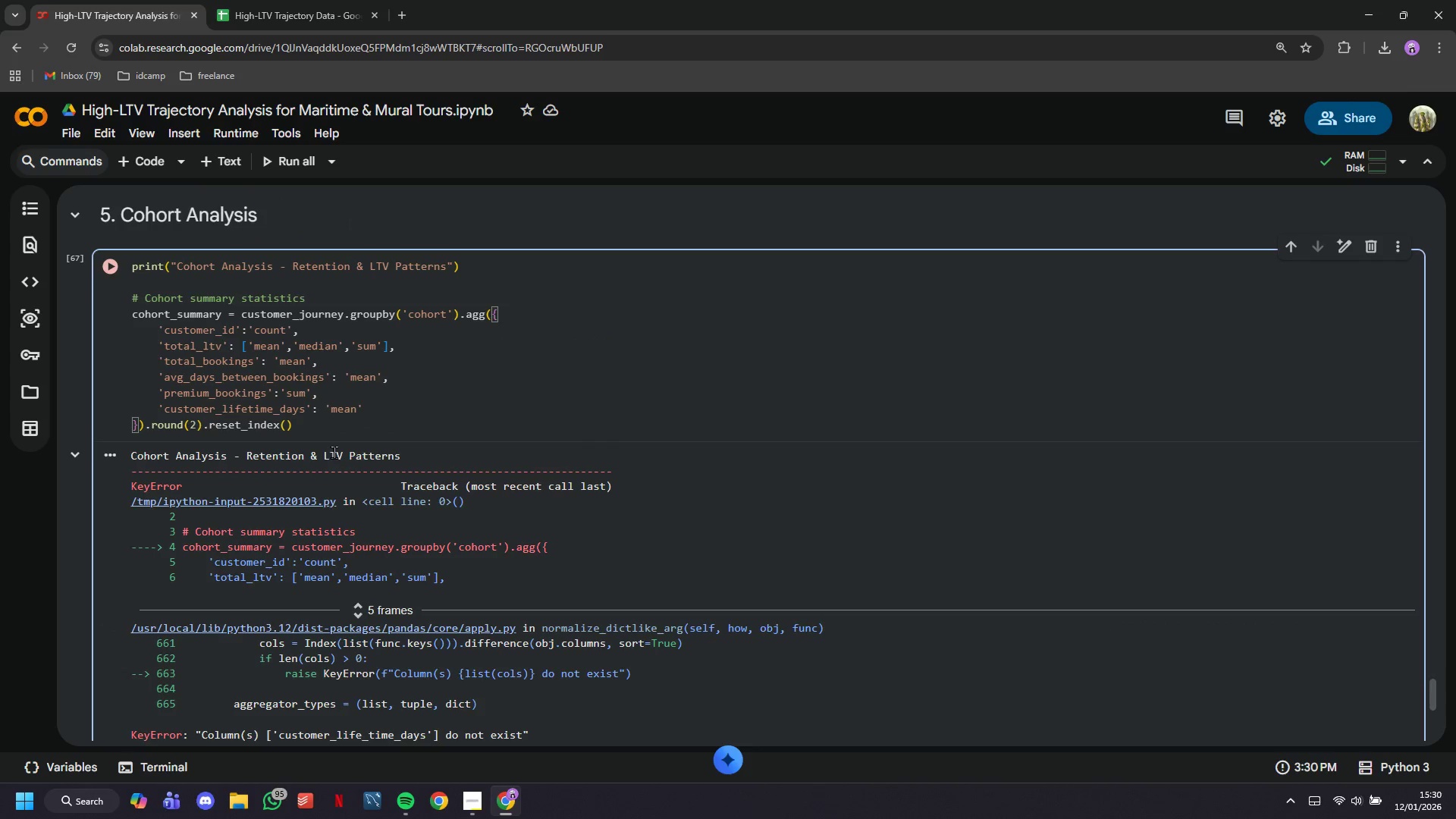 
key(ArrowDown)
 